 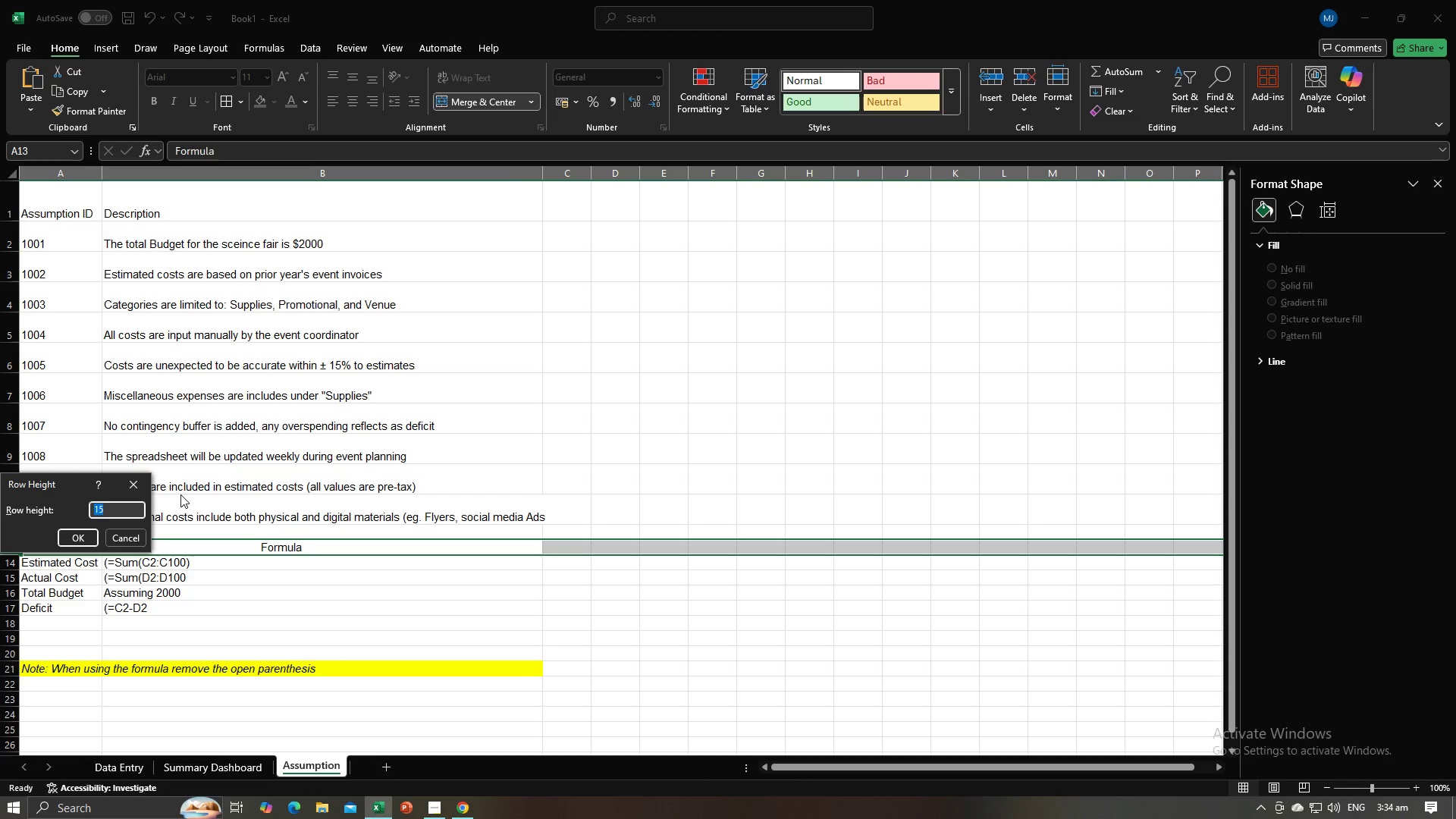 
type(40)
 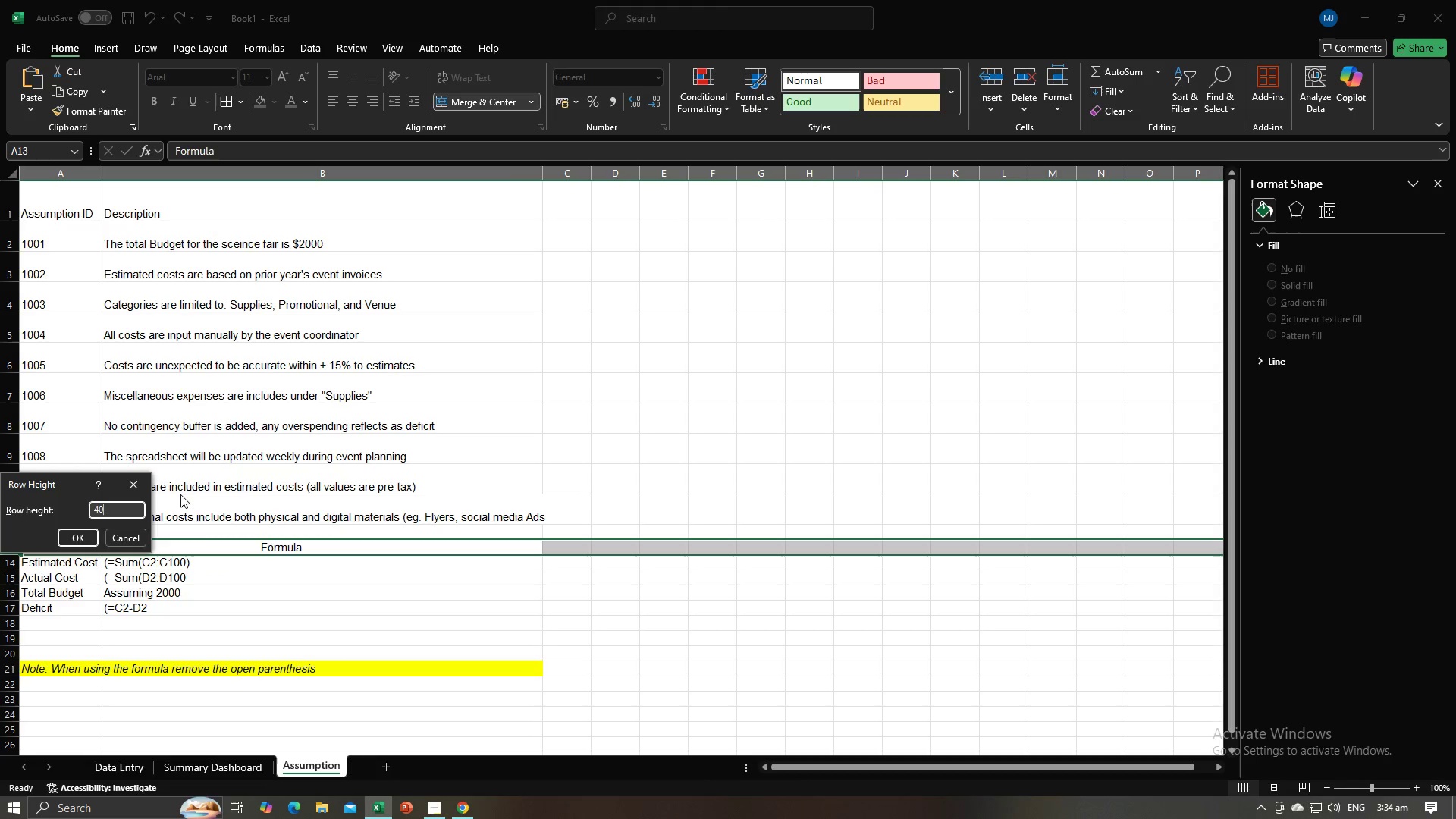 
key(Enter)
 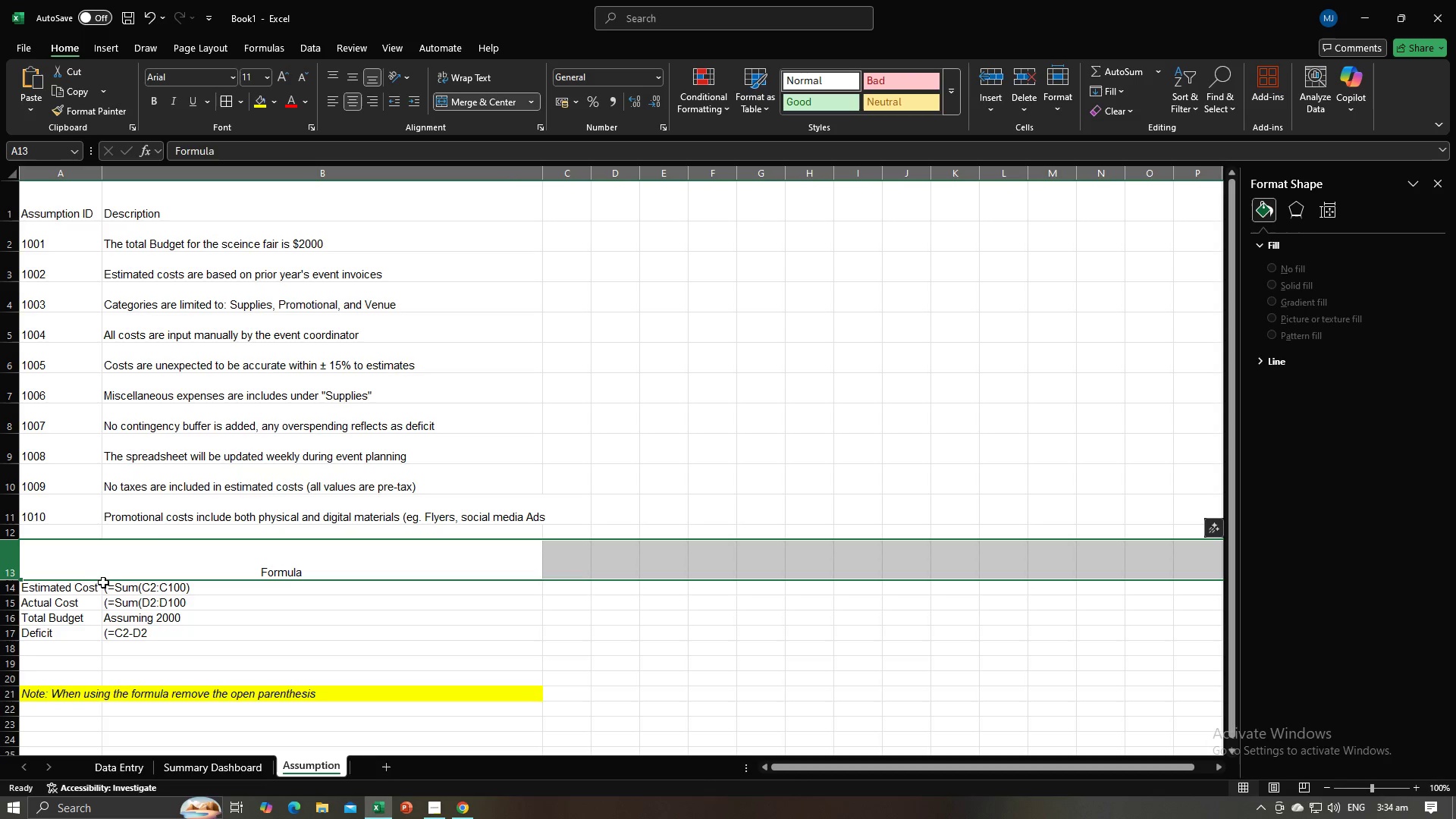 
left_click_drag(start_coordinate=[64, 588], to_coordinate=[219, 639])
 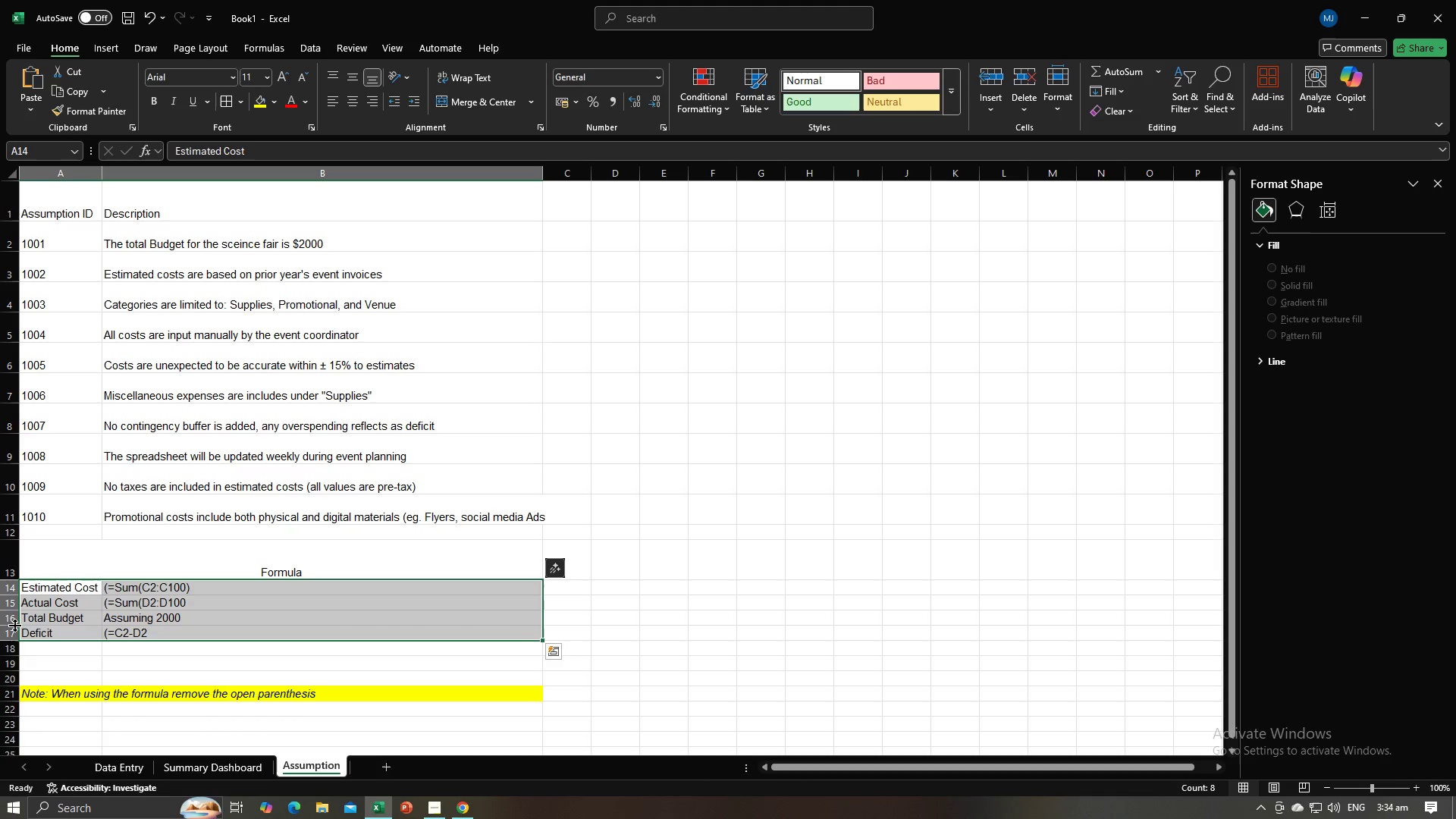 
right_click([8, 618])
 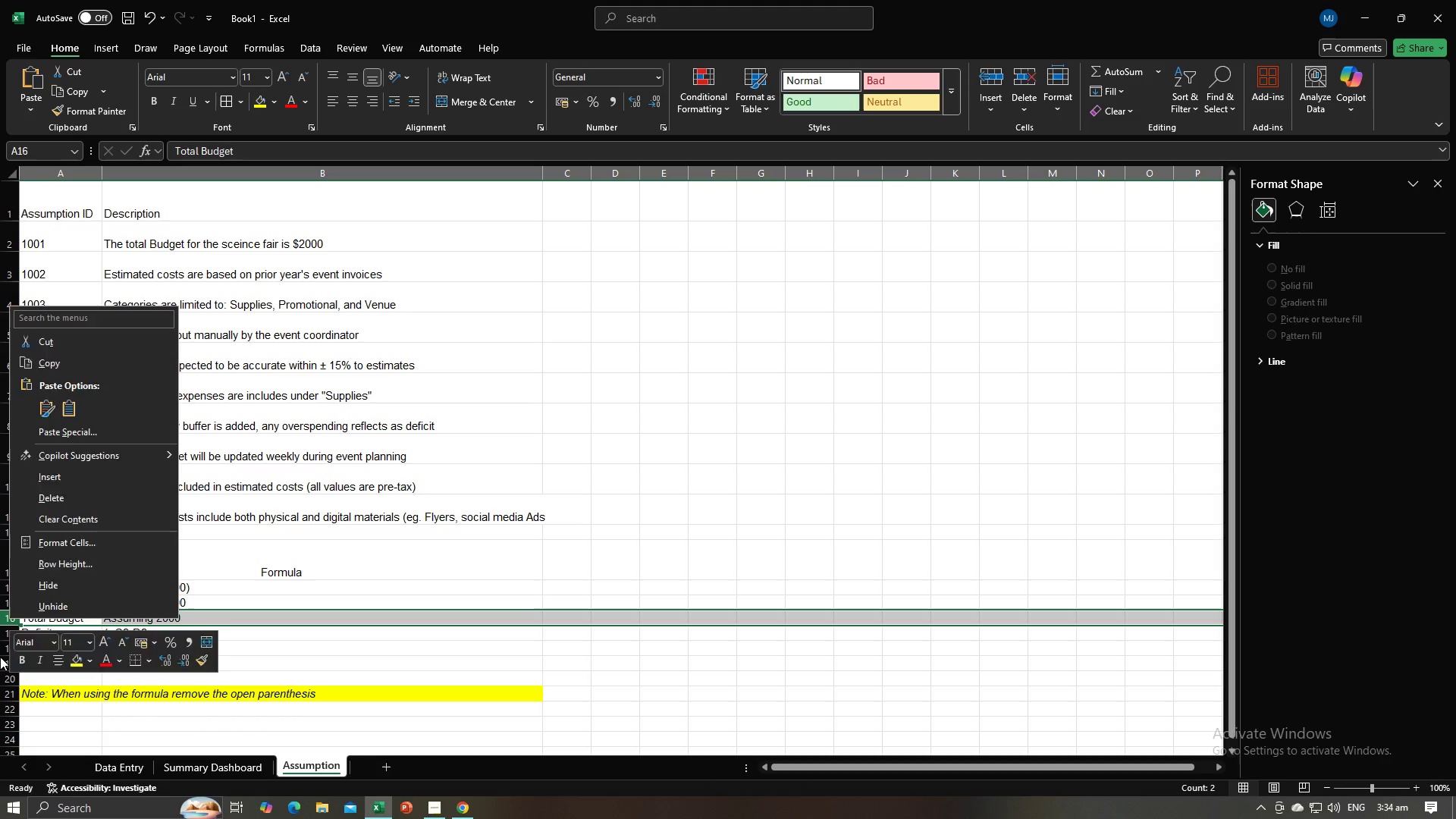 
left_click([0, 657])
 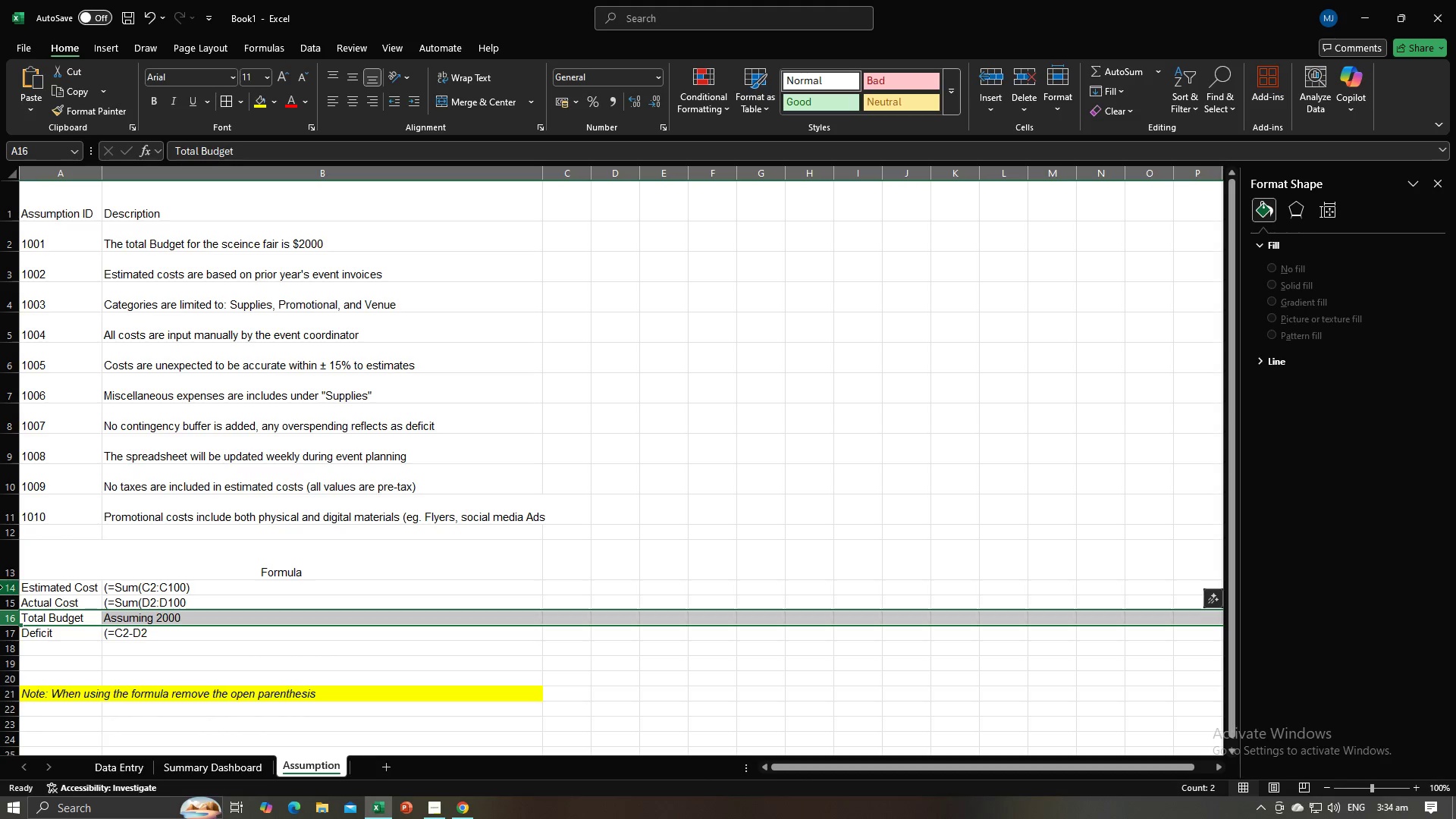 
left_click_drag(start_coordinate=[3, 586], to_coordinate=[3, 628])
 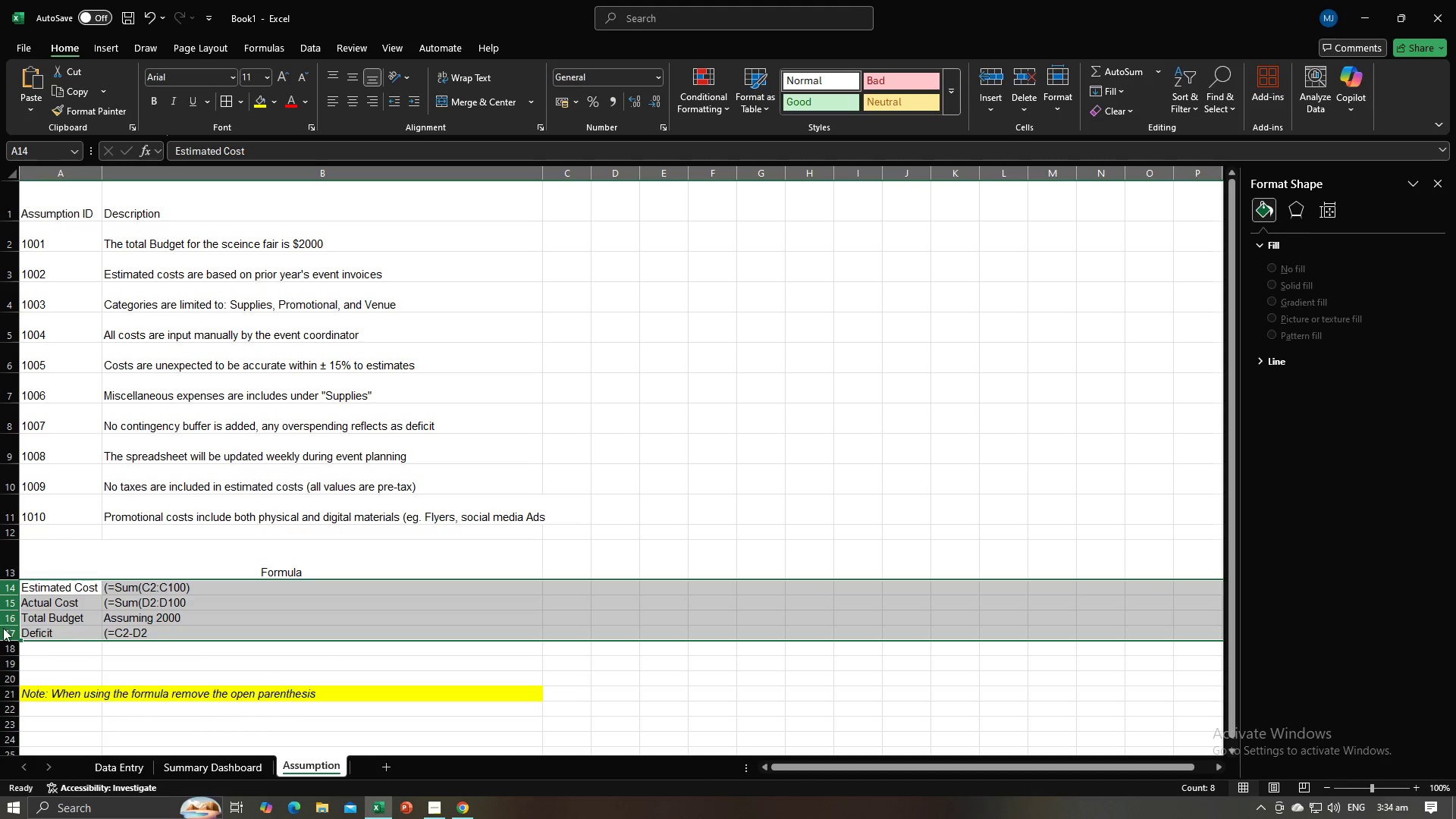 
right_click([3, 628])
 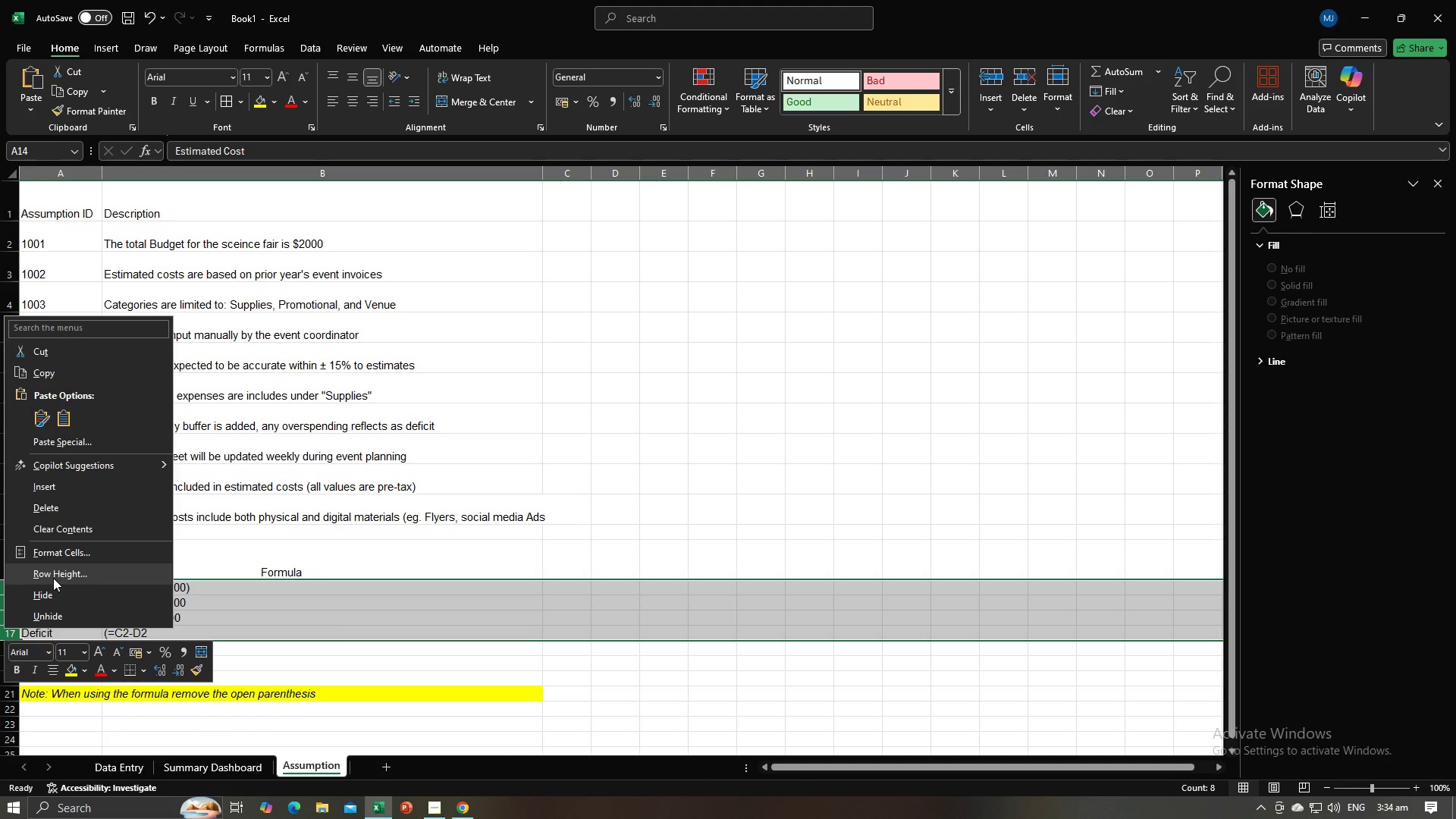 
left_click([53, 578])
 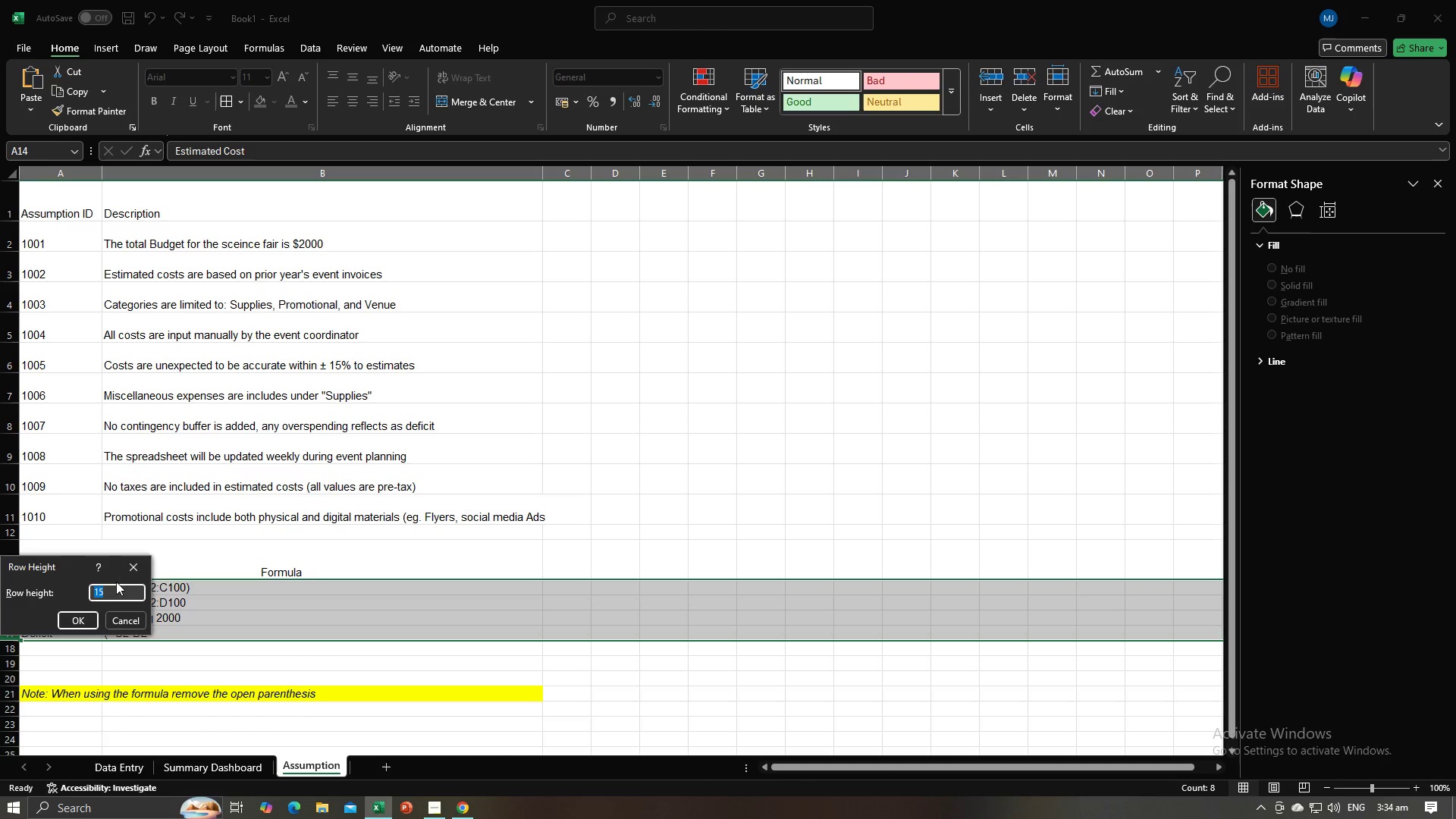 
type(30)
 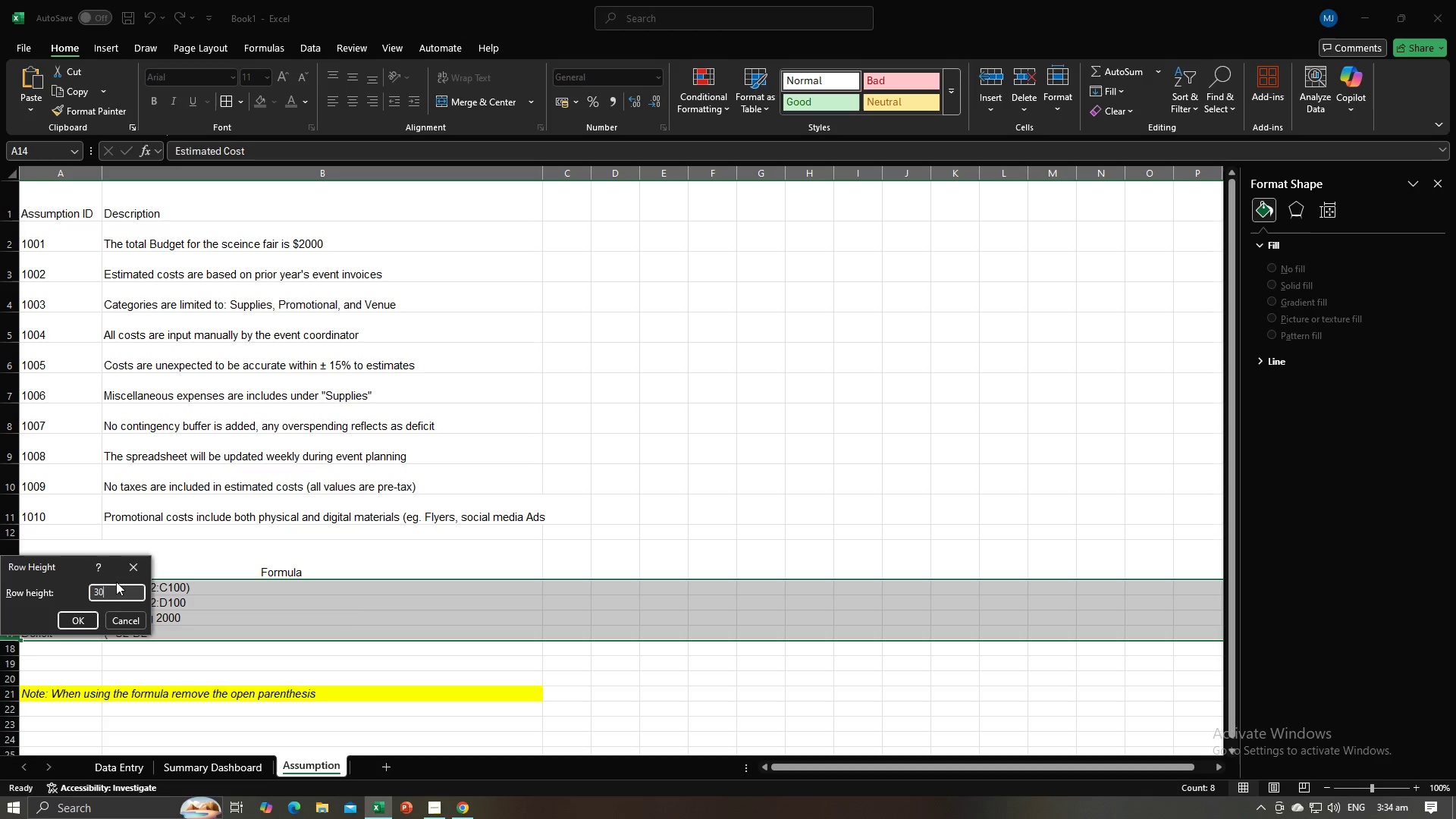 
key(Enter)
 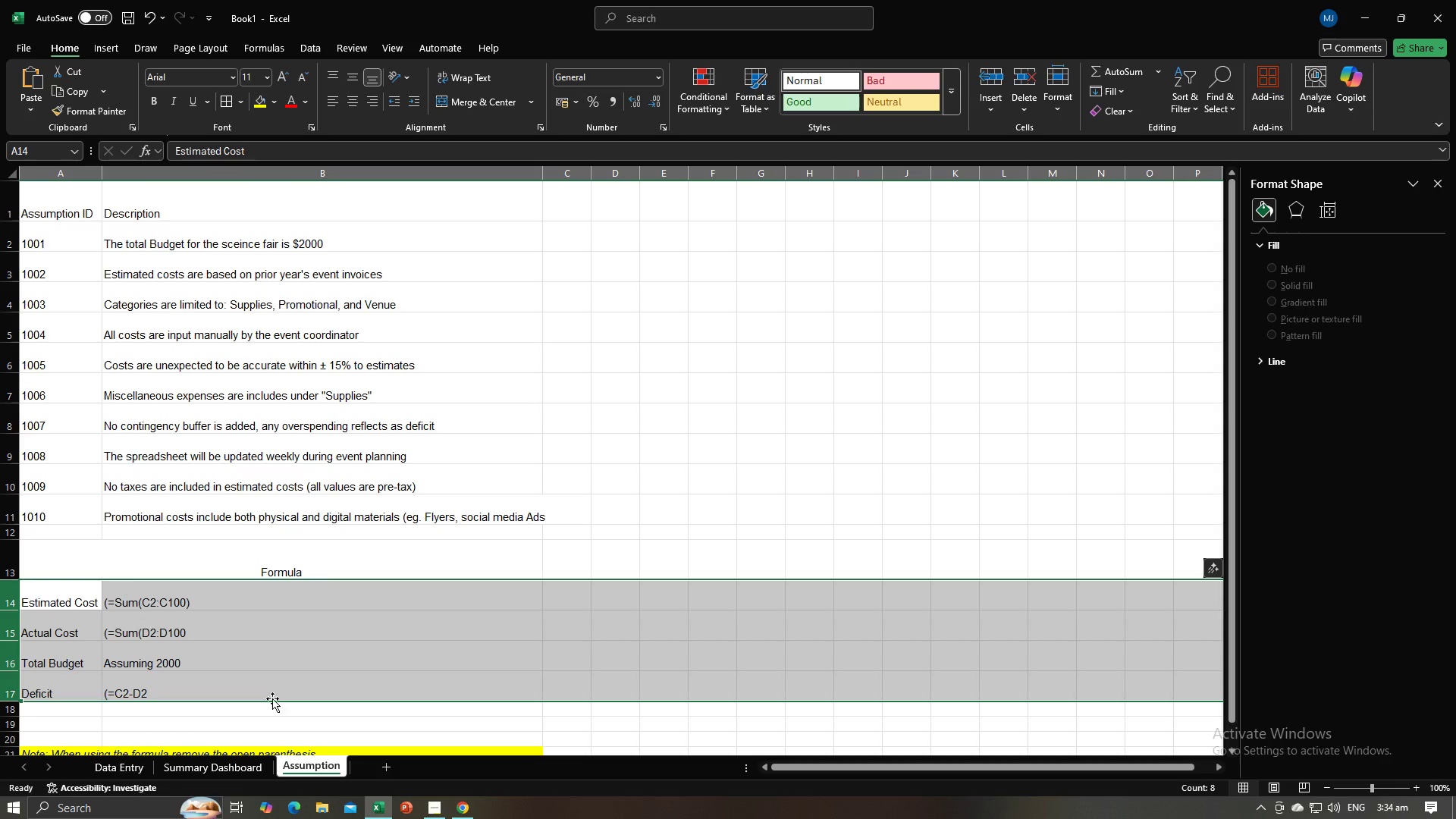 
left_click([319, 718])
 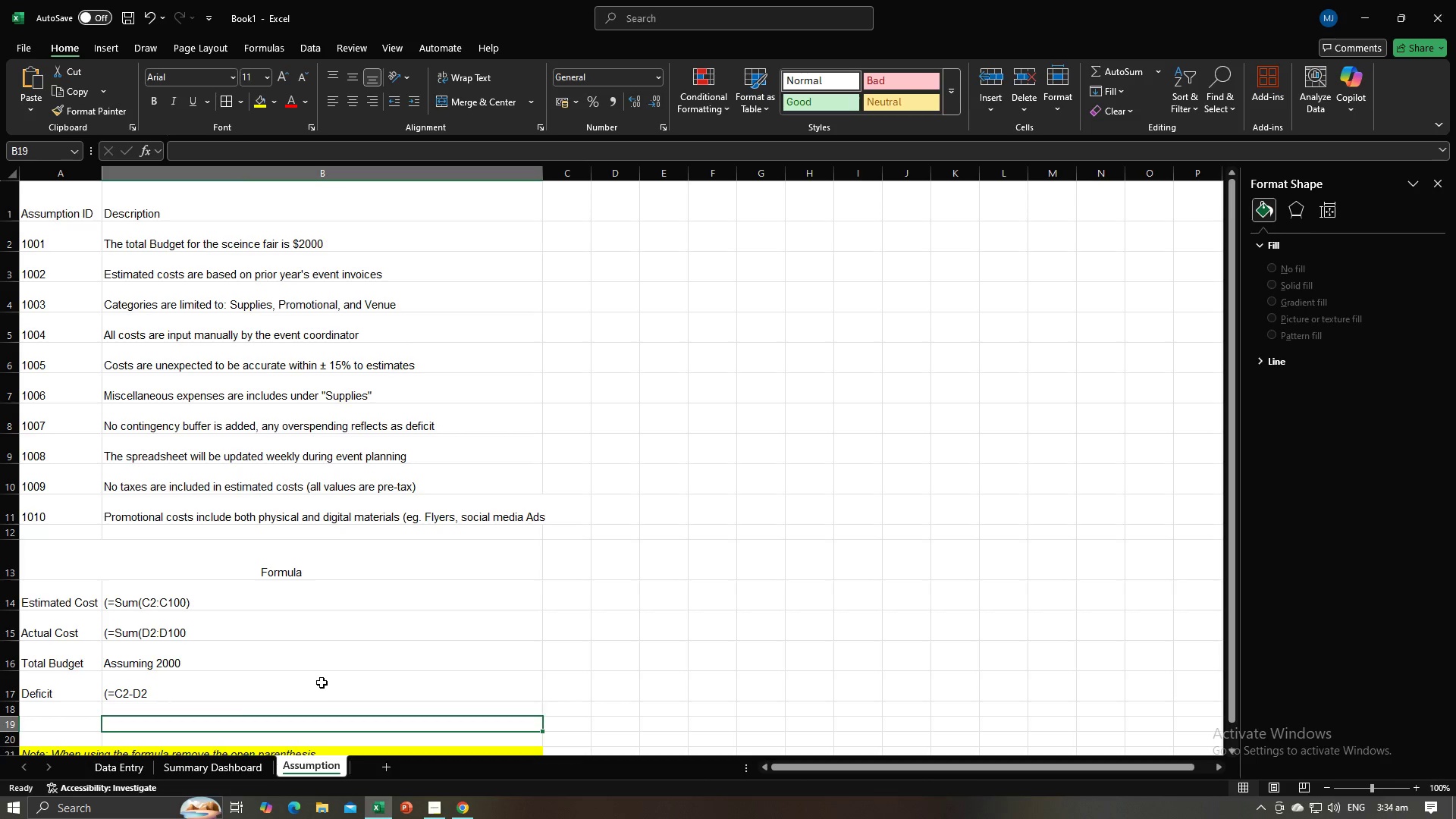 
scroll: coordinate [322, 682], scroll_direction: down, amount: 4.0
 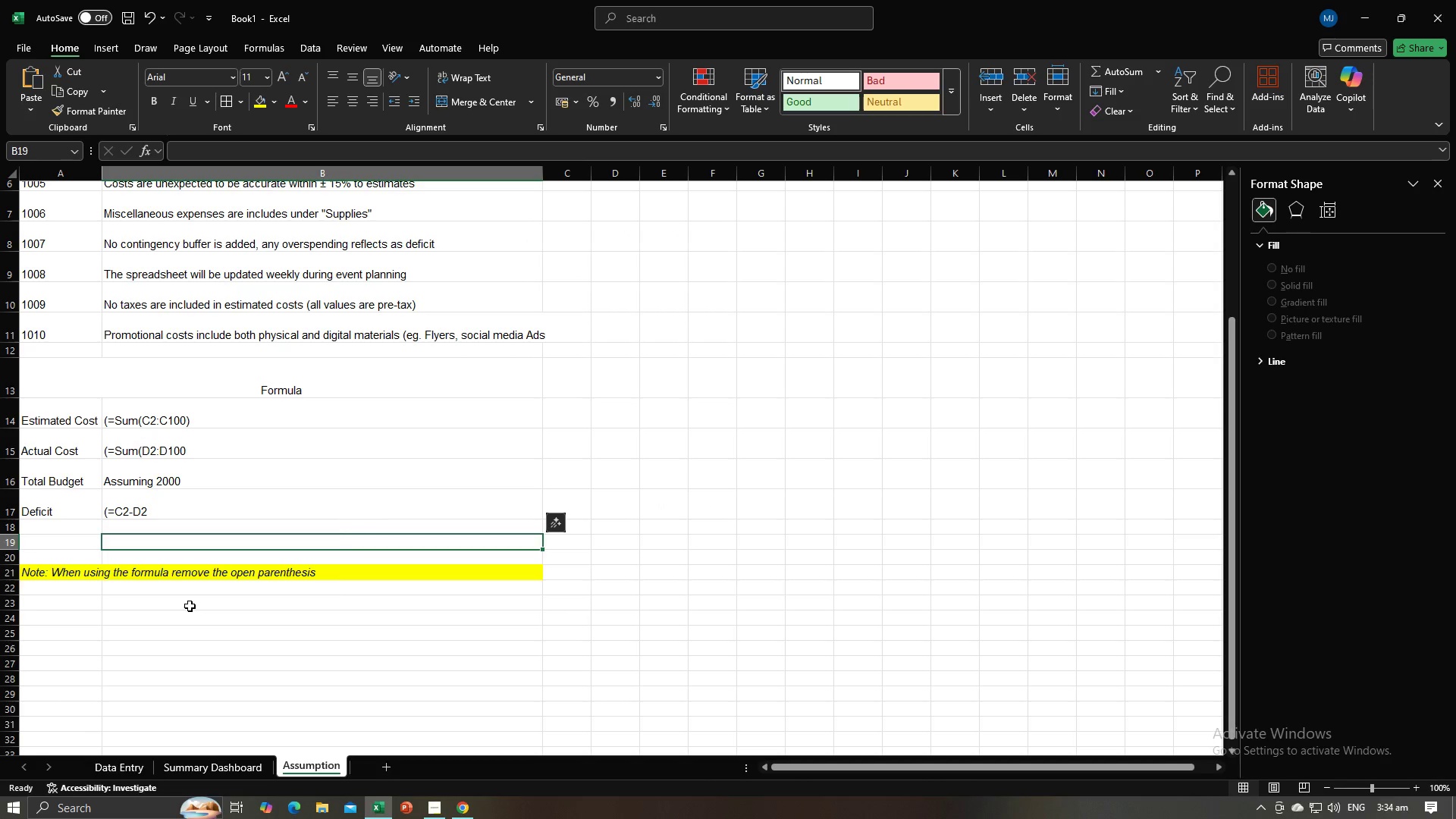 
left_click([190, 606])
 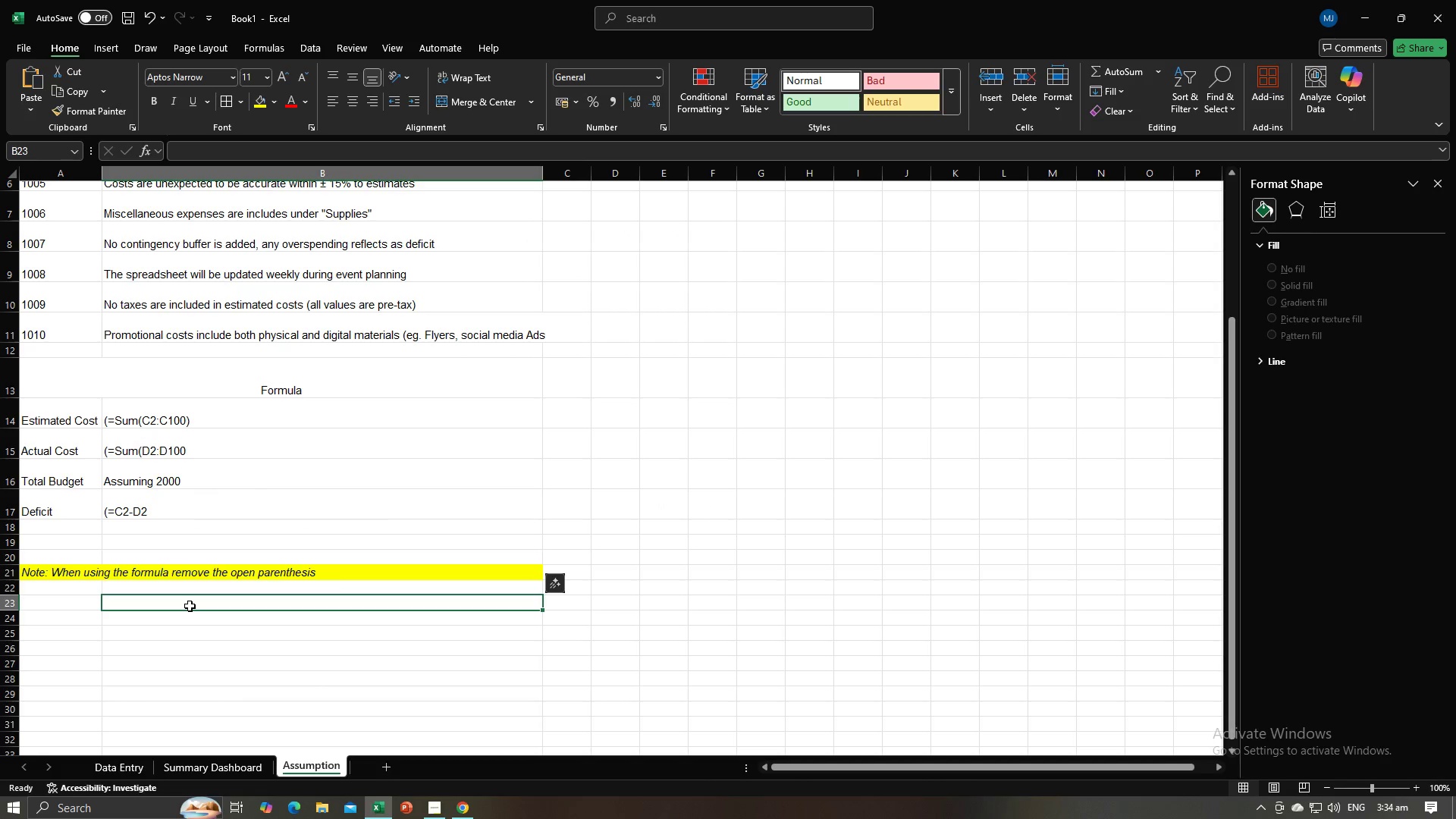 
scroll: coordinate [190, 606], scroll_direction: up, amount: 9.0
 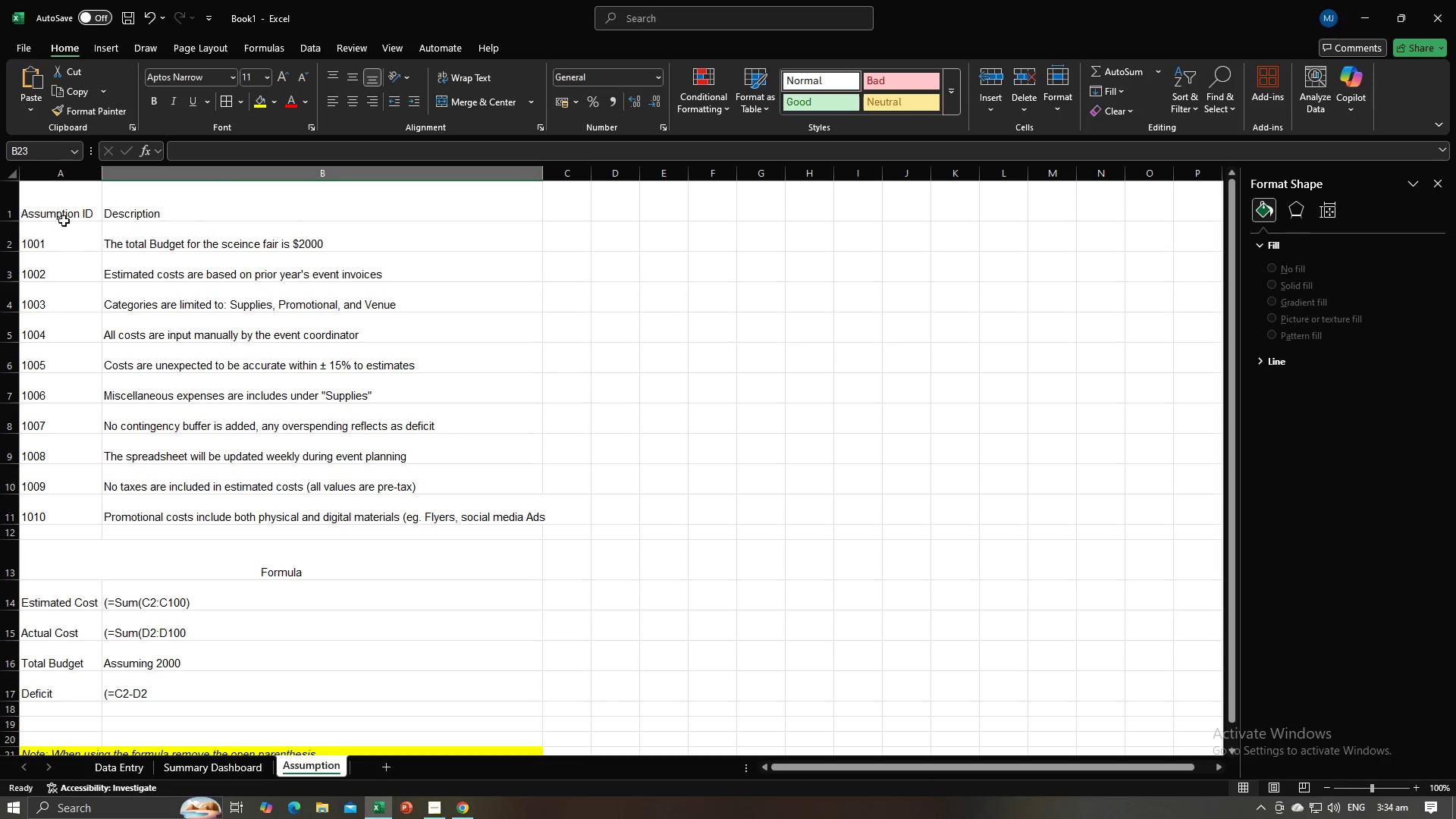 
left_click_drag(start_coordinate=[58, 200], to_coordinate=[463, 507])
 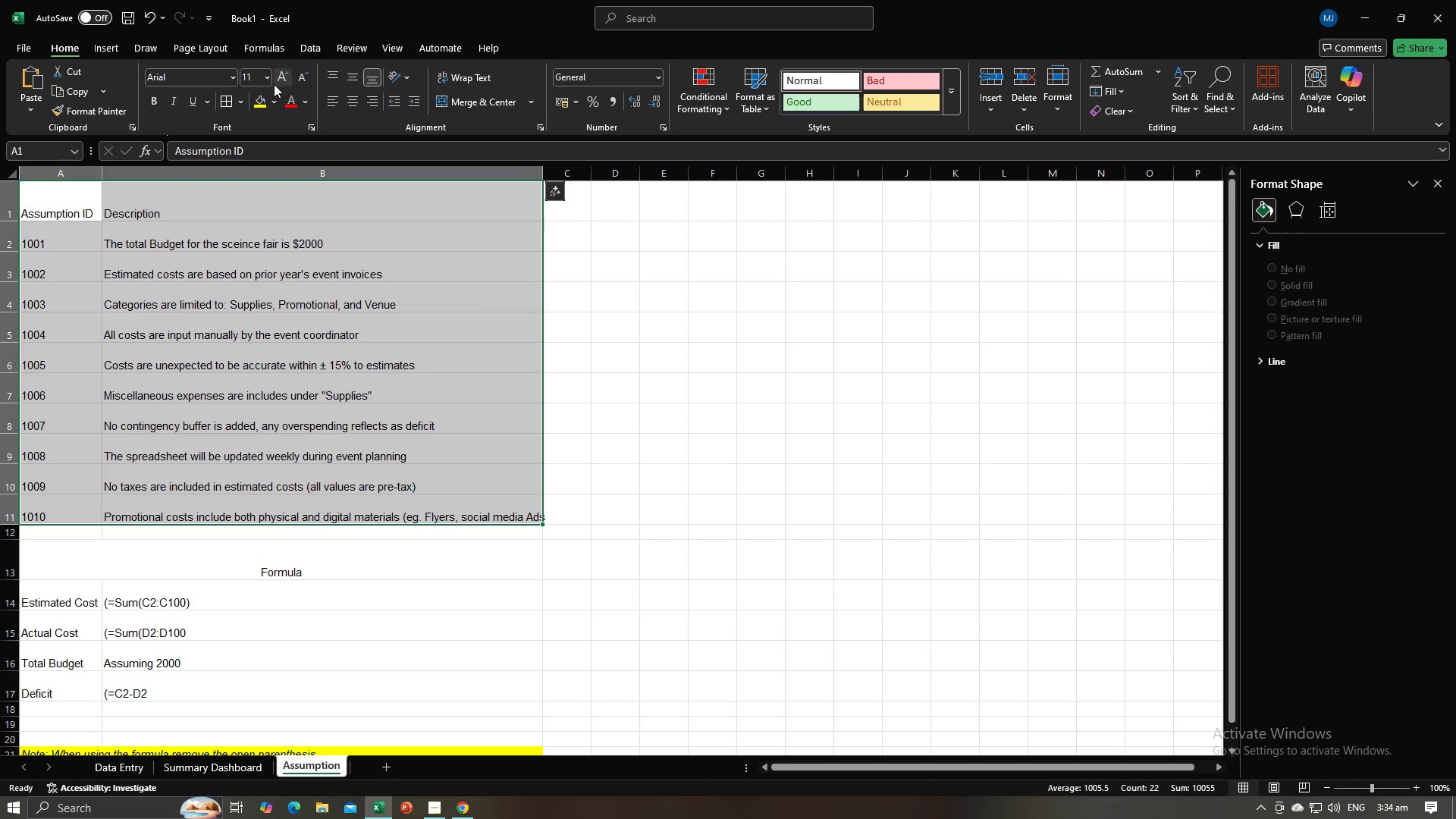 
left_click([231, 99])
 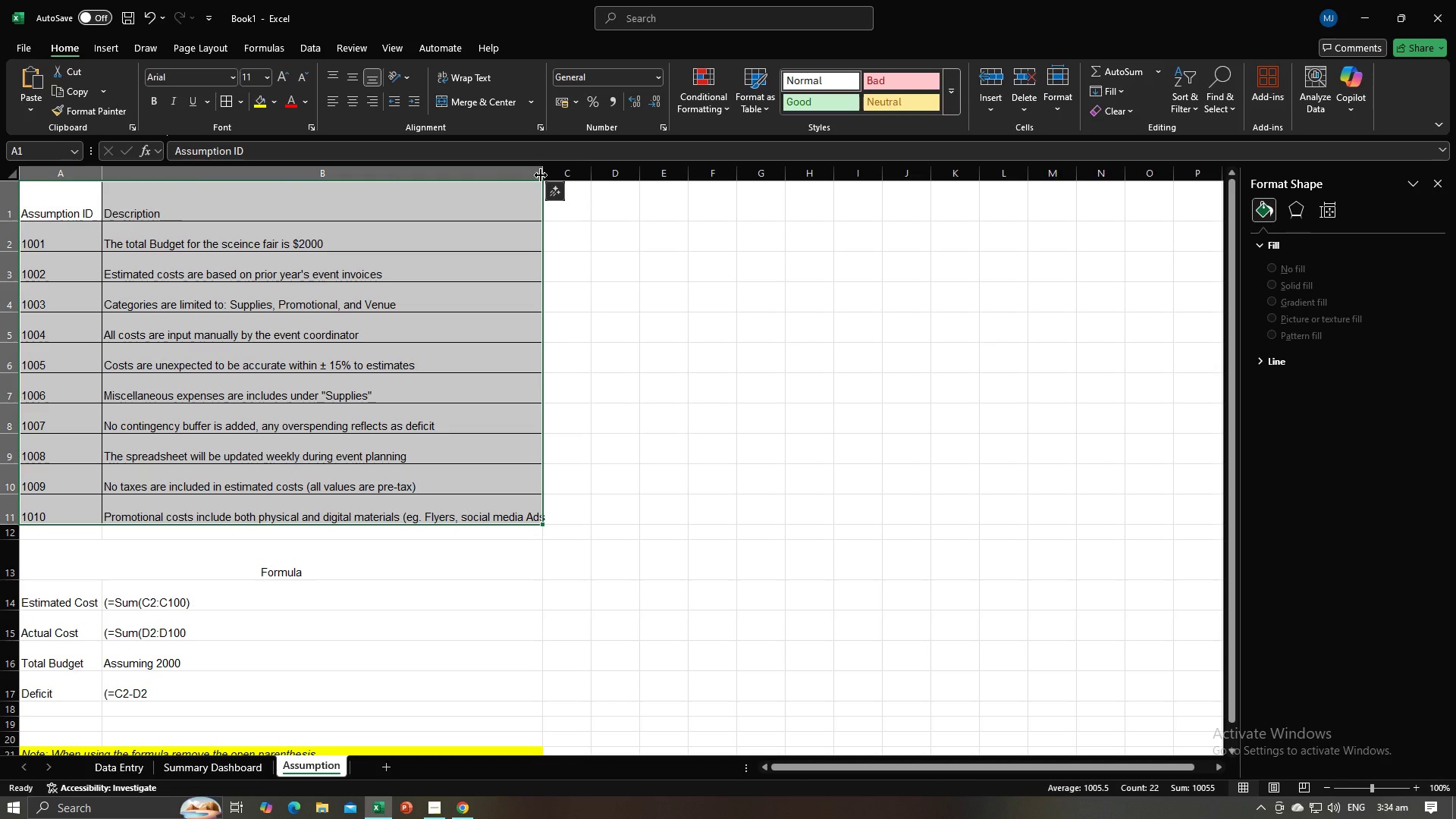 
double_click([541, 175])
 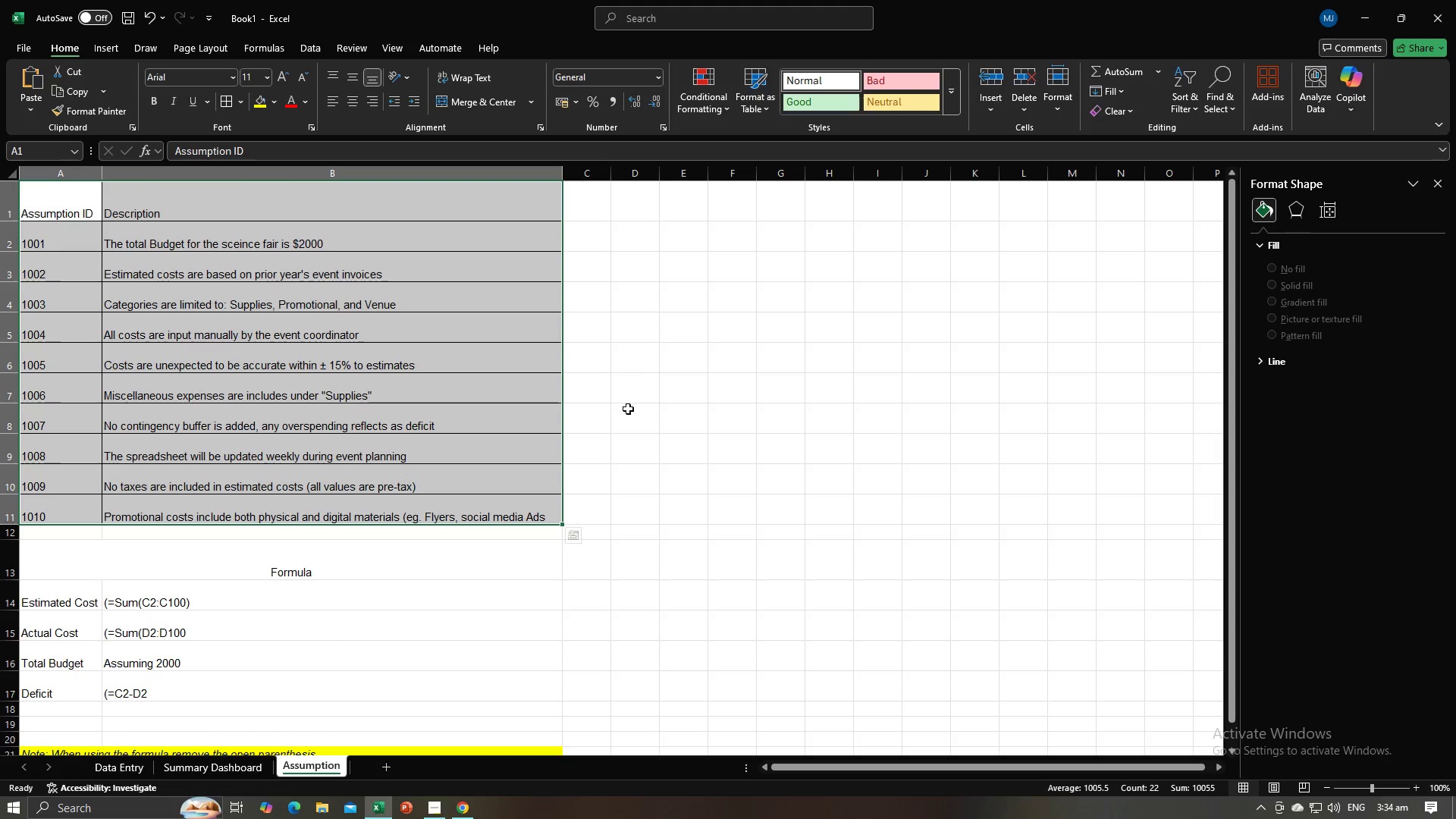 
triple_click([628, 410])
 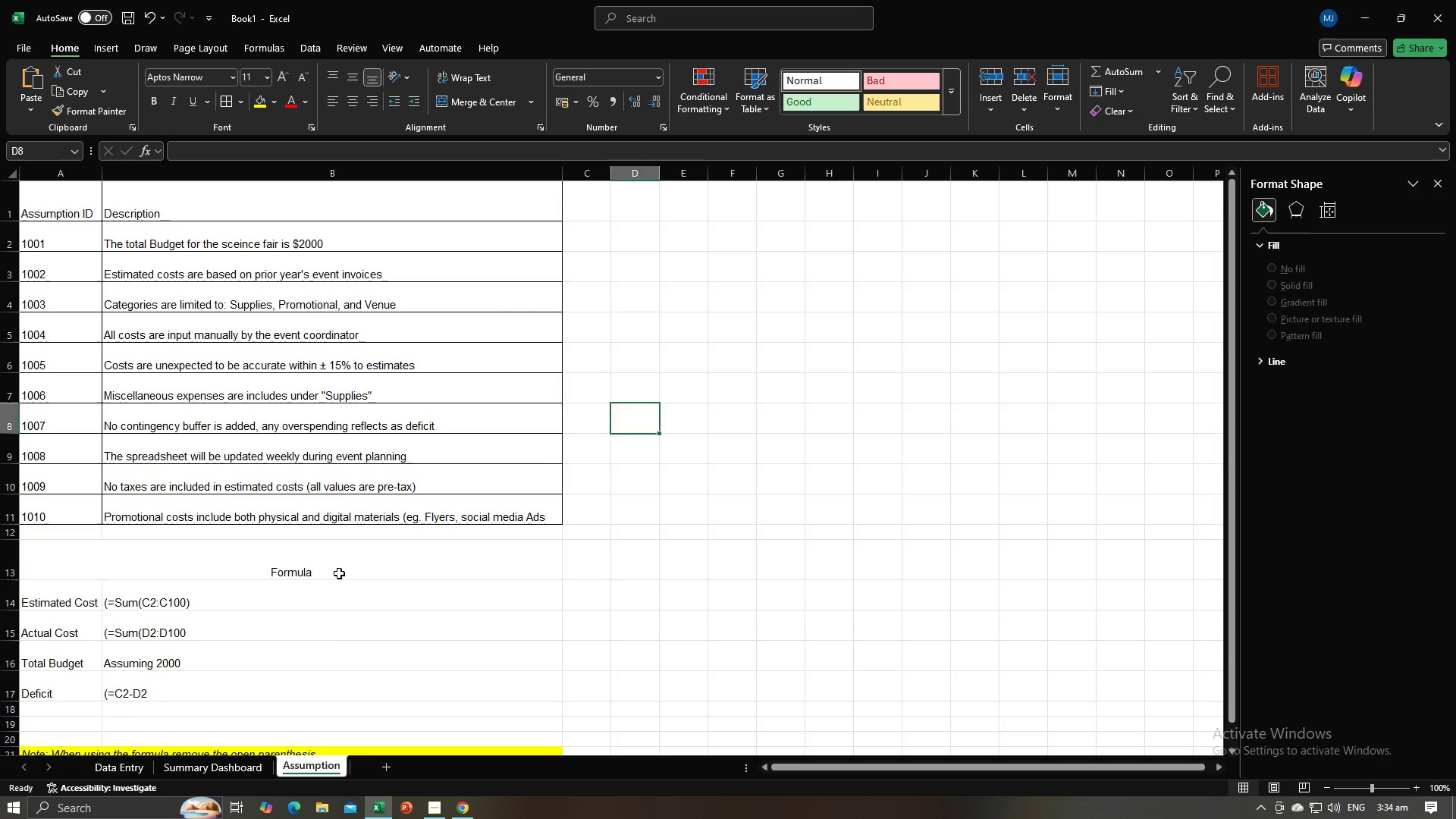 
left_click([339, 573])
 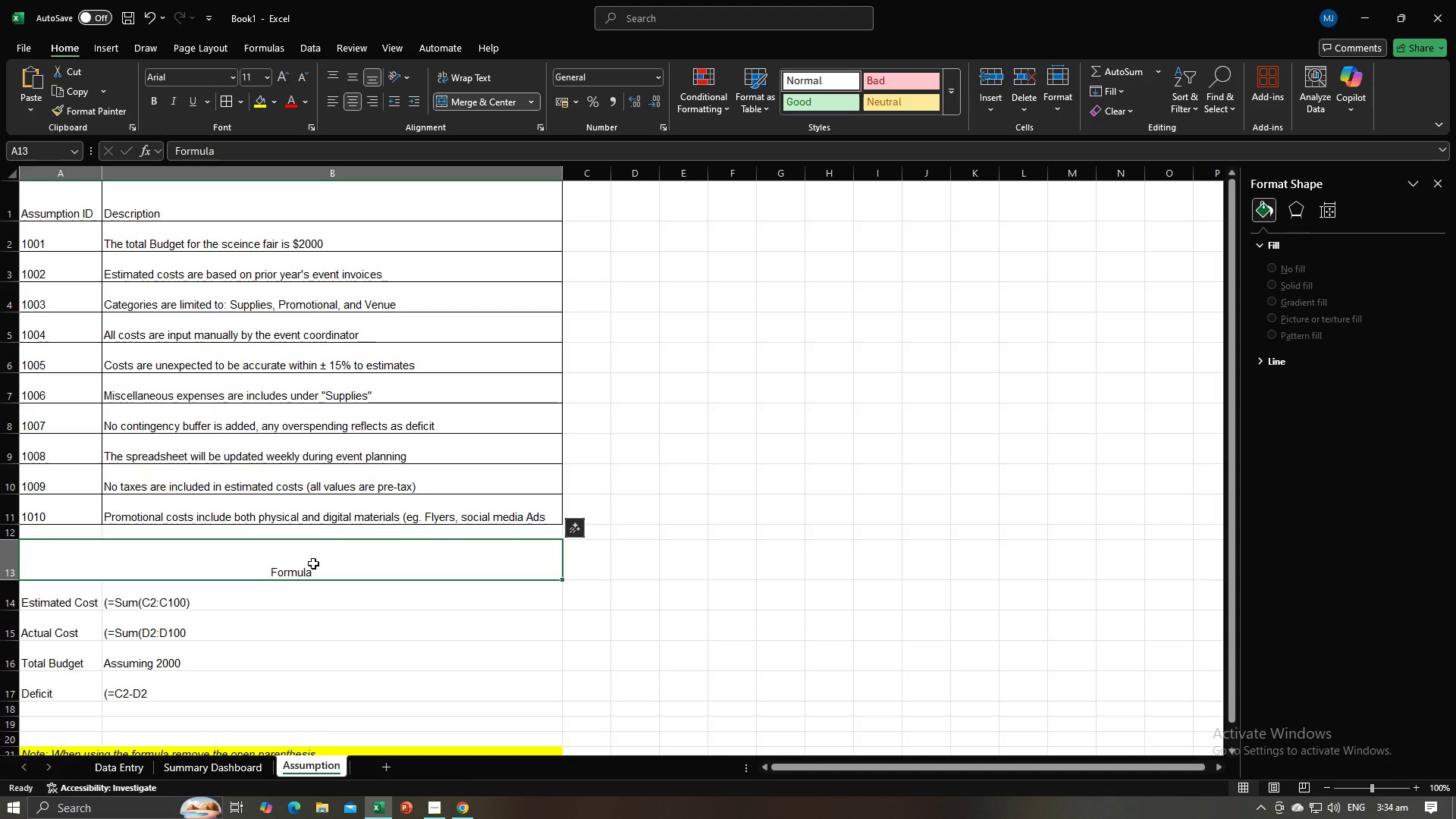 
scroll: coordinate [313, 563], scroll_direction: up, amount: 3.0
 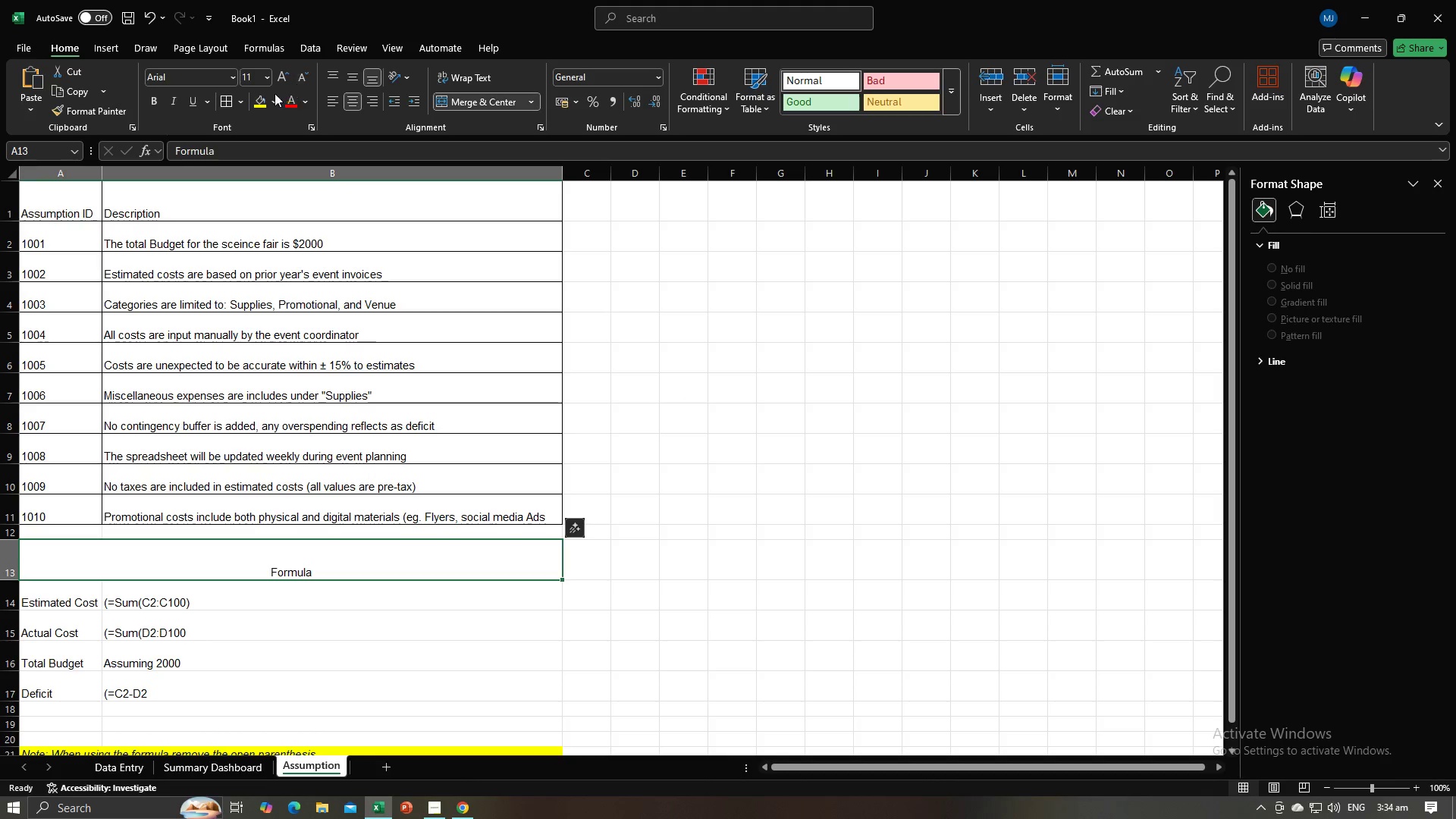 
left_click([225, 104])
 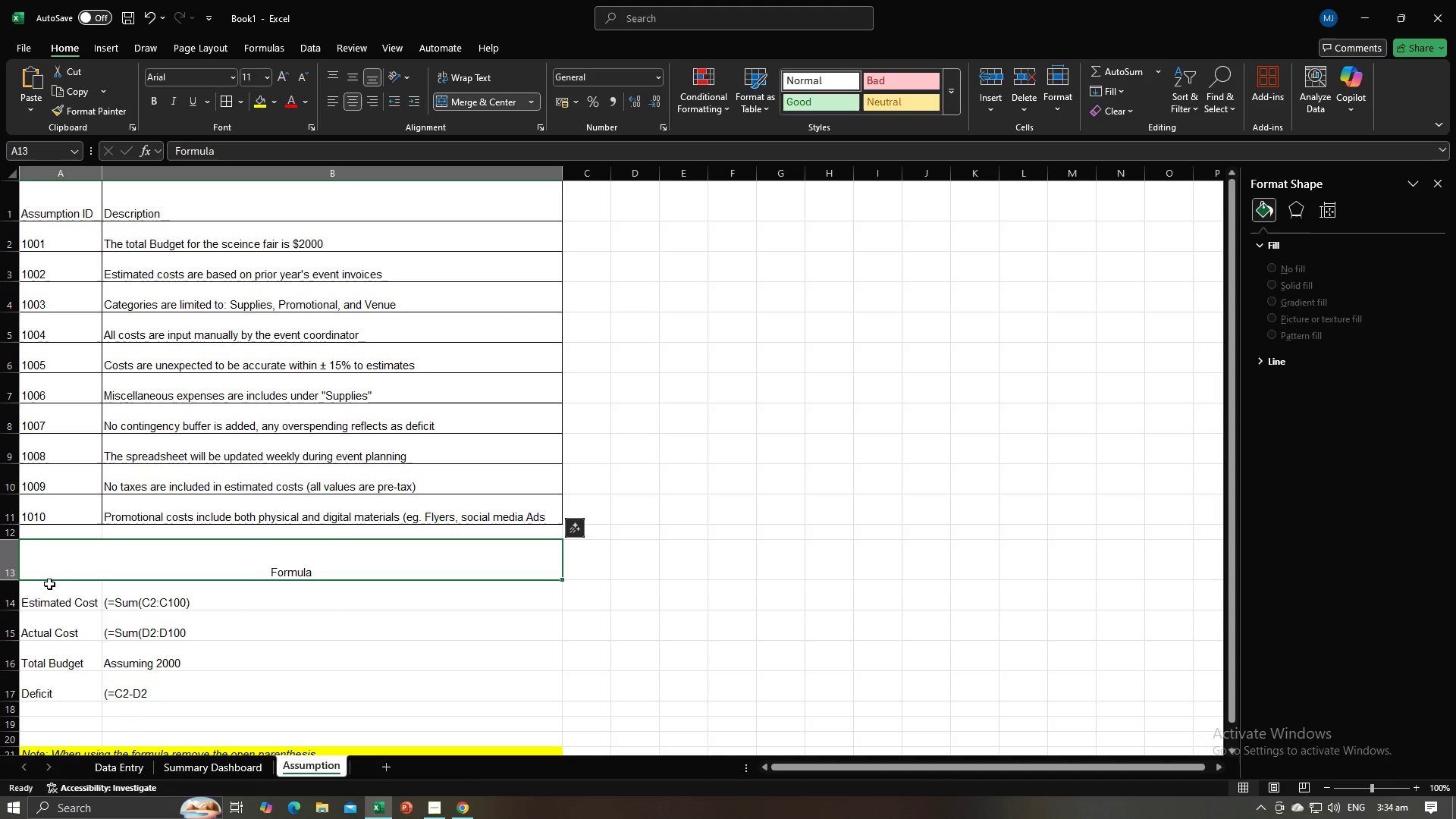 
left_click_drag(start_coordinate=[50, 591], to_coordinate=[344, 690])
 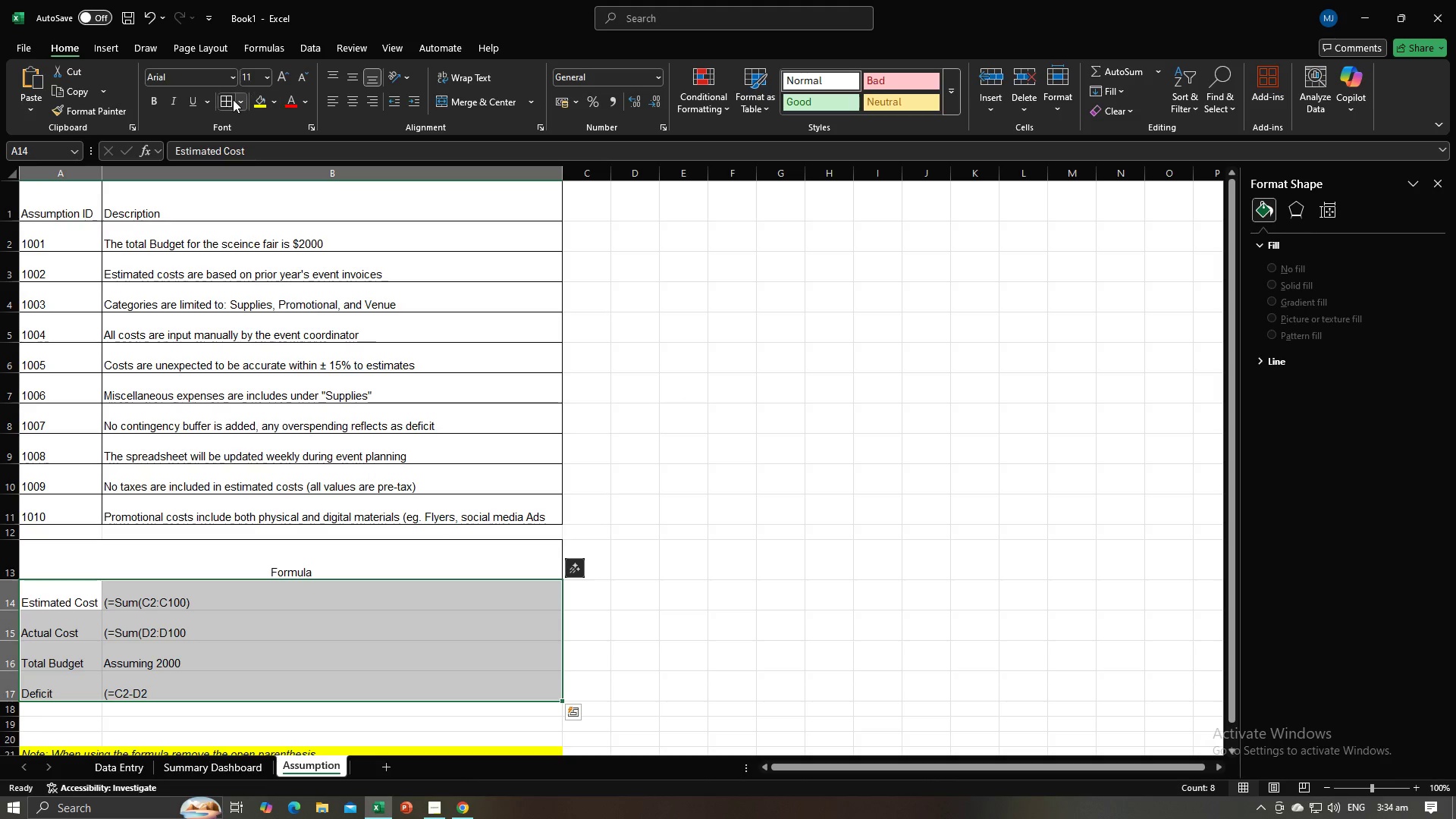 
left_click([228, 99])
 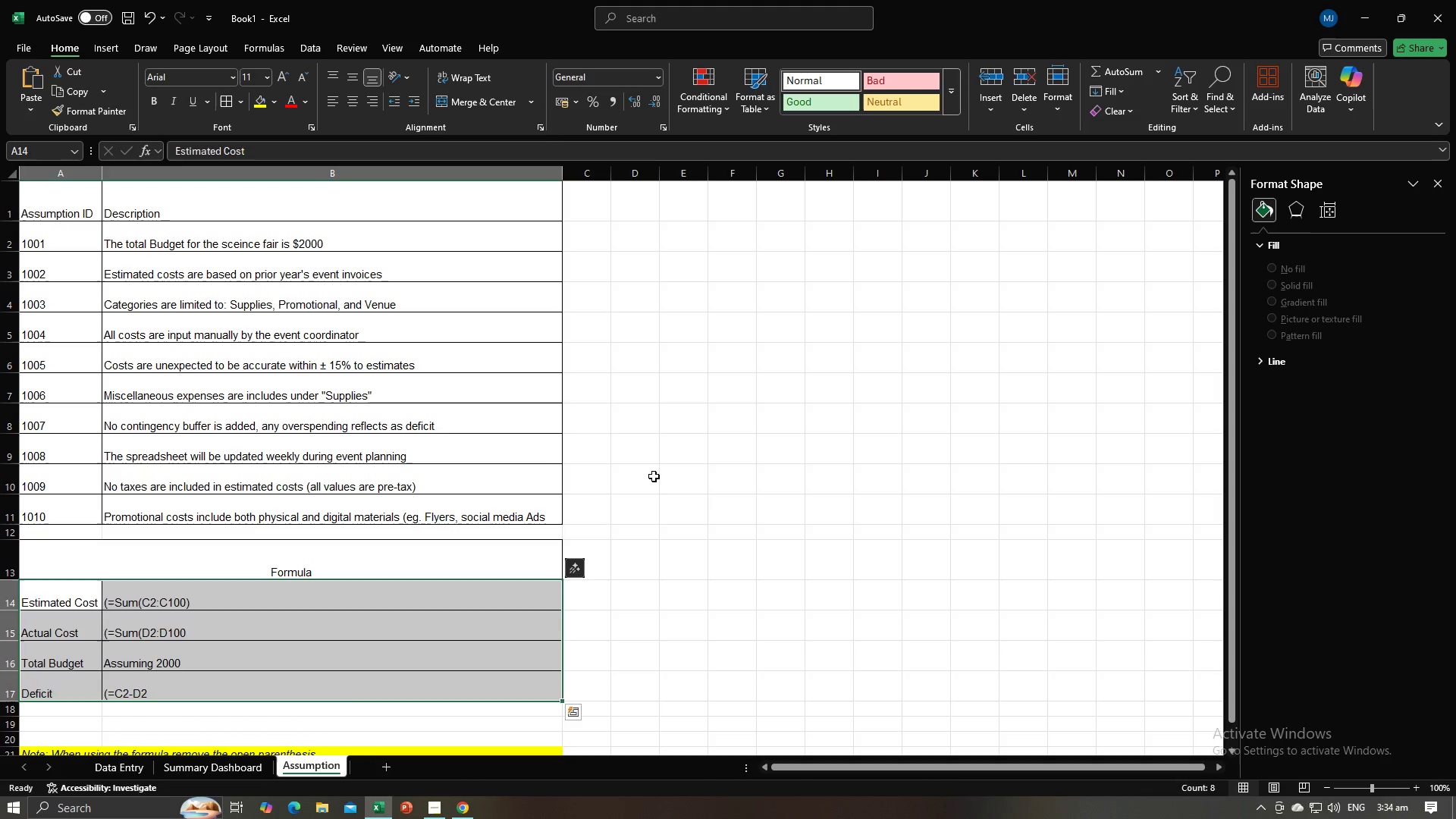 
left_click([654, 476])
 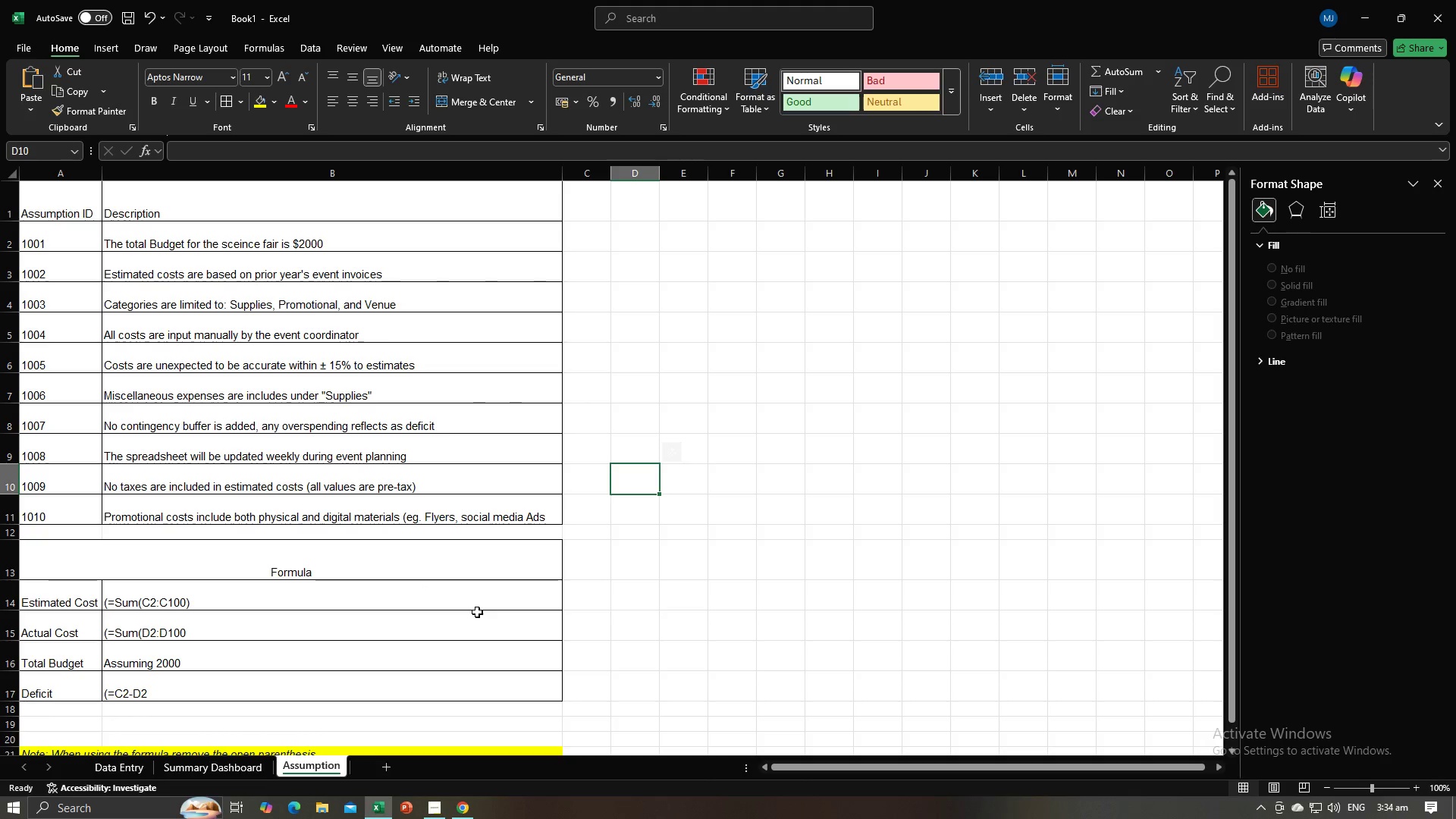 
scroll: coordinate [475, 613], scroll_direction: up, amount: 3.0
 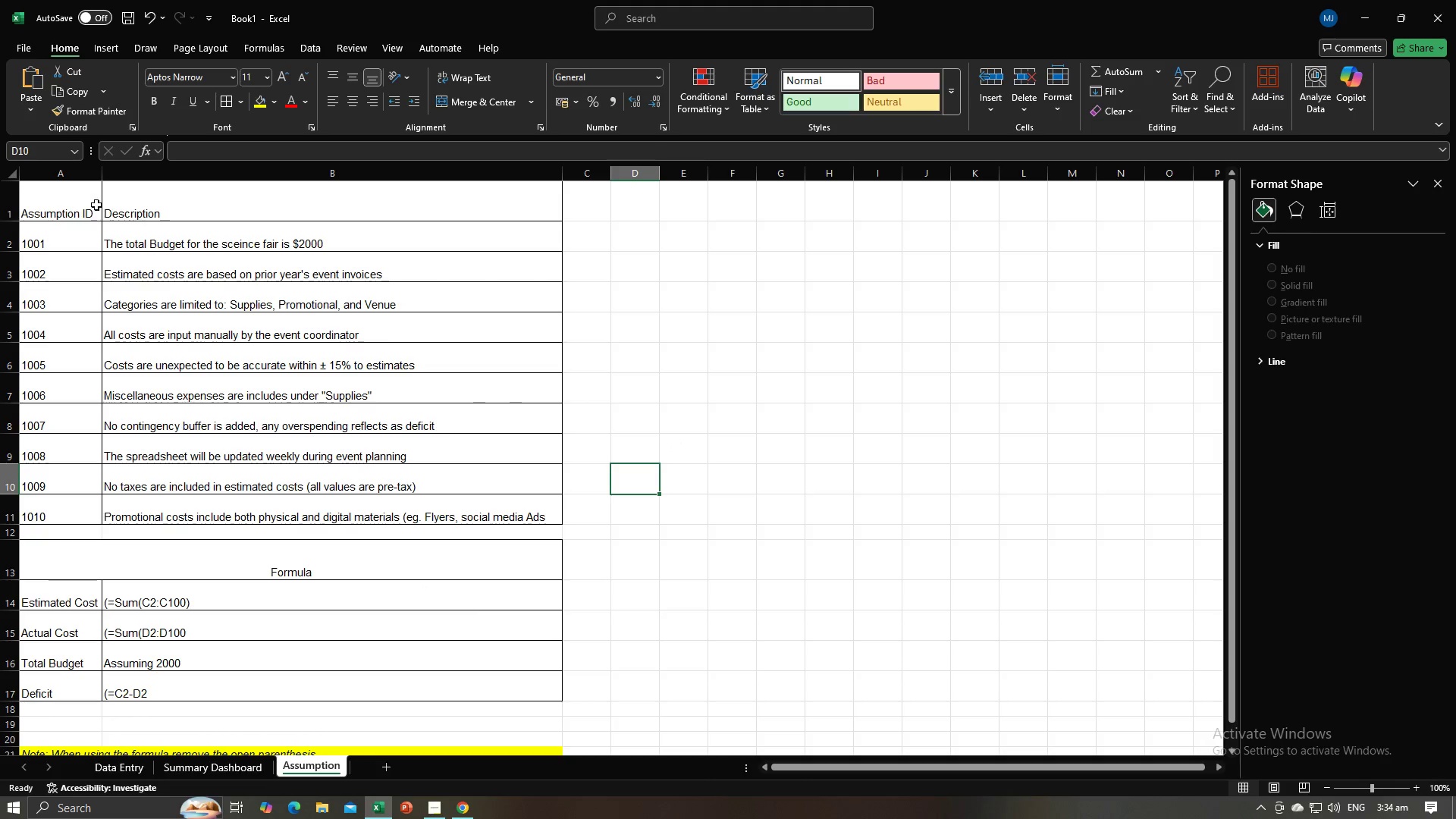 
left_click_drag(start_coordinate=[81, 202], to_coordinate=[188, 202])
 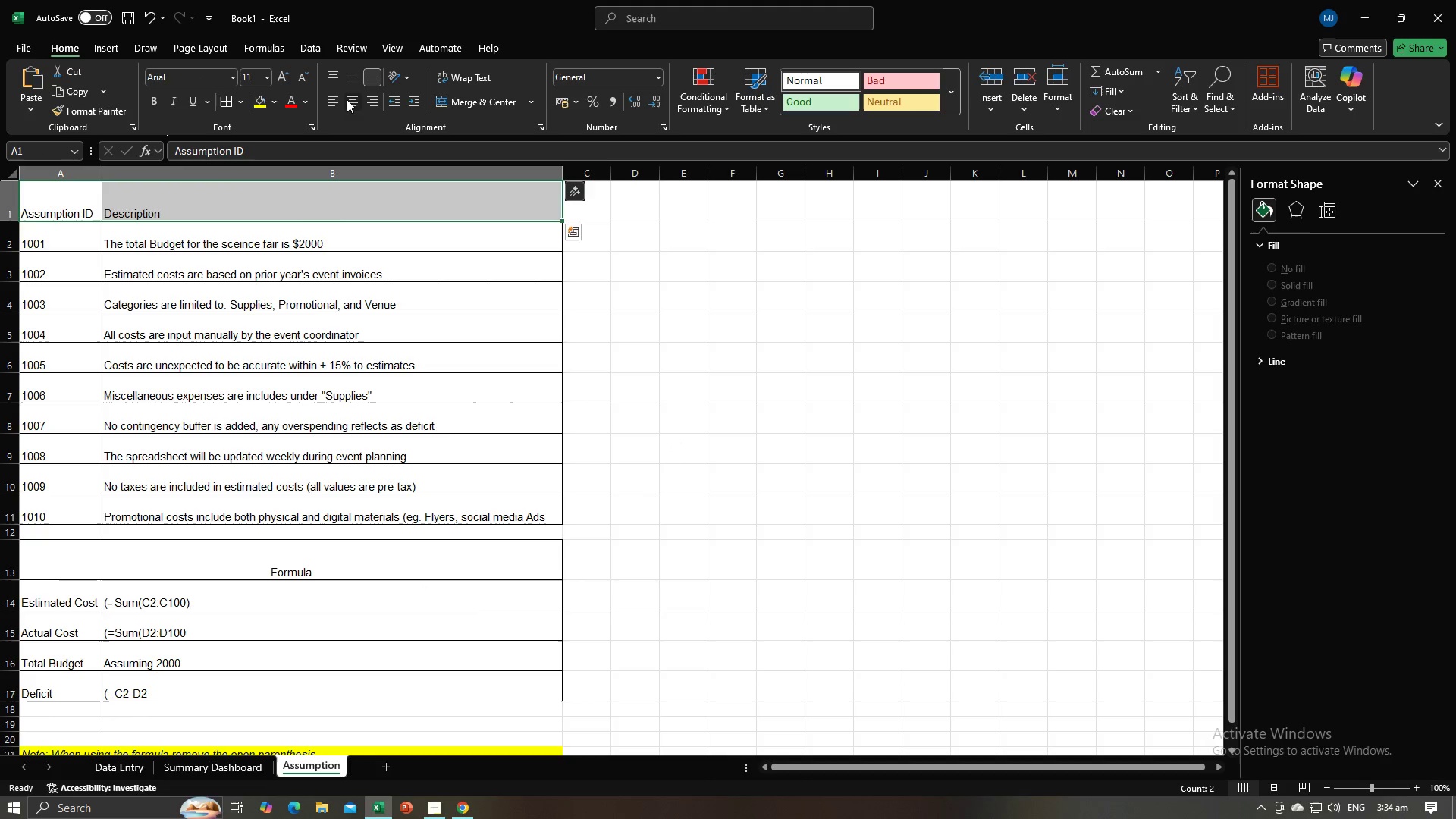 
double_click([353, 79])
 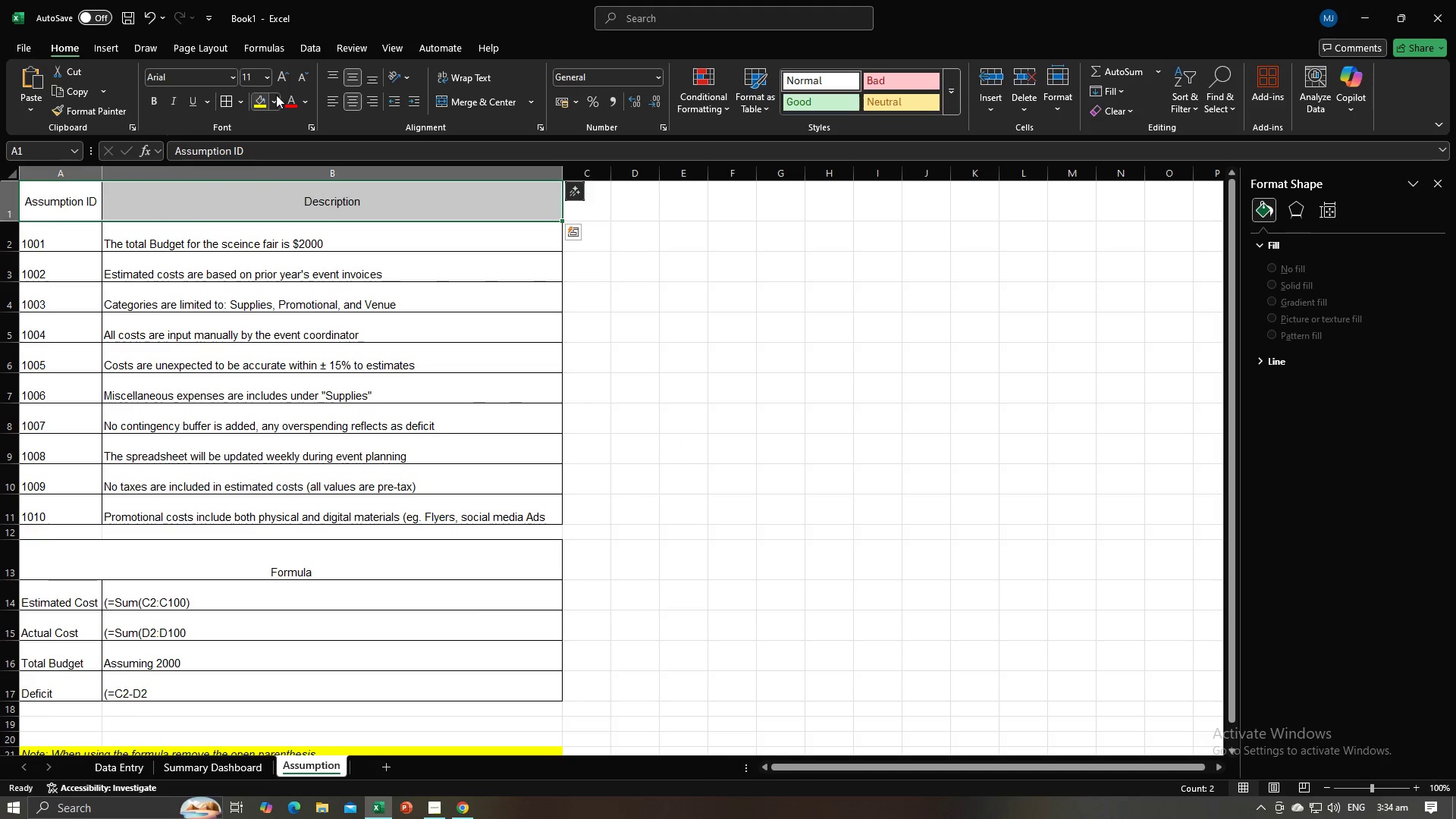 
left_click([278, 96])
 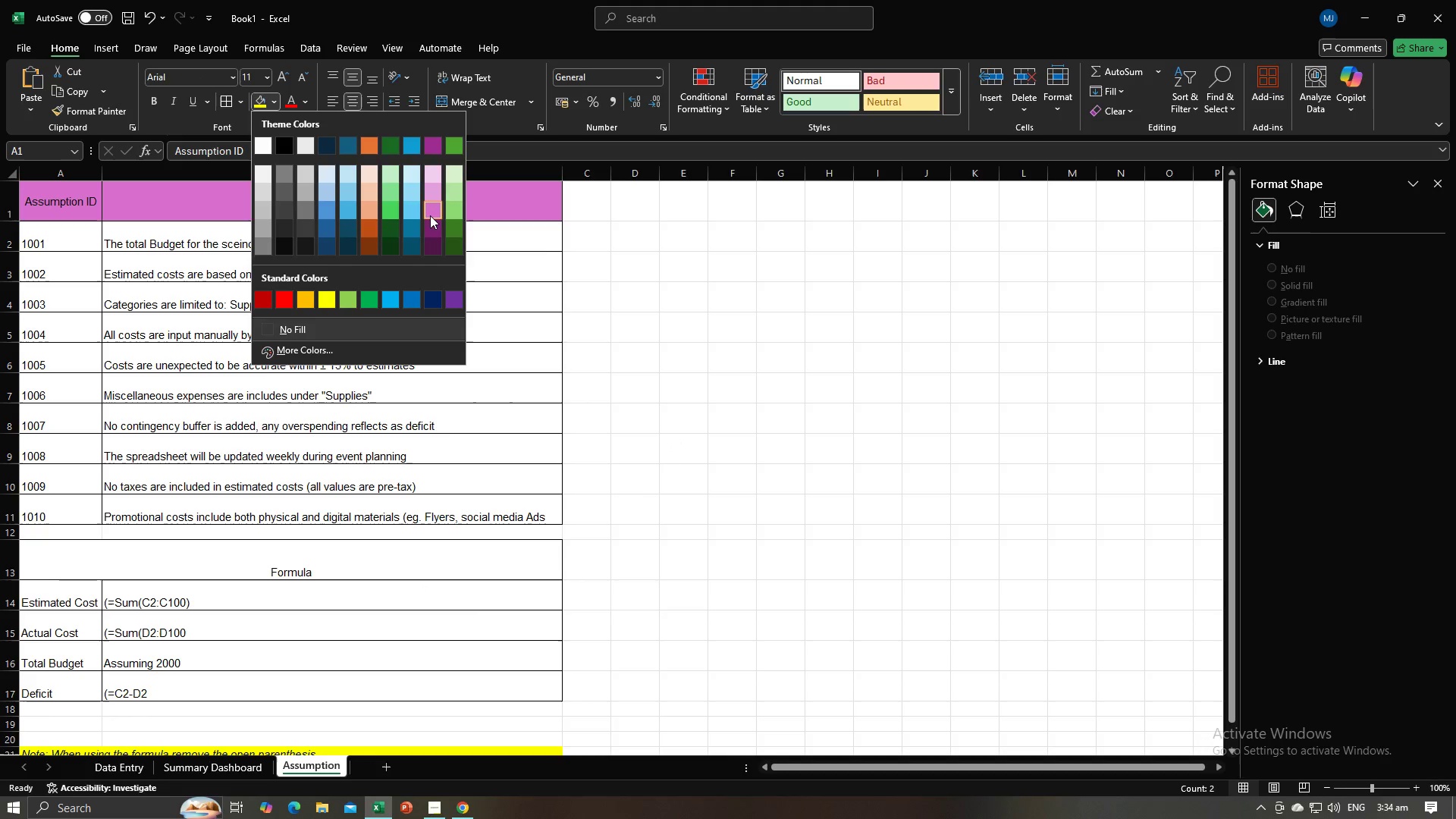 
left_click([430, 214])
 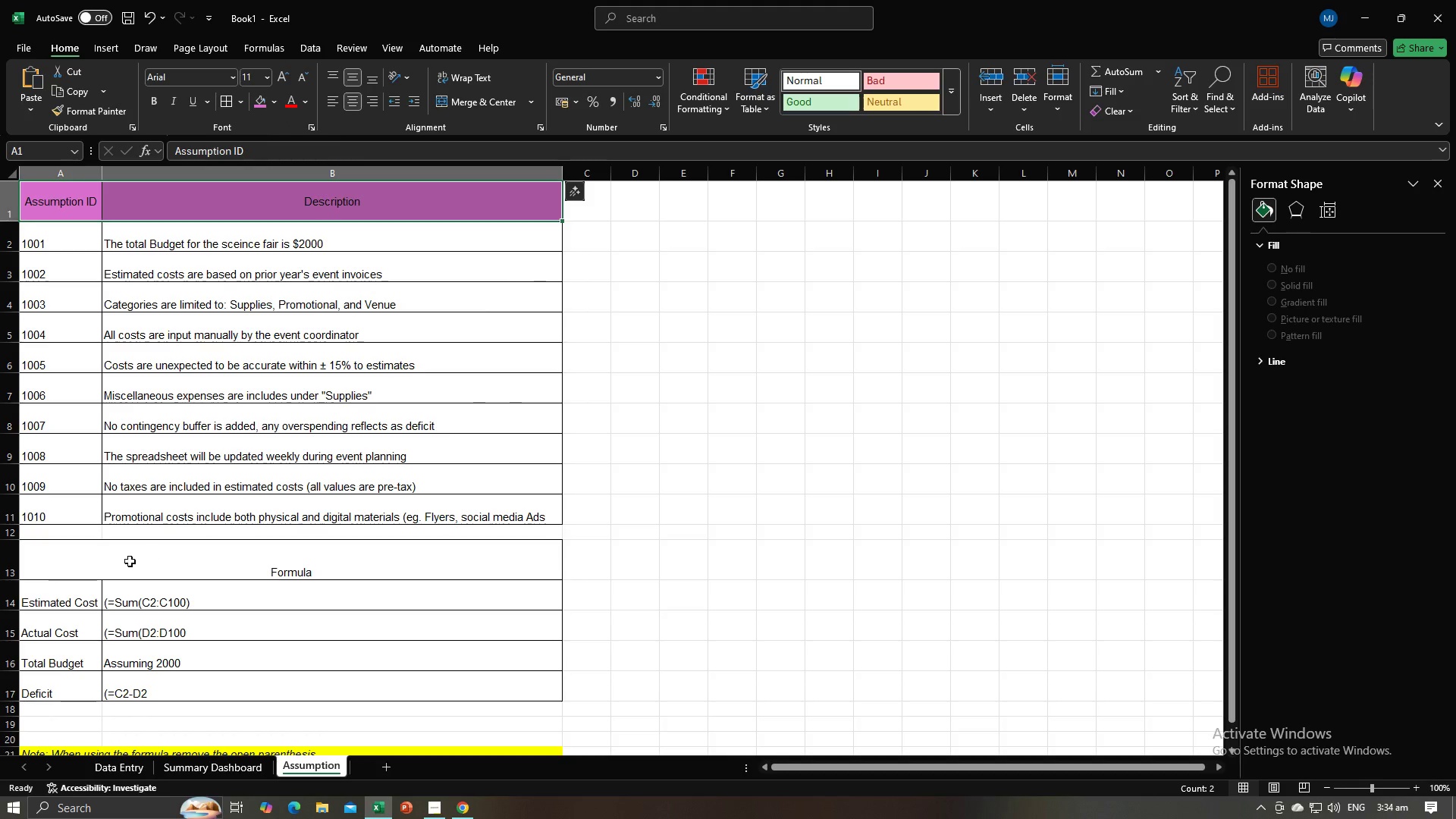 
left_click([103, 569])
 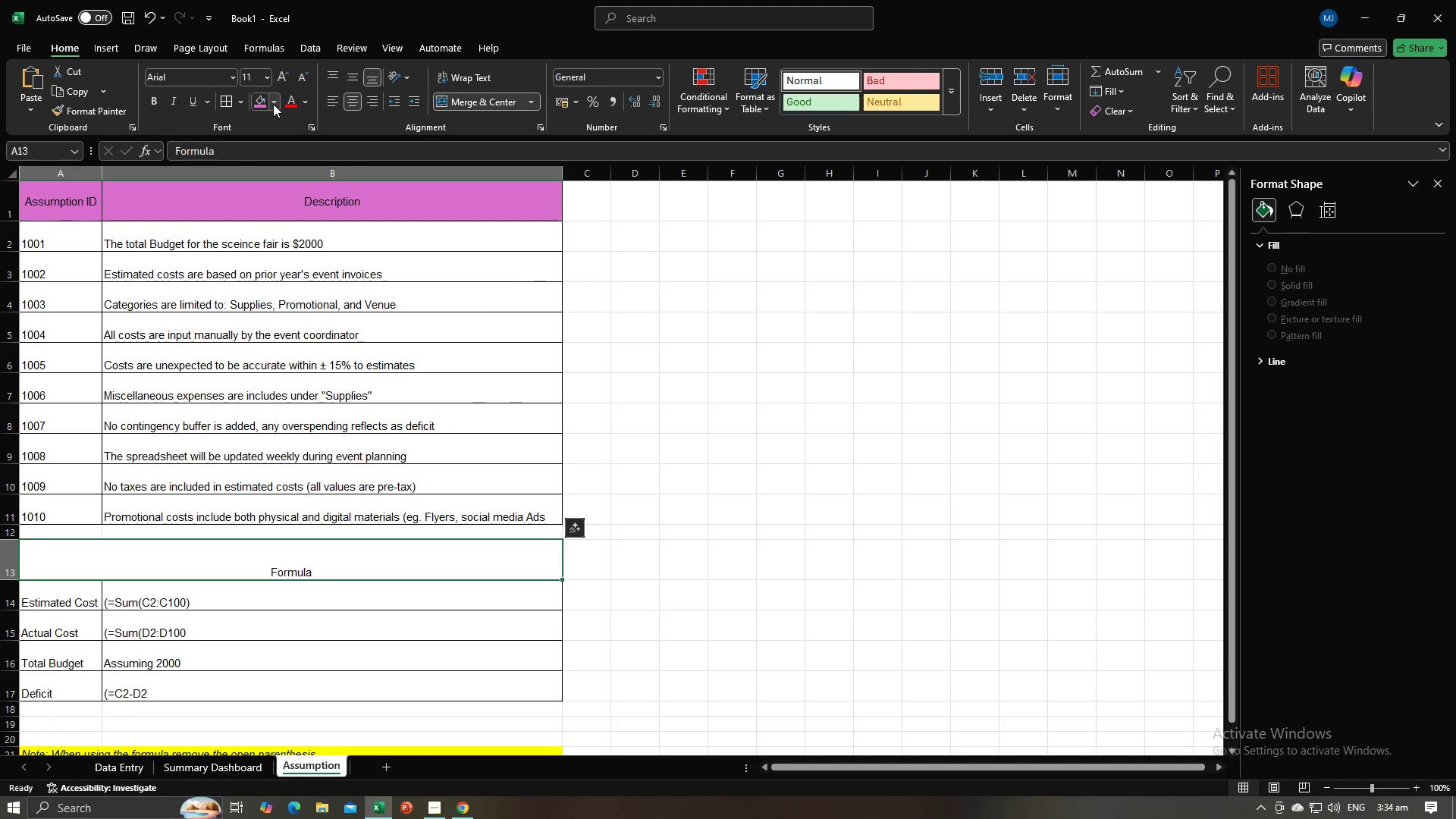 
left_click([273, 104])
 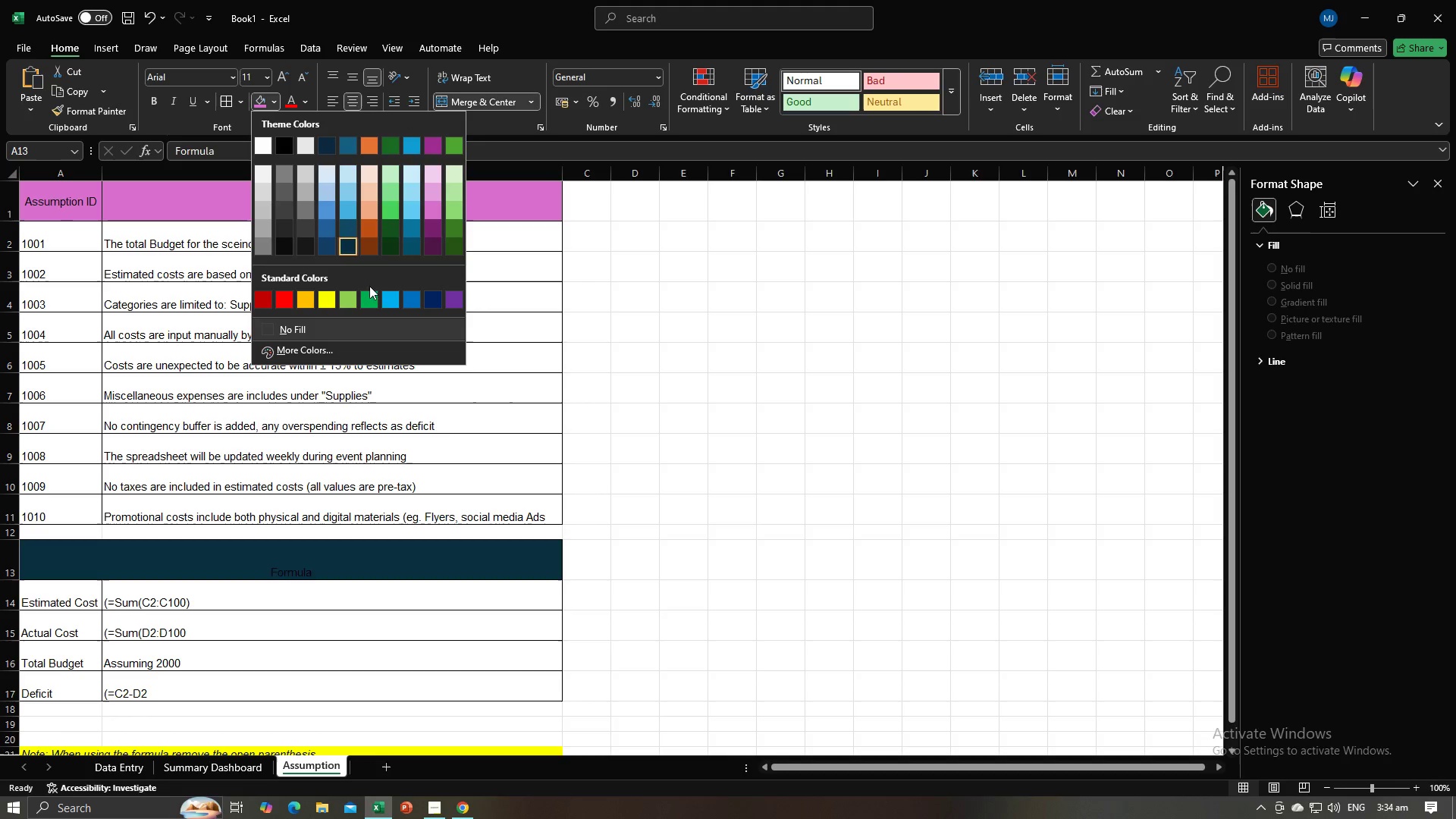 
left_click([390, 298])
 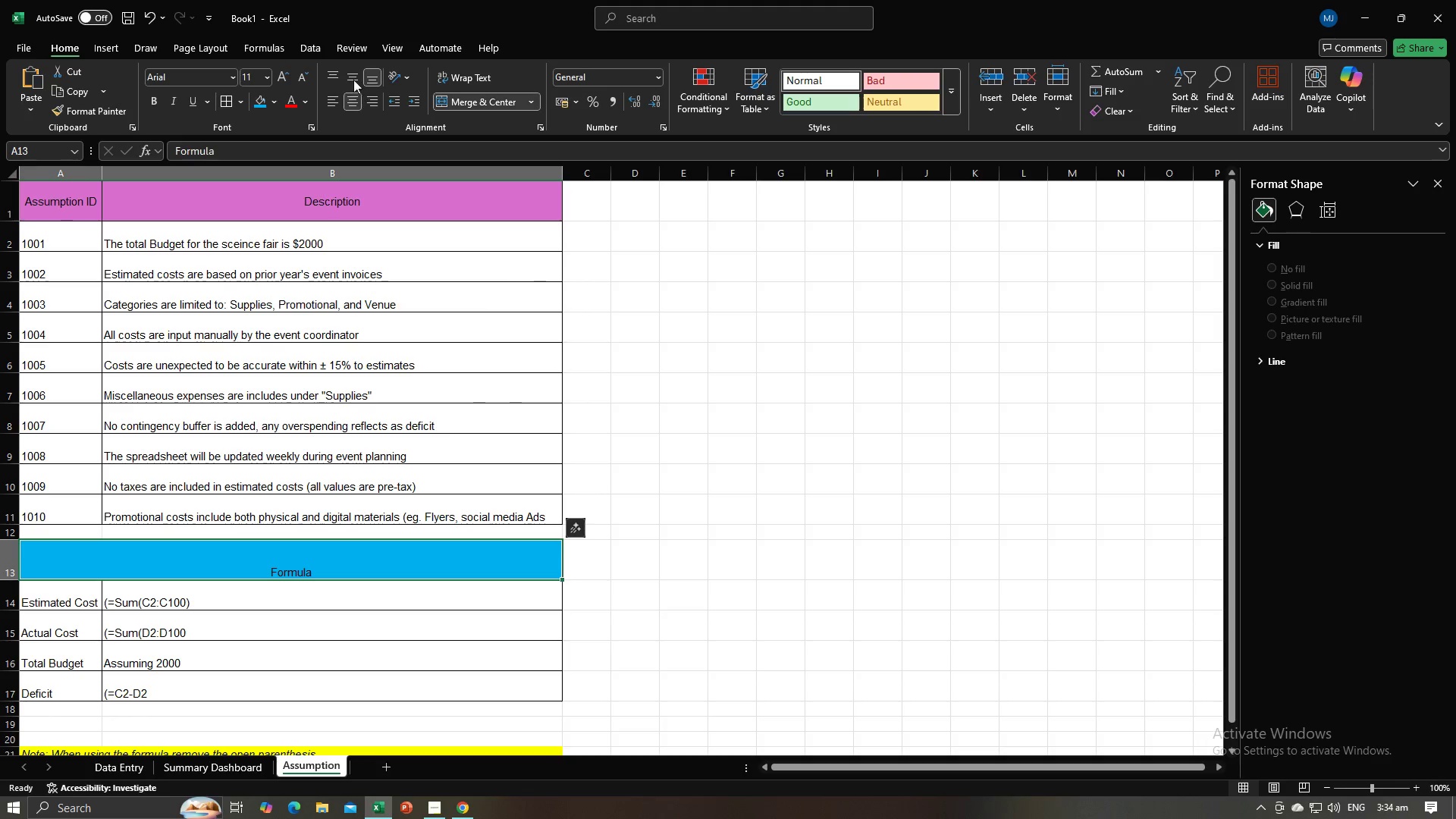 
left_click([352, 75])
 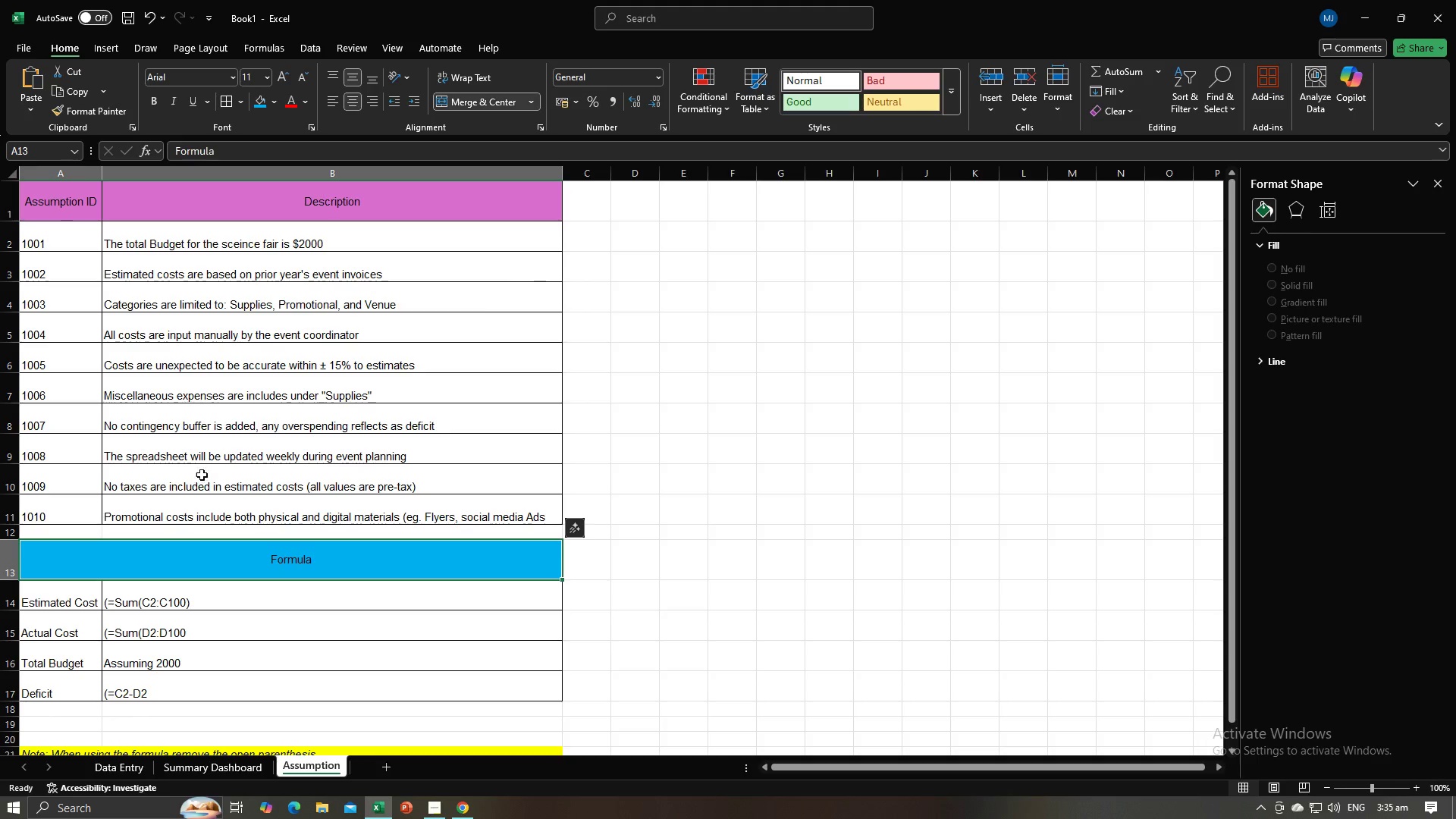 
left_click([247, 74])
 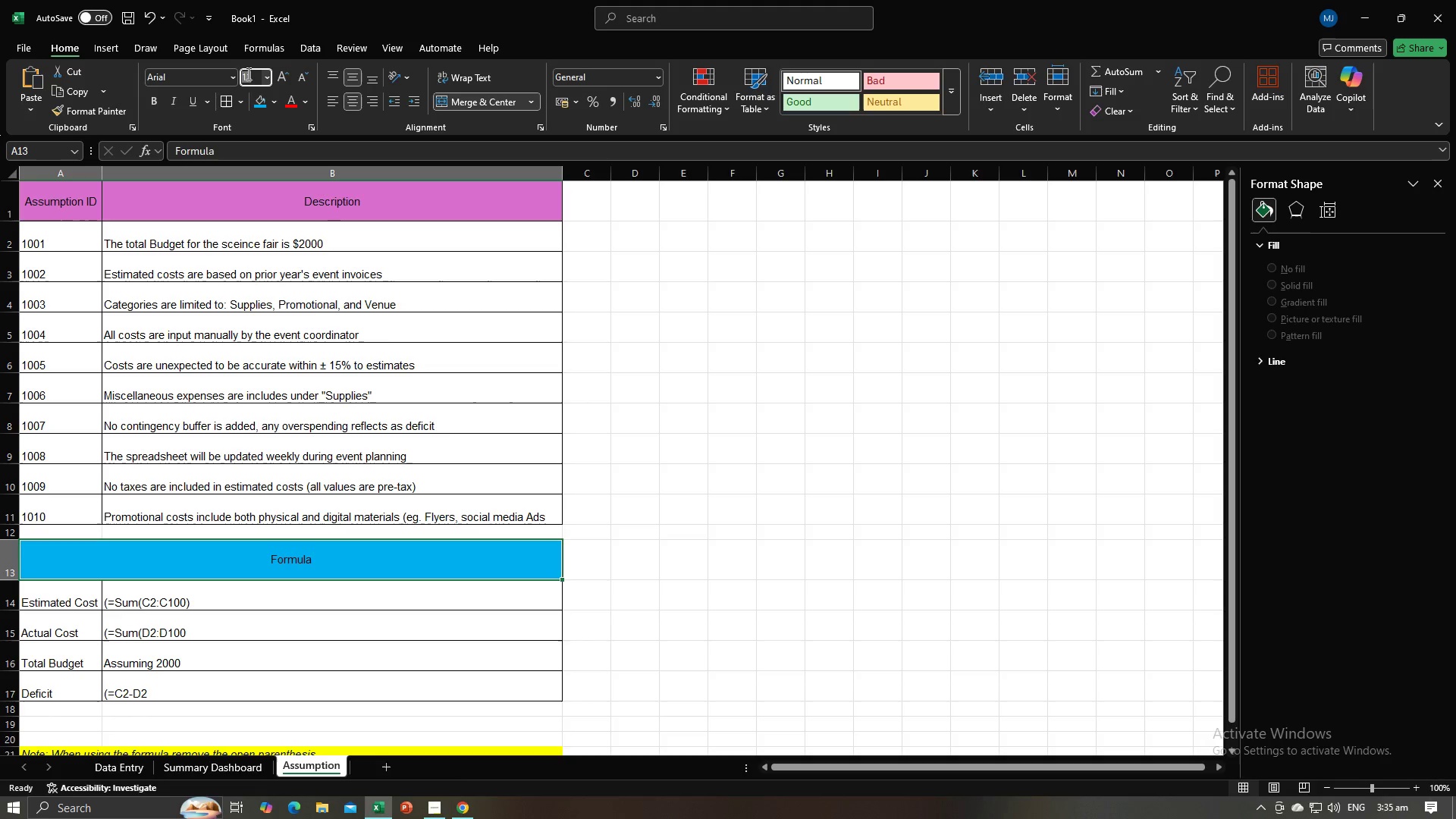 
type(15)
 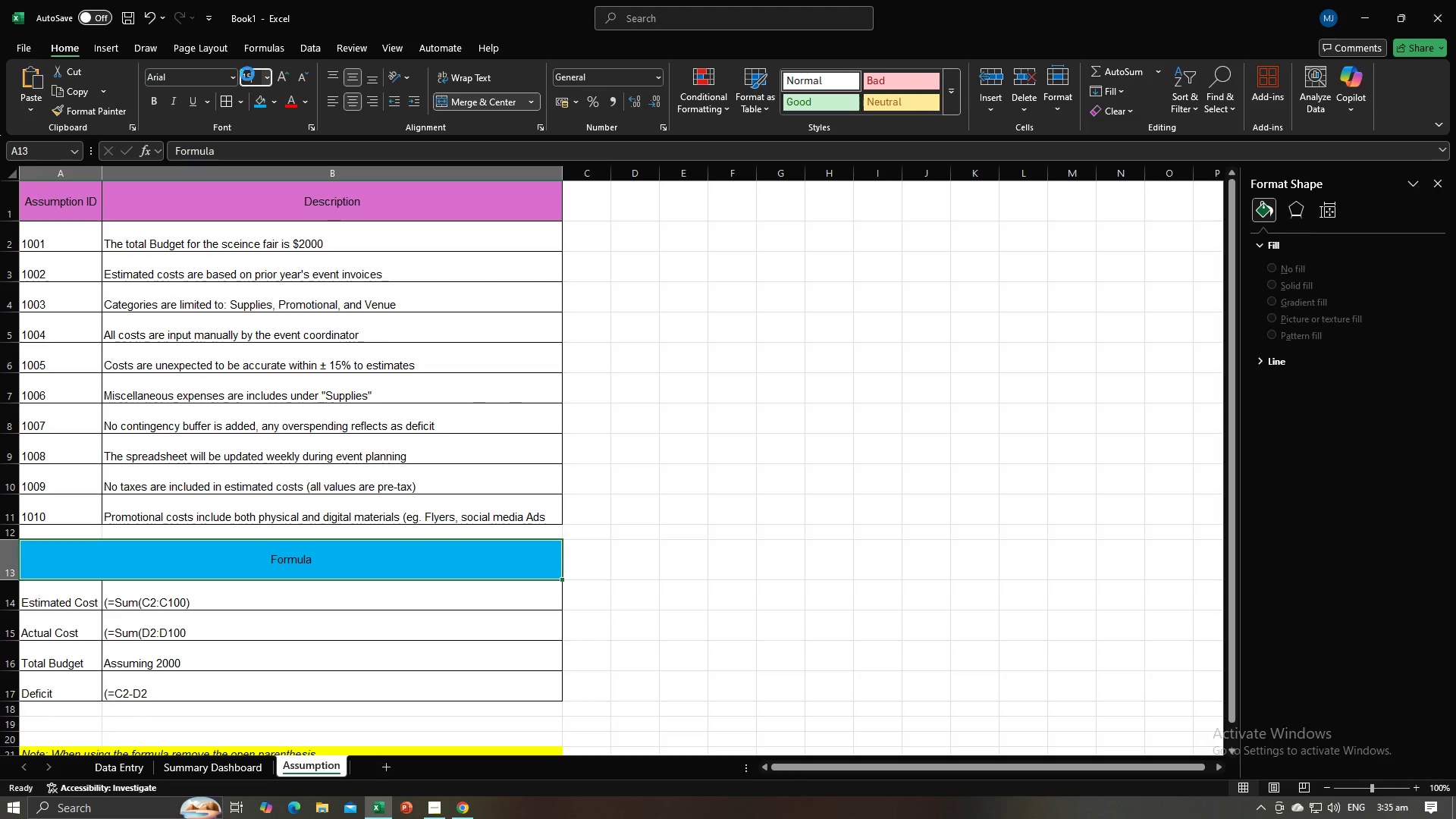 
key(Enter)
 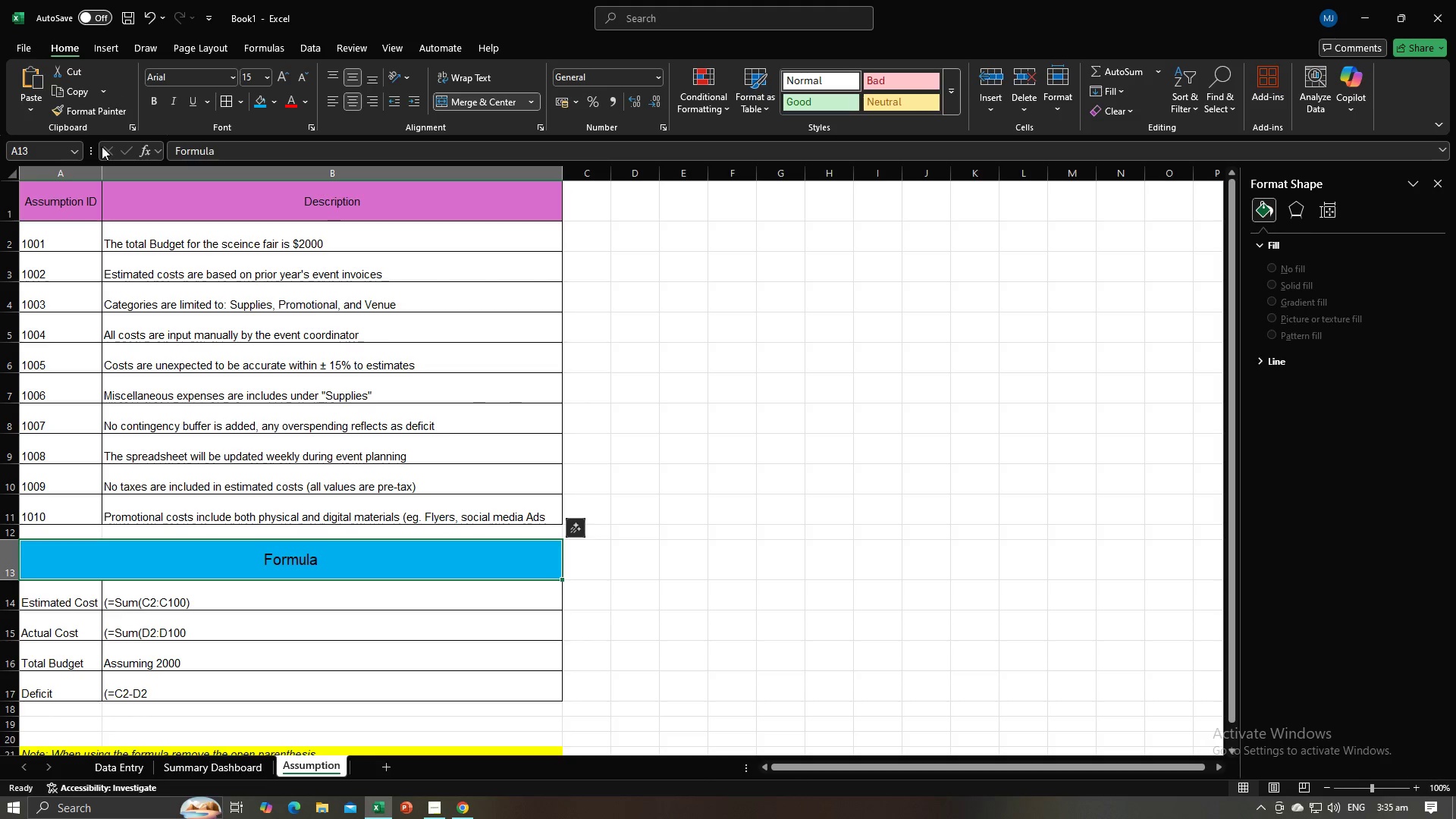 
left_click([50, 200])
 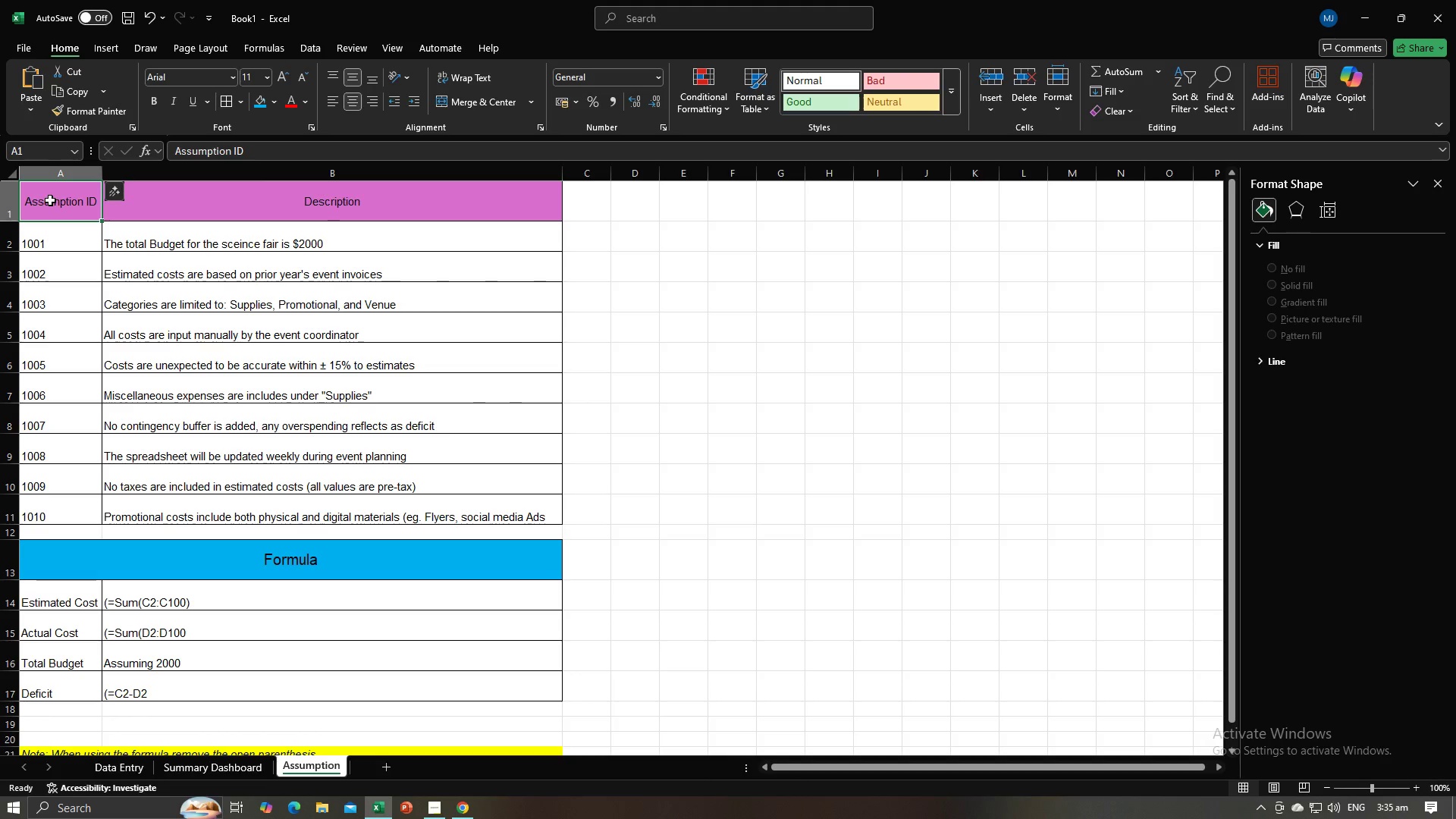 
left_click_drag(start_coordinate=[50, 201], to_coordinate=[108, 212])
 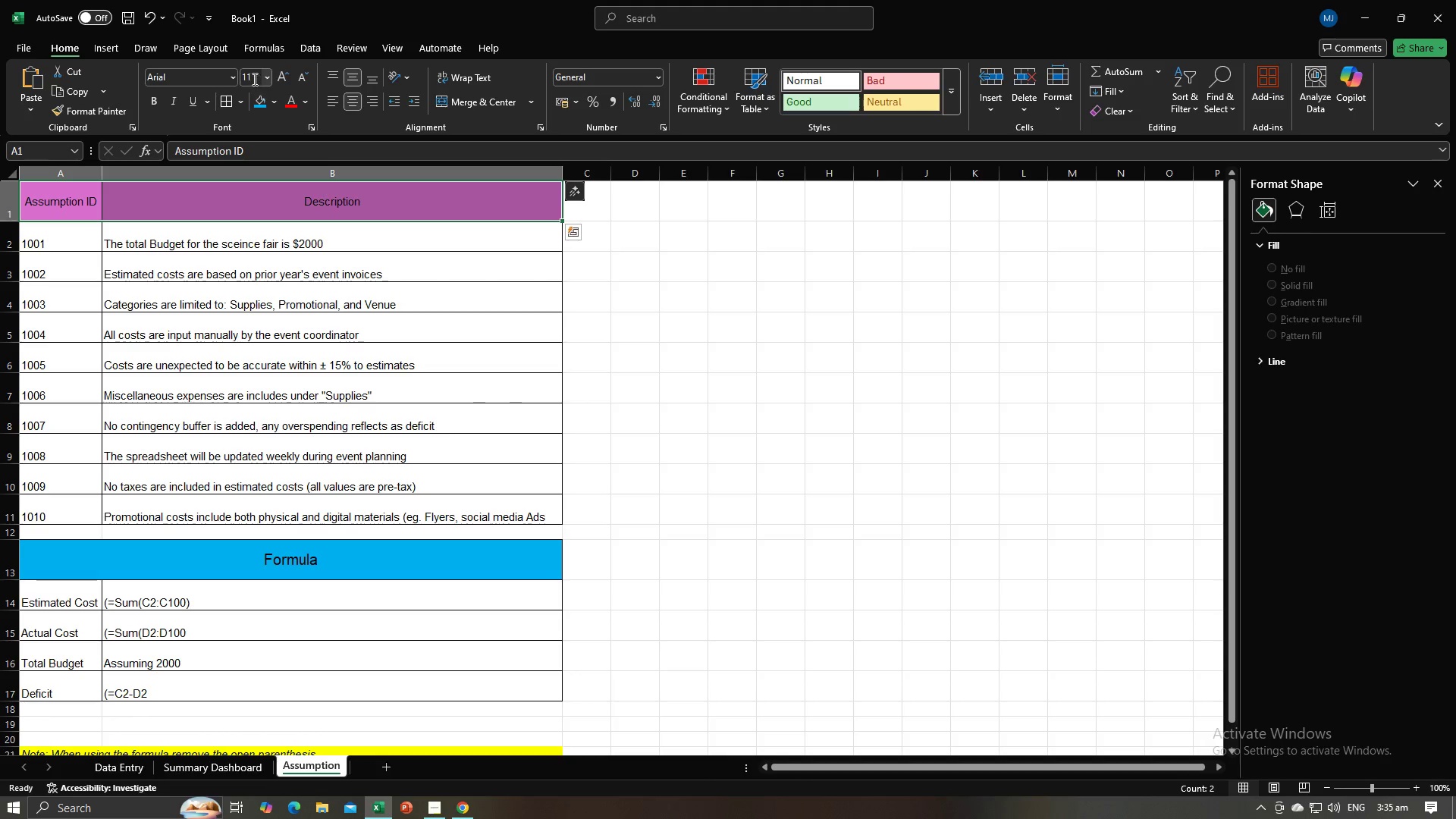 
left_click([253, 79])
 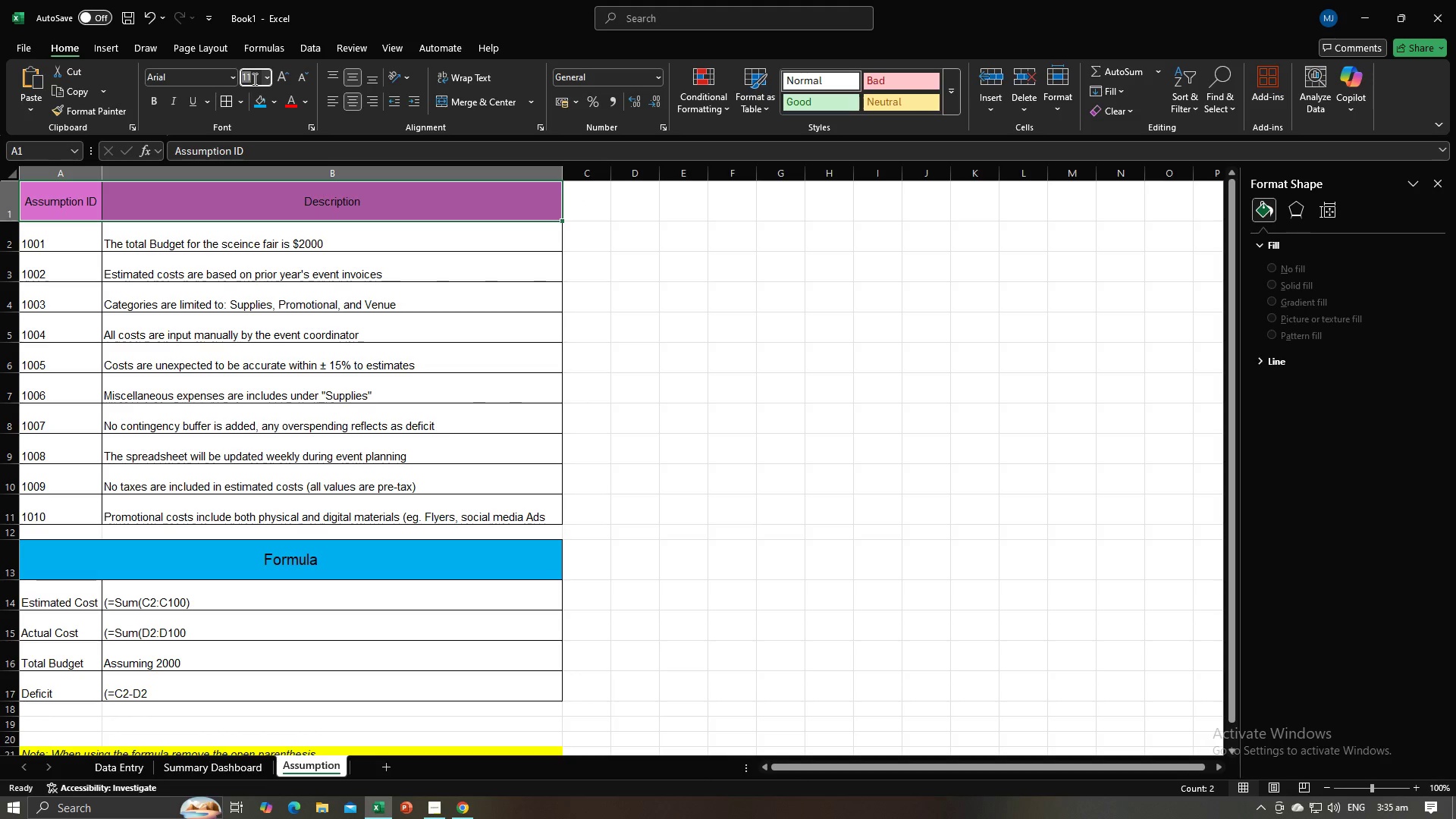 
type(15)
 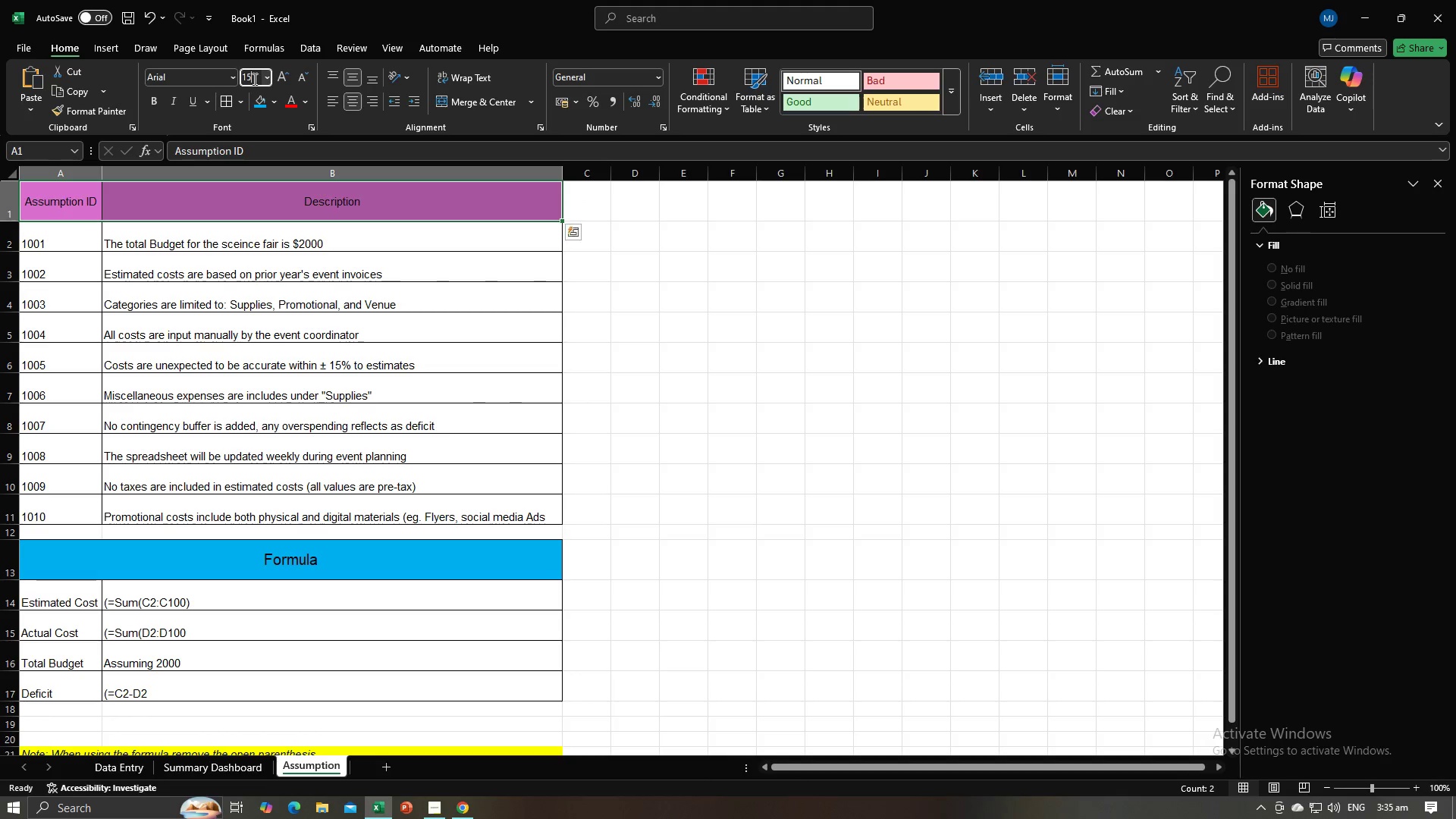 
key(Enter)
 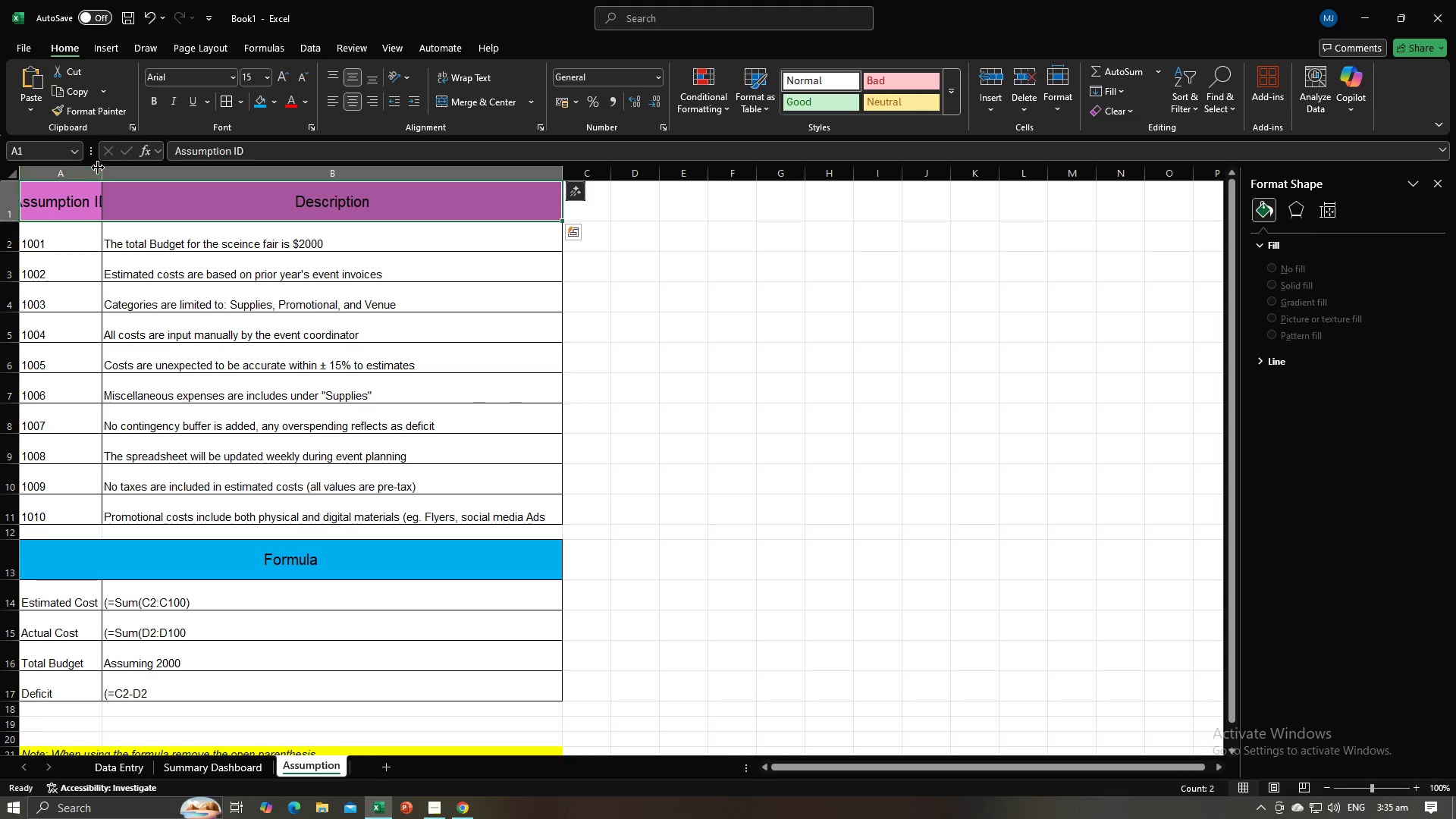 
double_click([99, 168])
 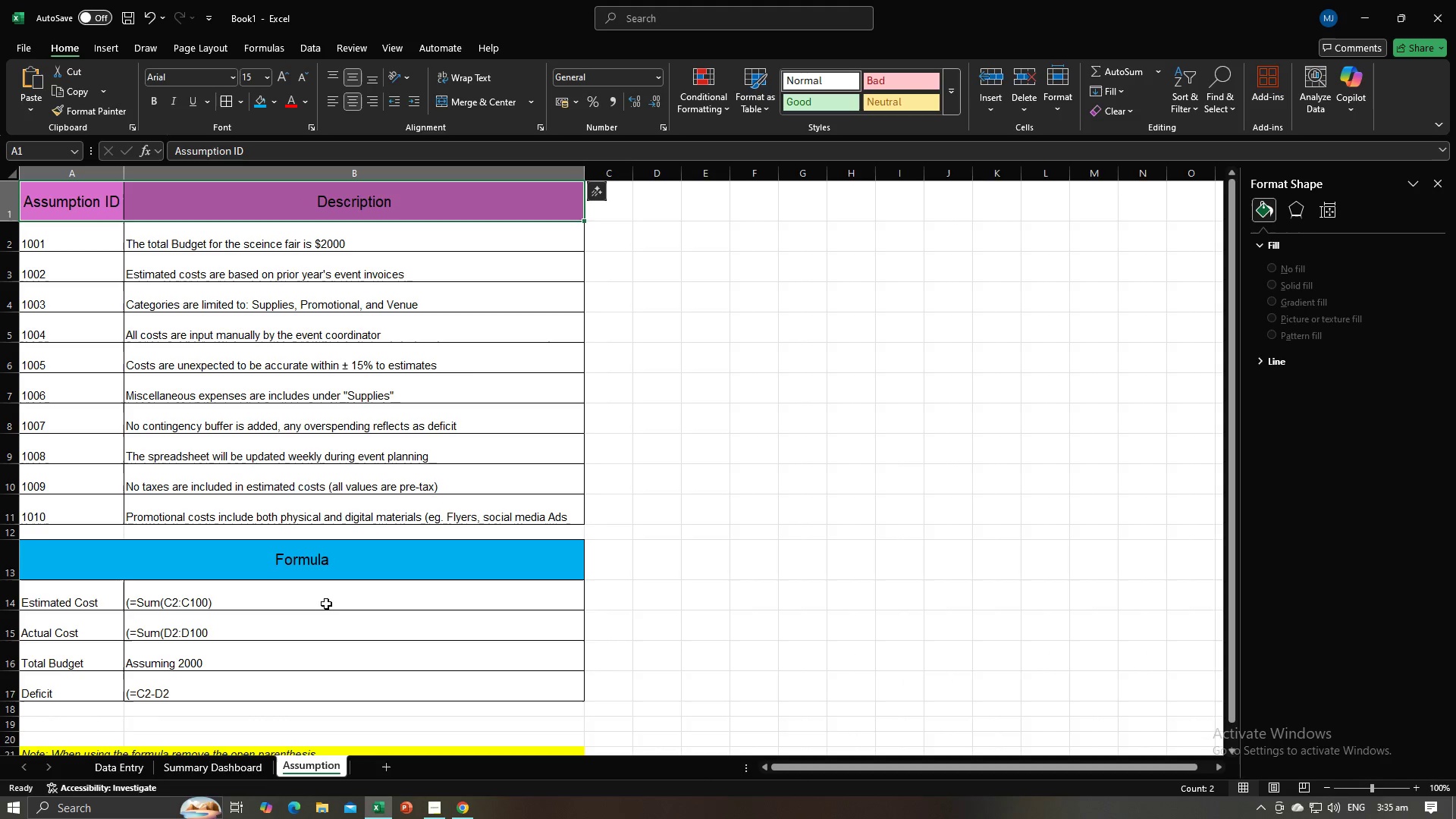 
left_click([356, 617])
 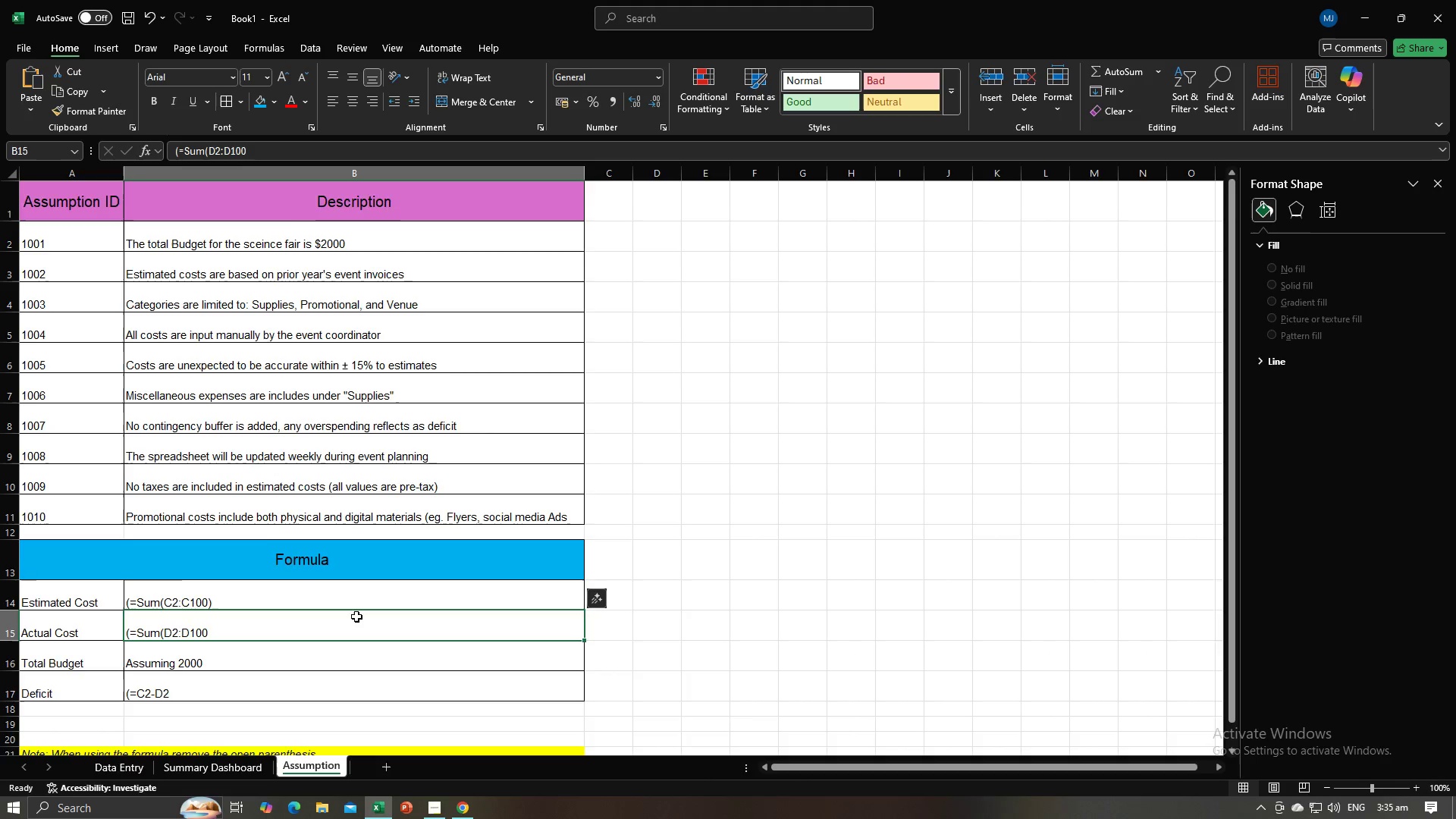 
scroll: coordinate [356, 617], scroll_direction: up, amount: 6.0
 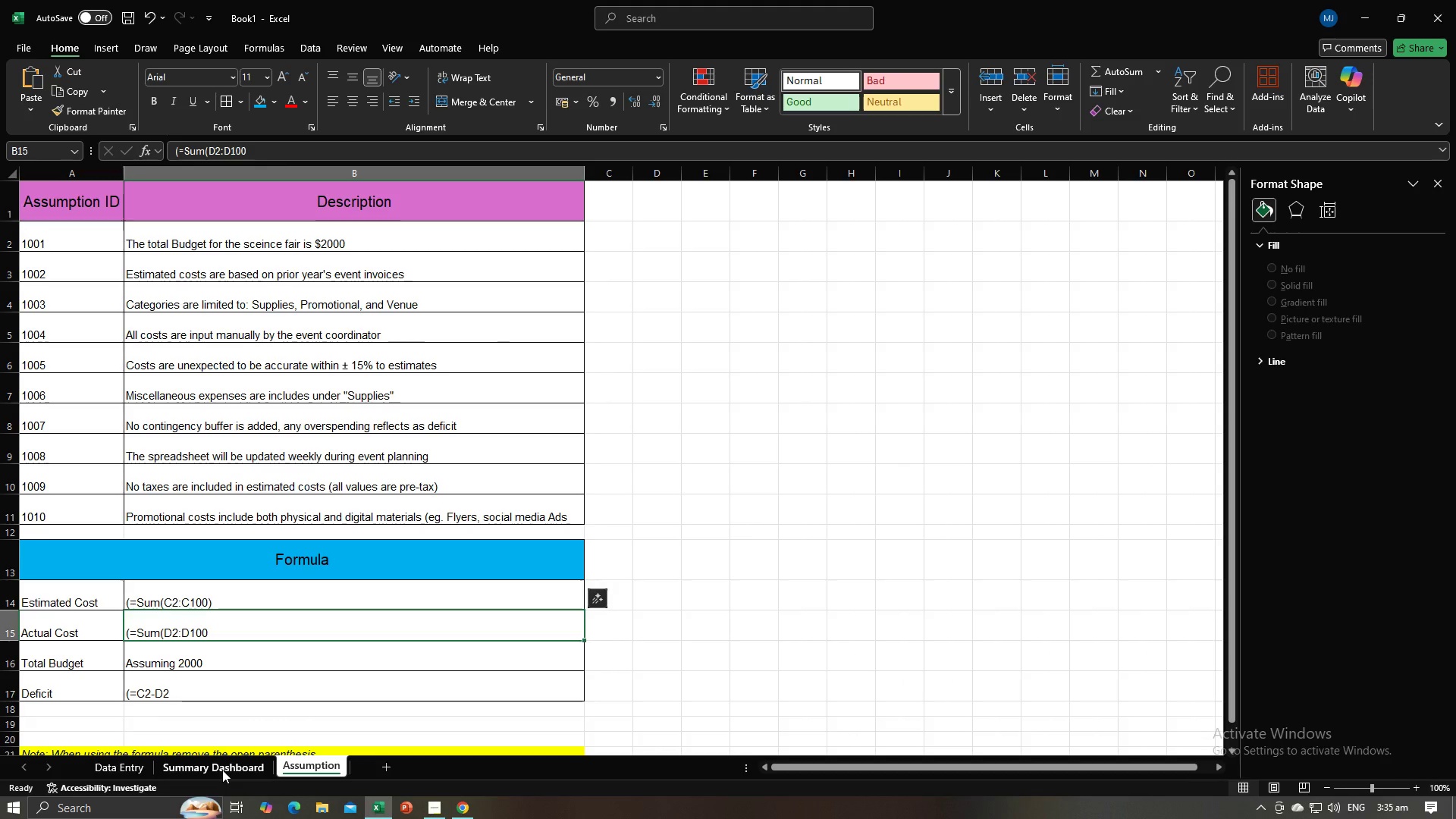 
left_click([222, 770])
 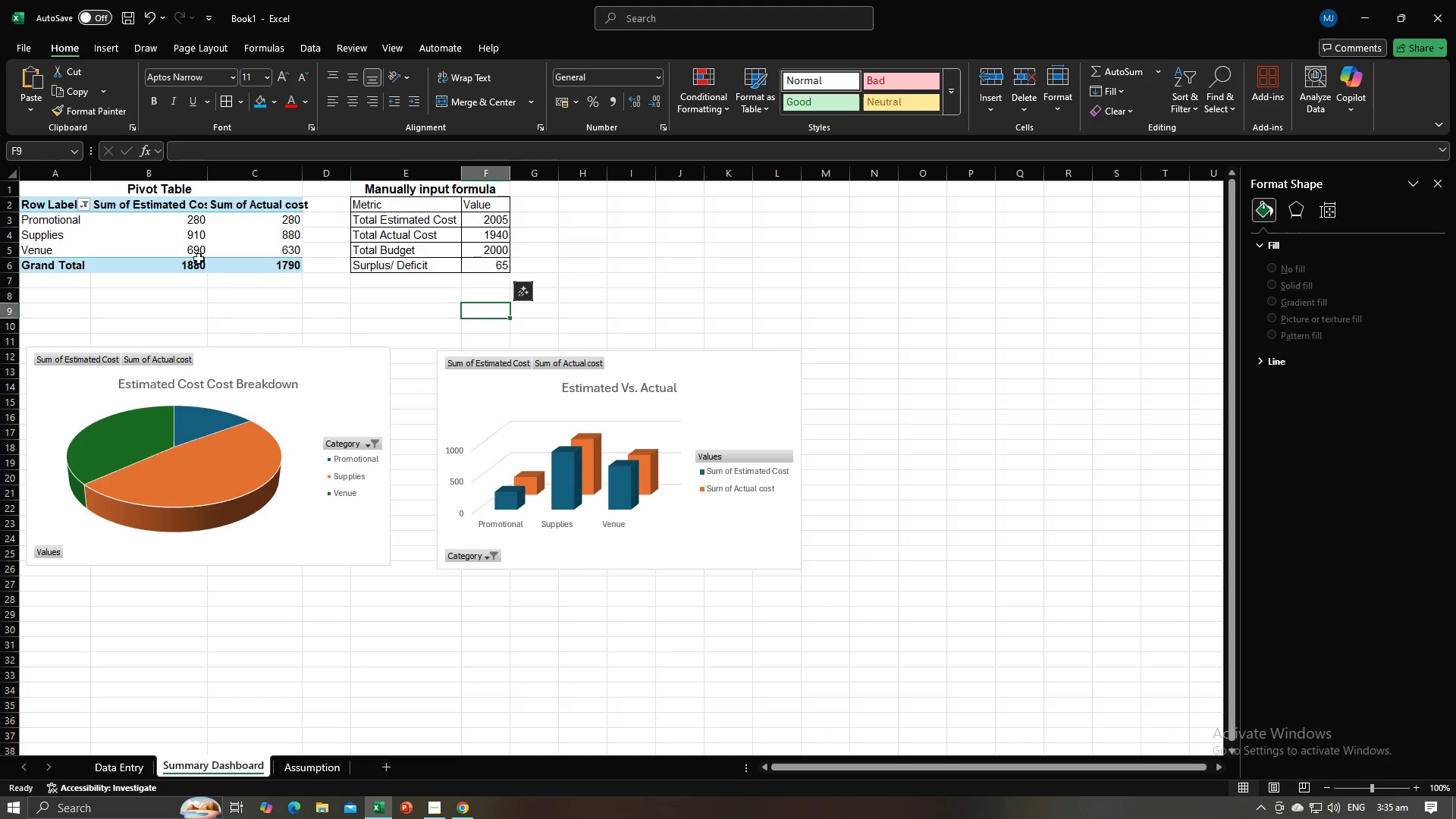 
left_click([246, 190])
 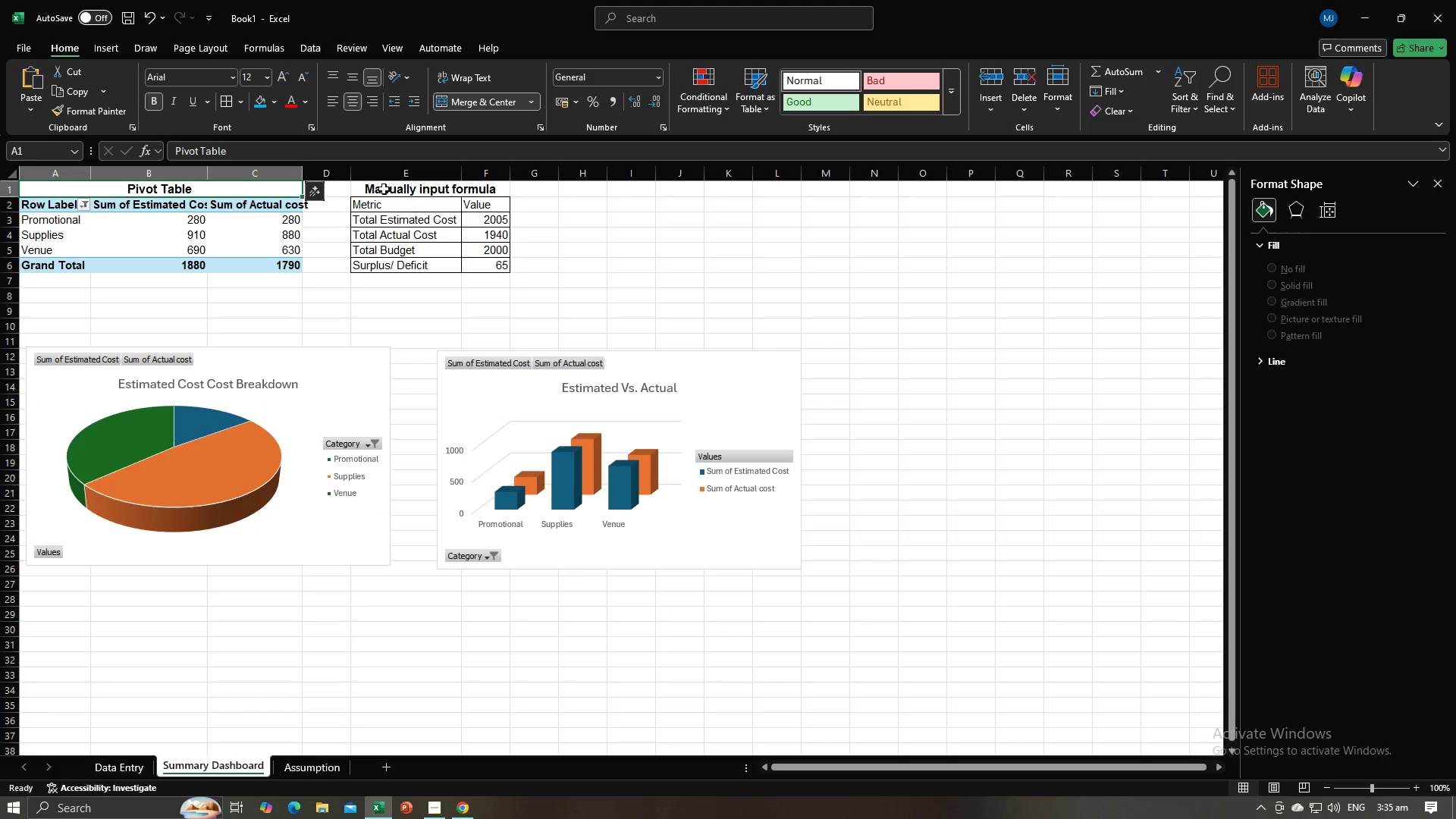 
left_click([388, 187])
 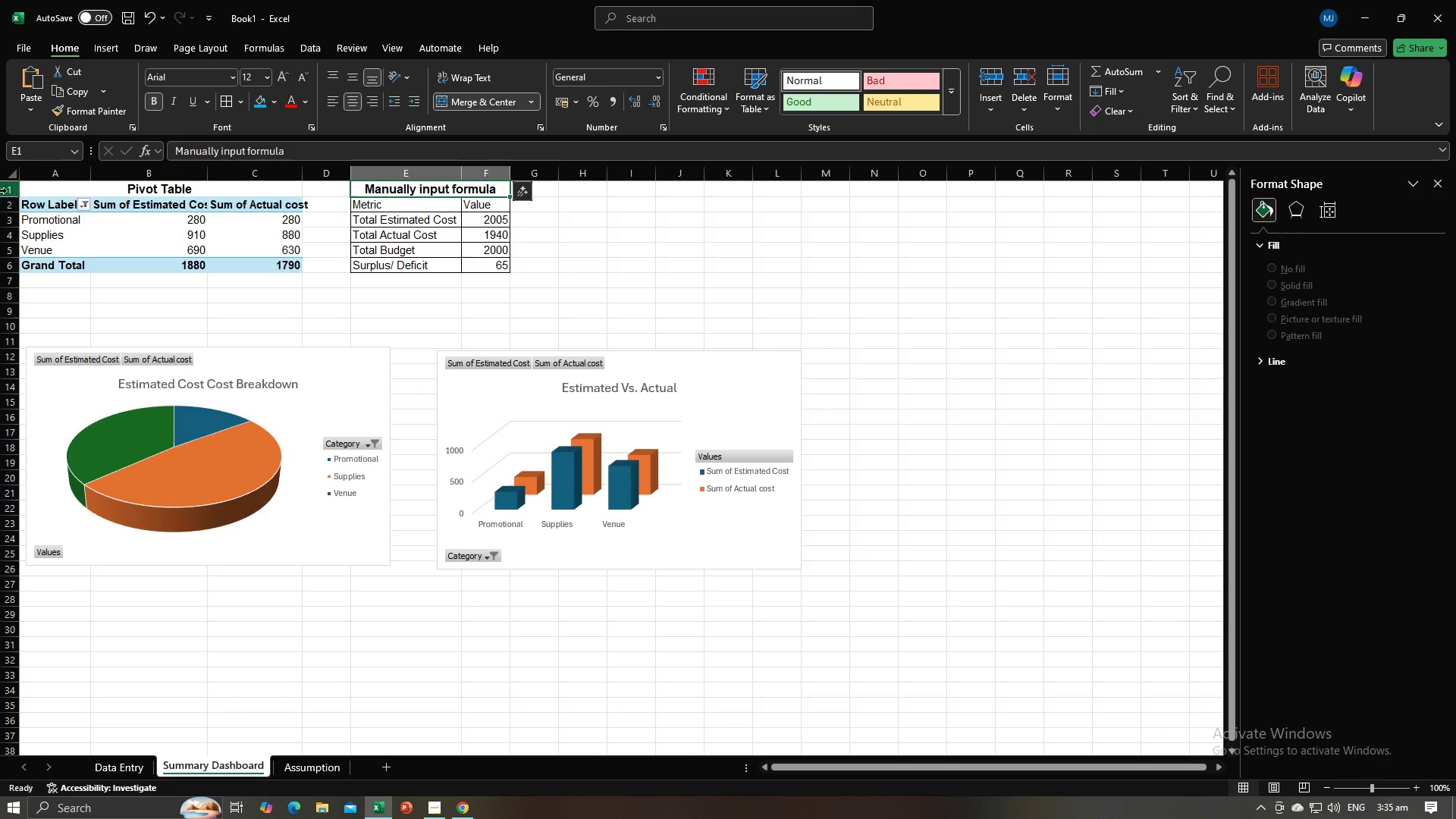 
left_click([7, 190])
 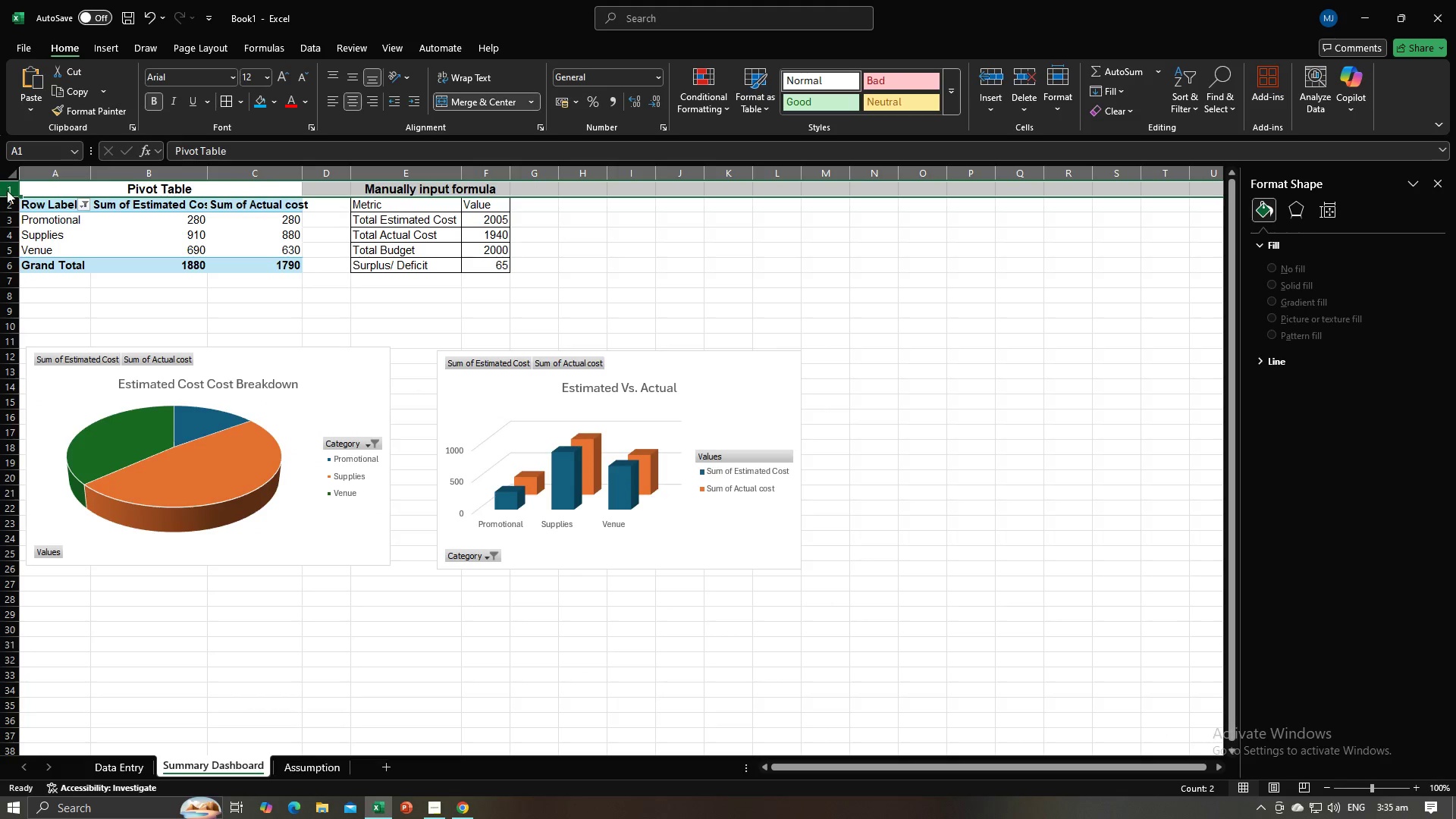 
right_click([7, 190])
 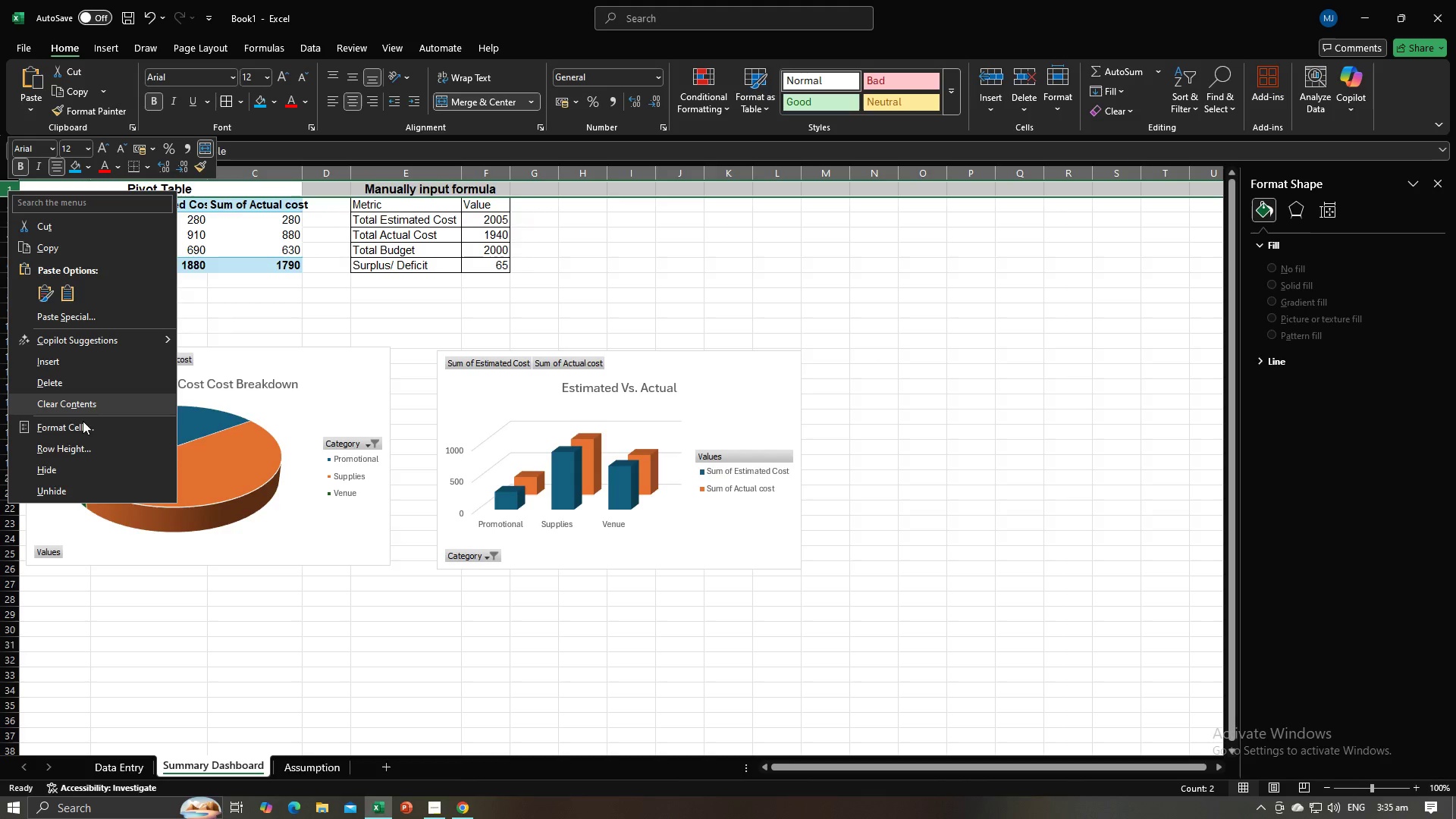 
left_click([87, 444])
 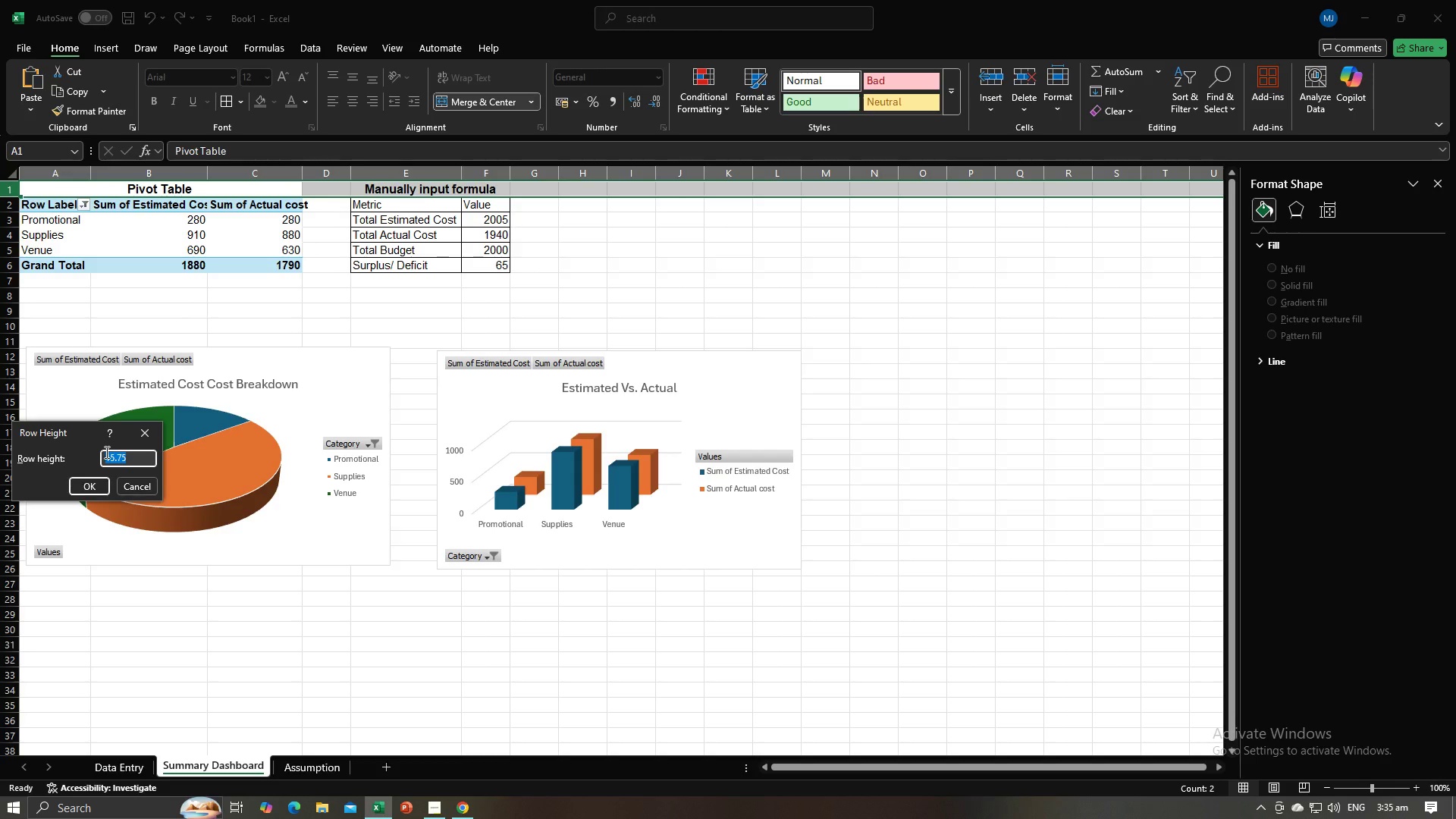 
type(25)
 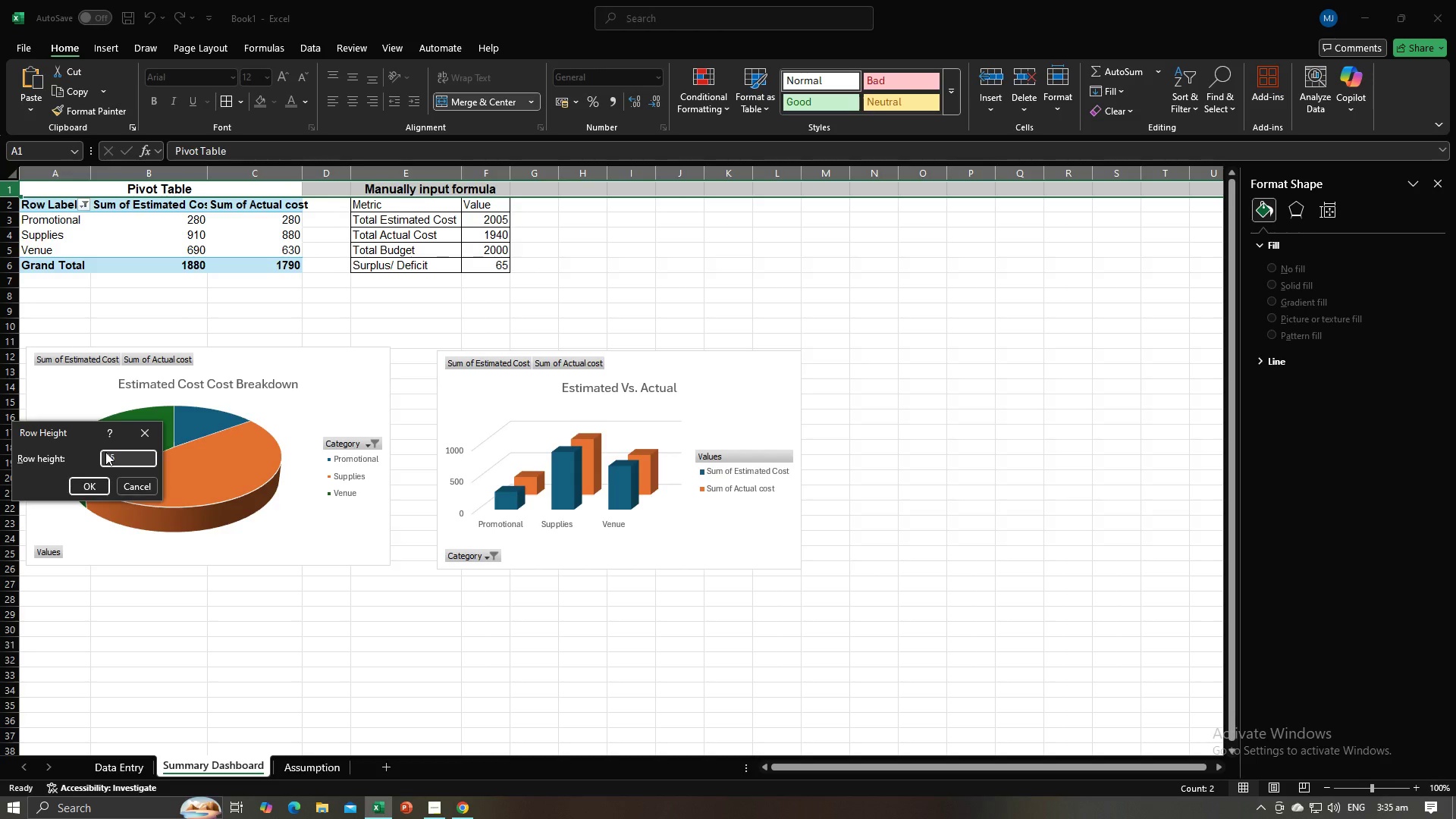 
key(Enter)
 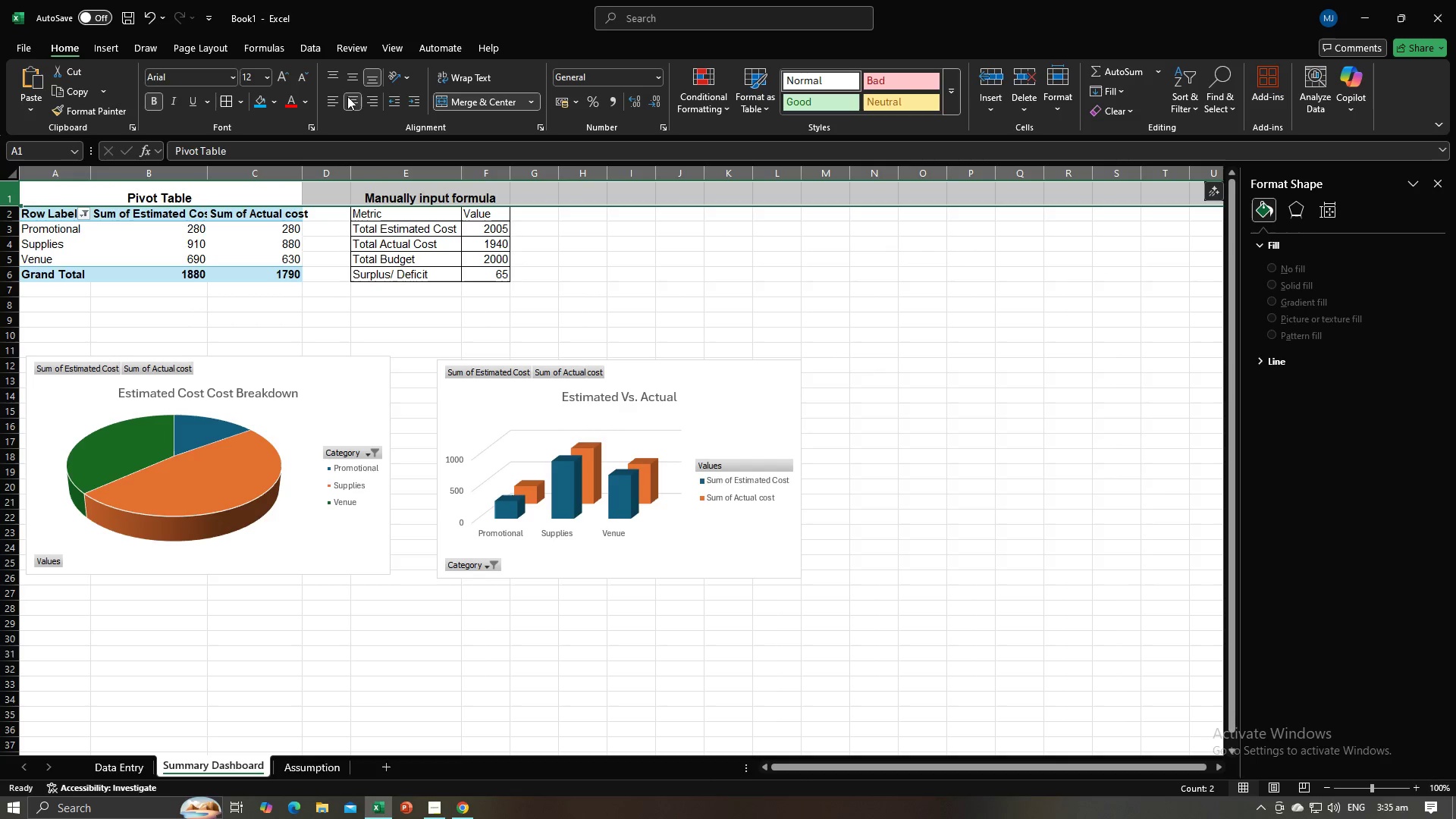 
left_click([347, 74])
 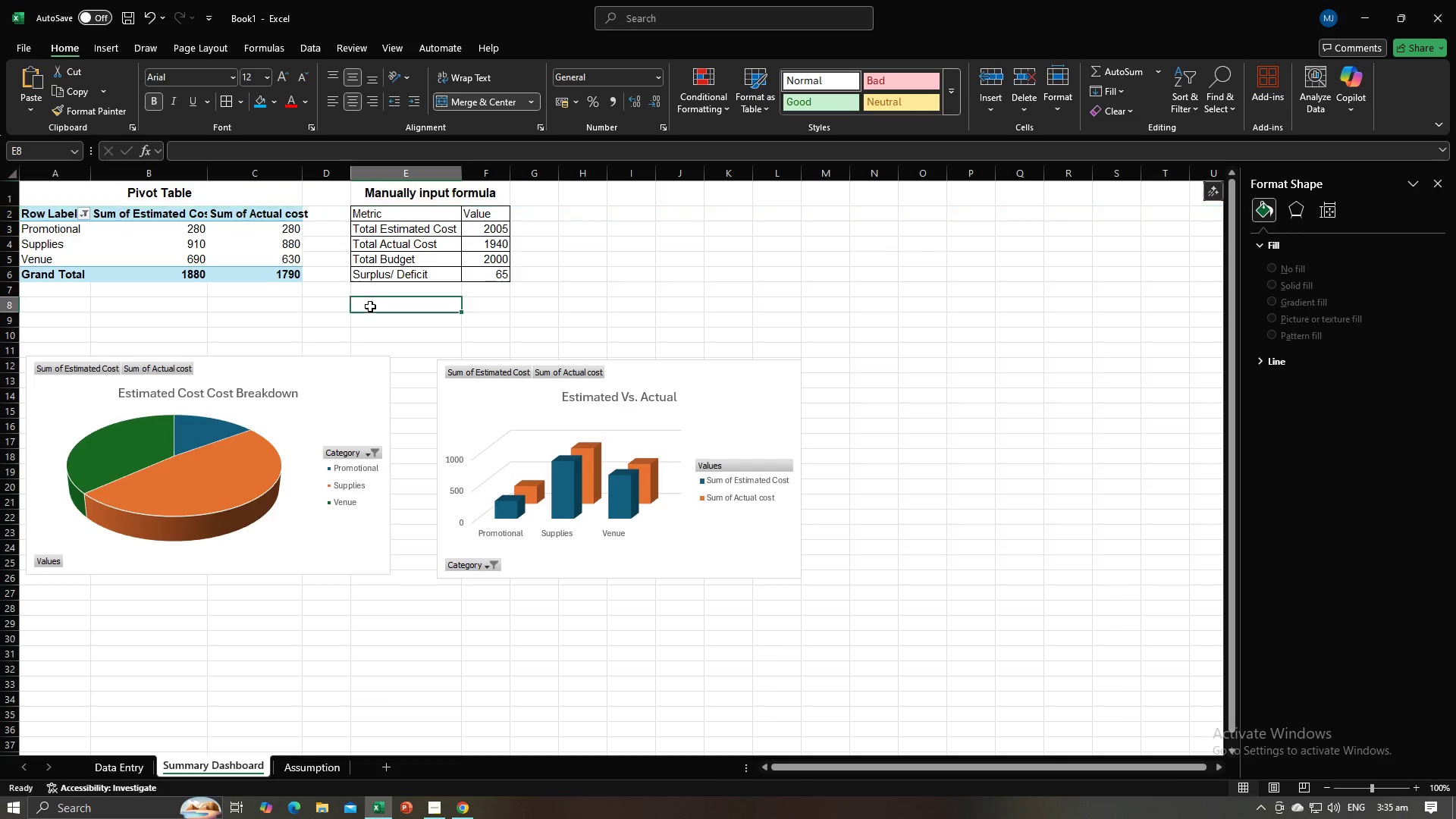 
left_click([370, 306])
 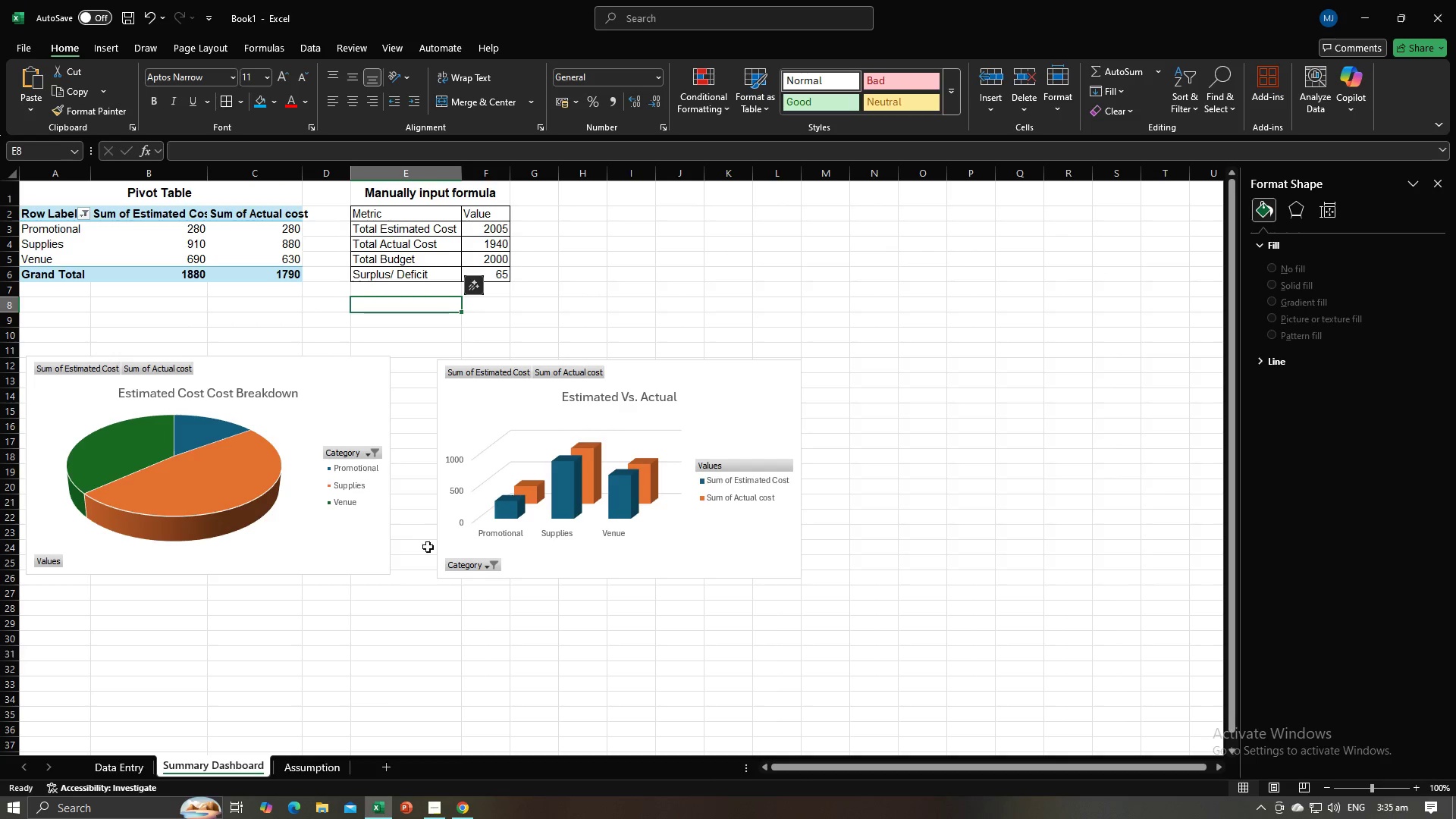 
left_click([428, 553])
 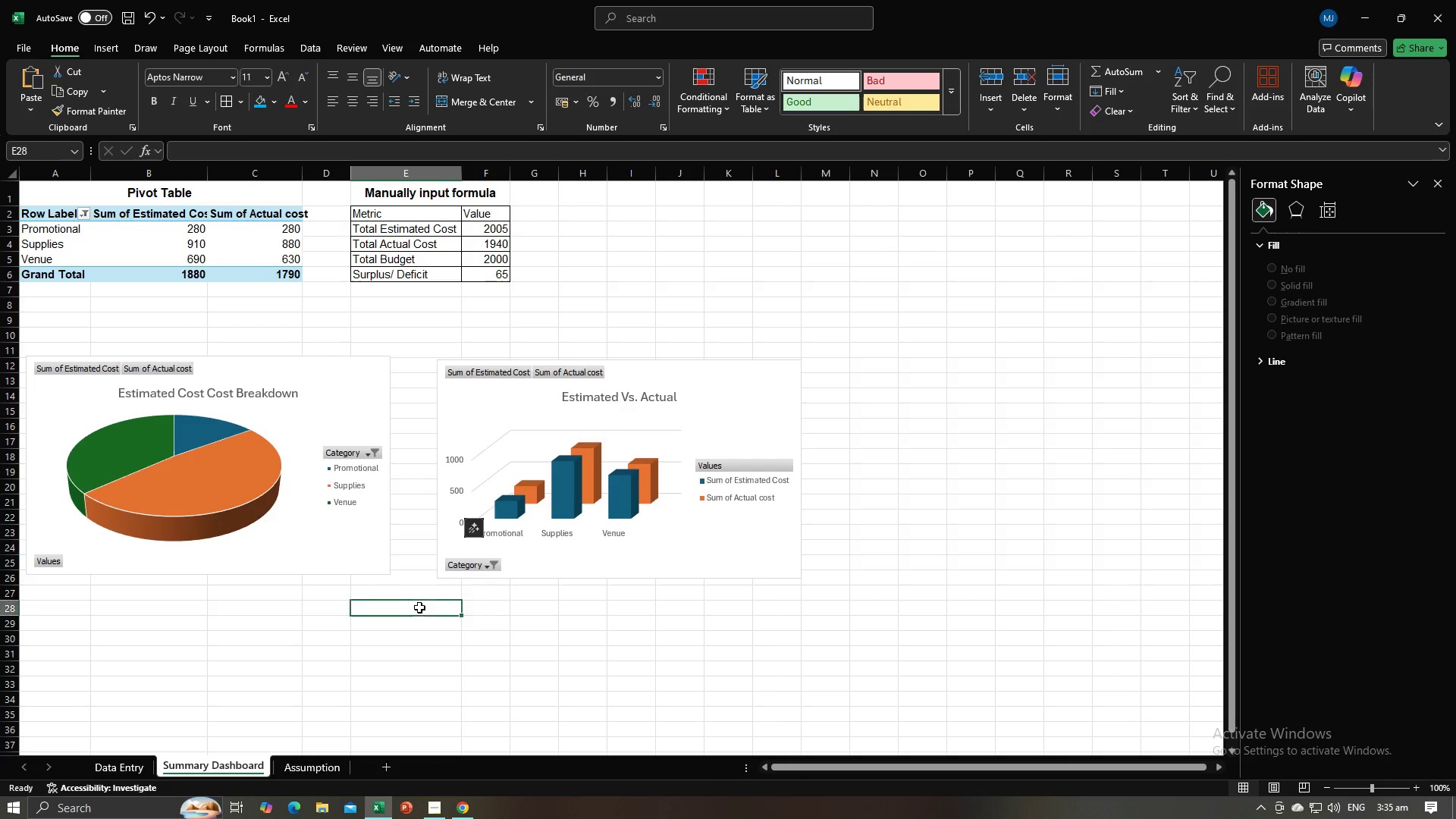 
left_click([419, 607])
 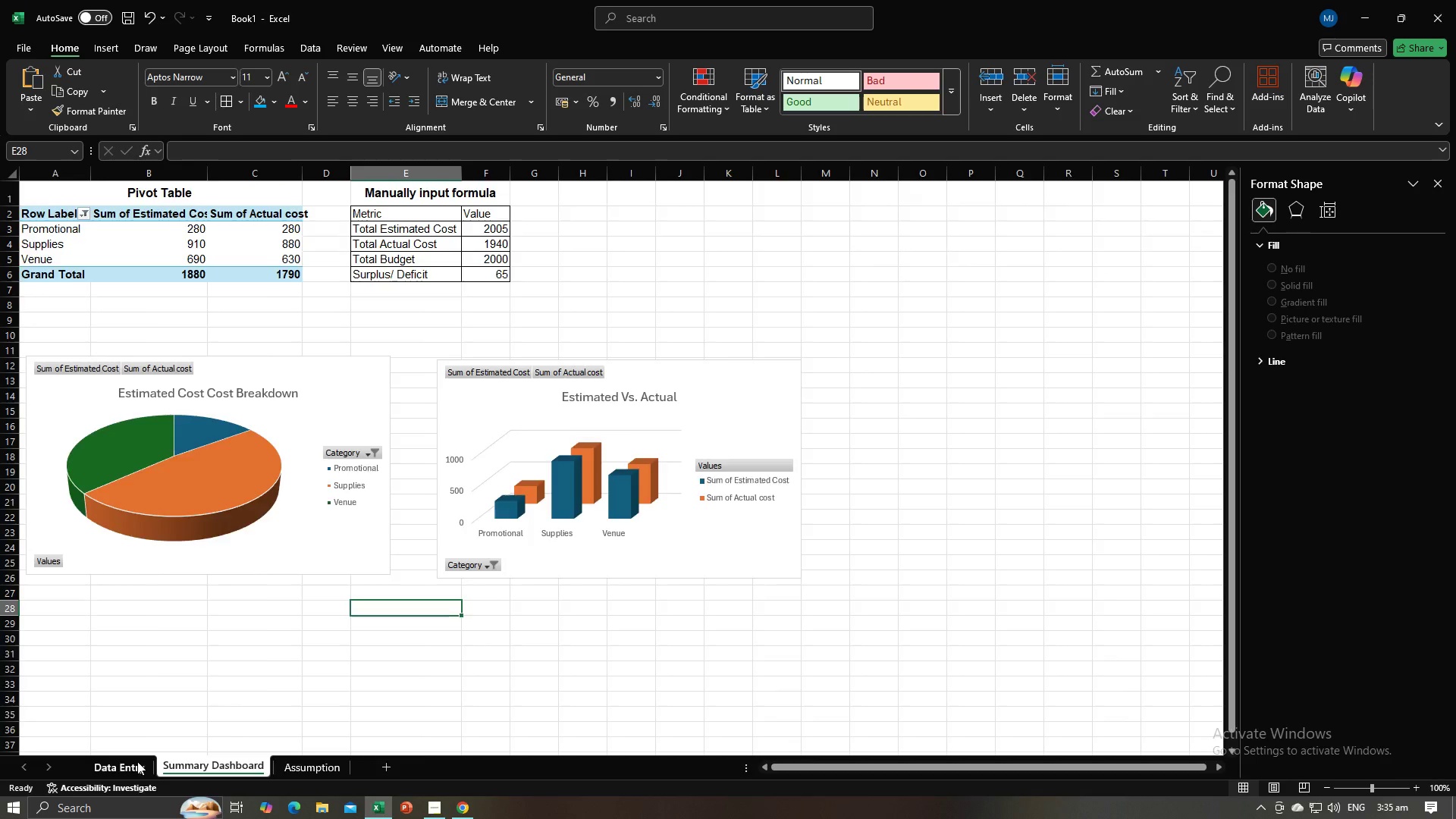 
left_click([136, 765])
 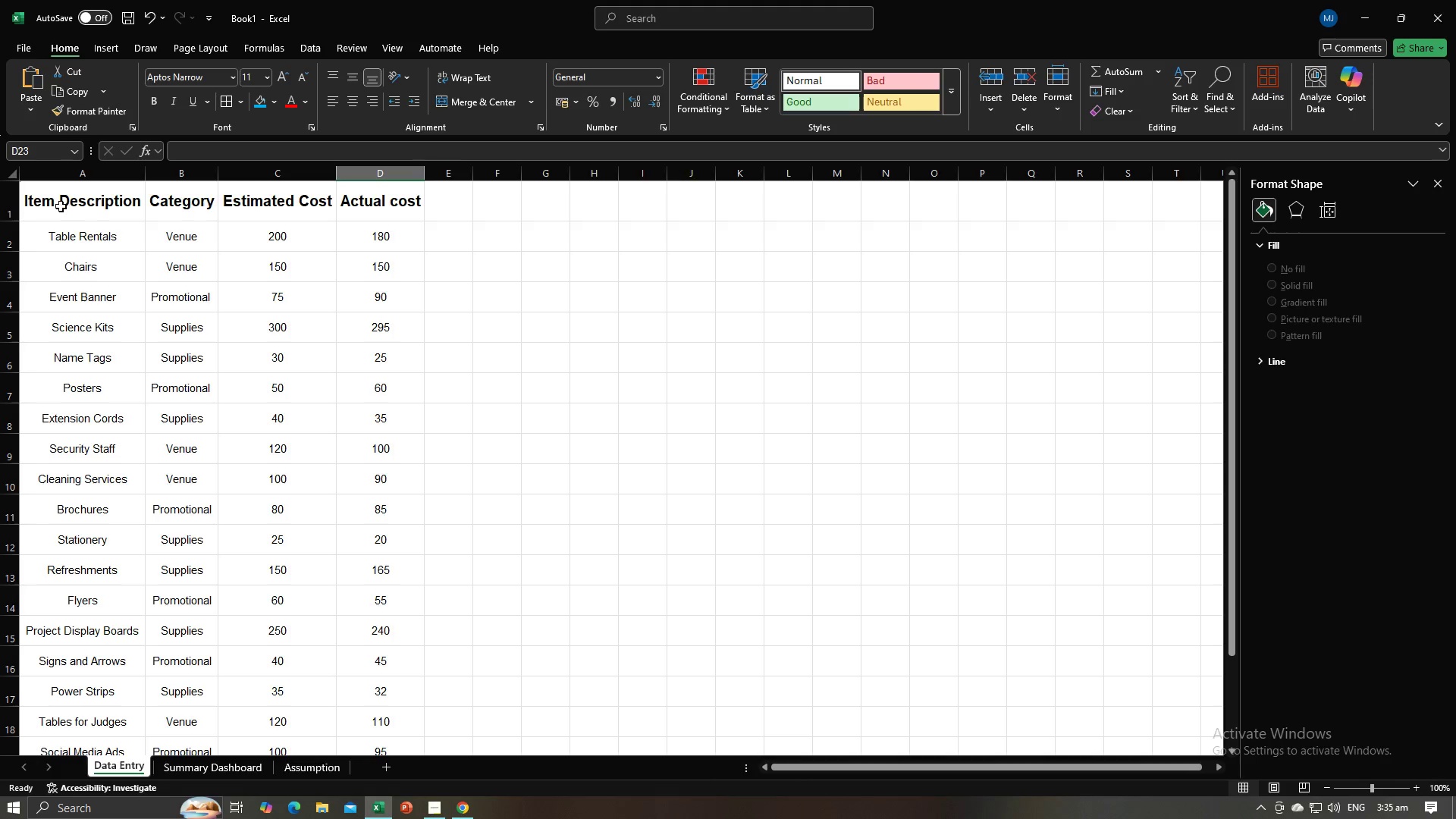 
left_click_drag(start_coordinate=[24, 198], to_coordinate=[347, 201])
 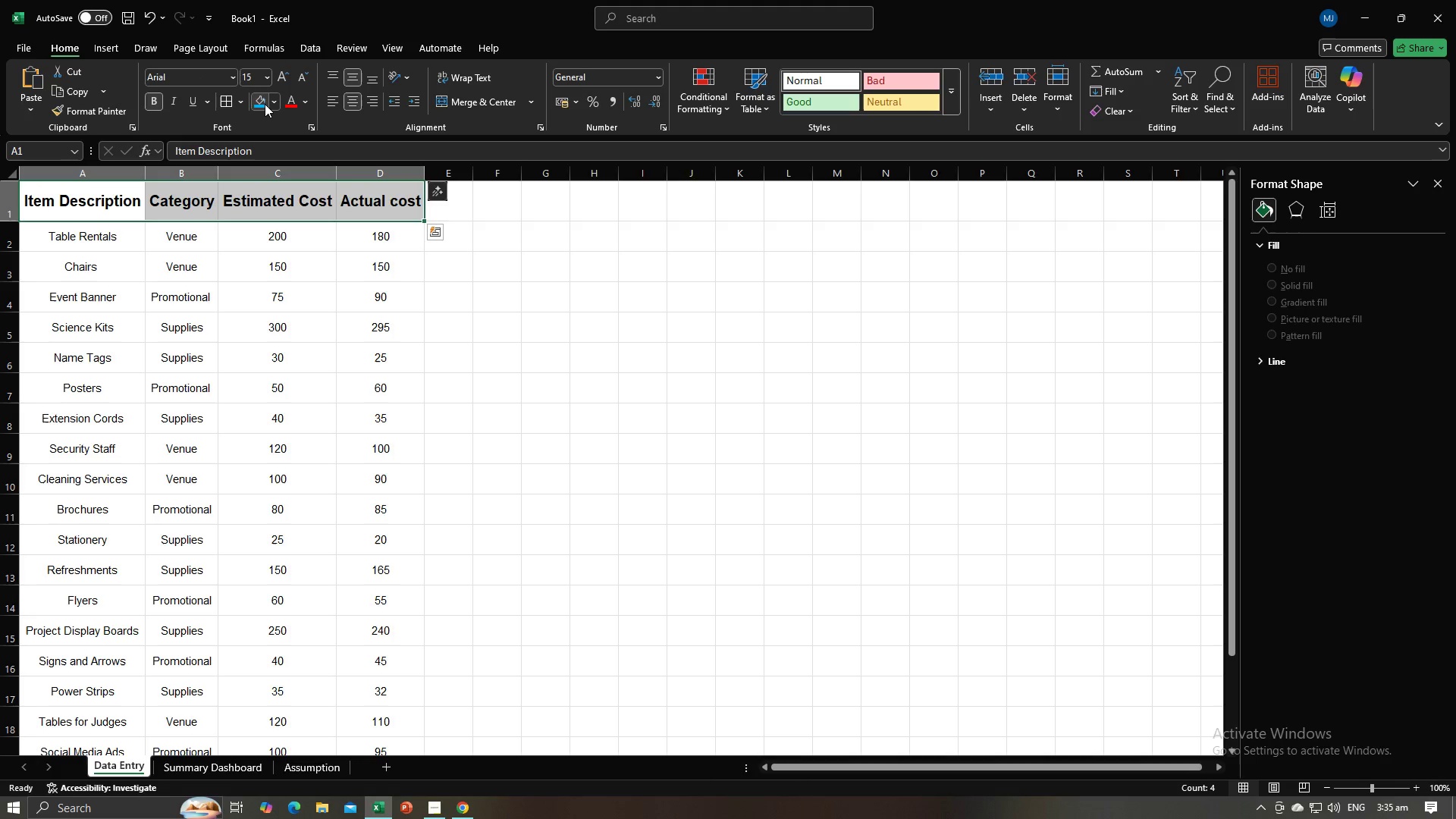 
left_click([263, 103])
 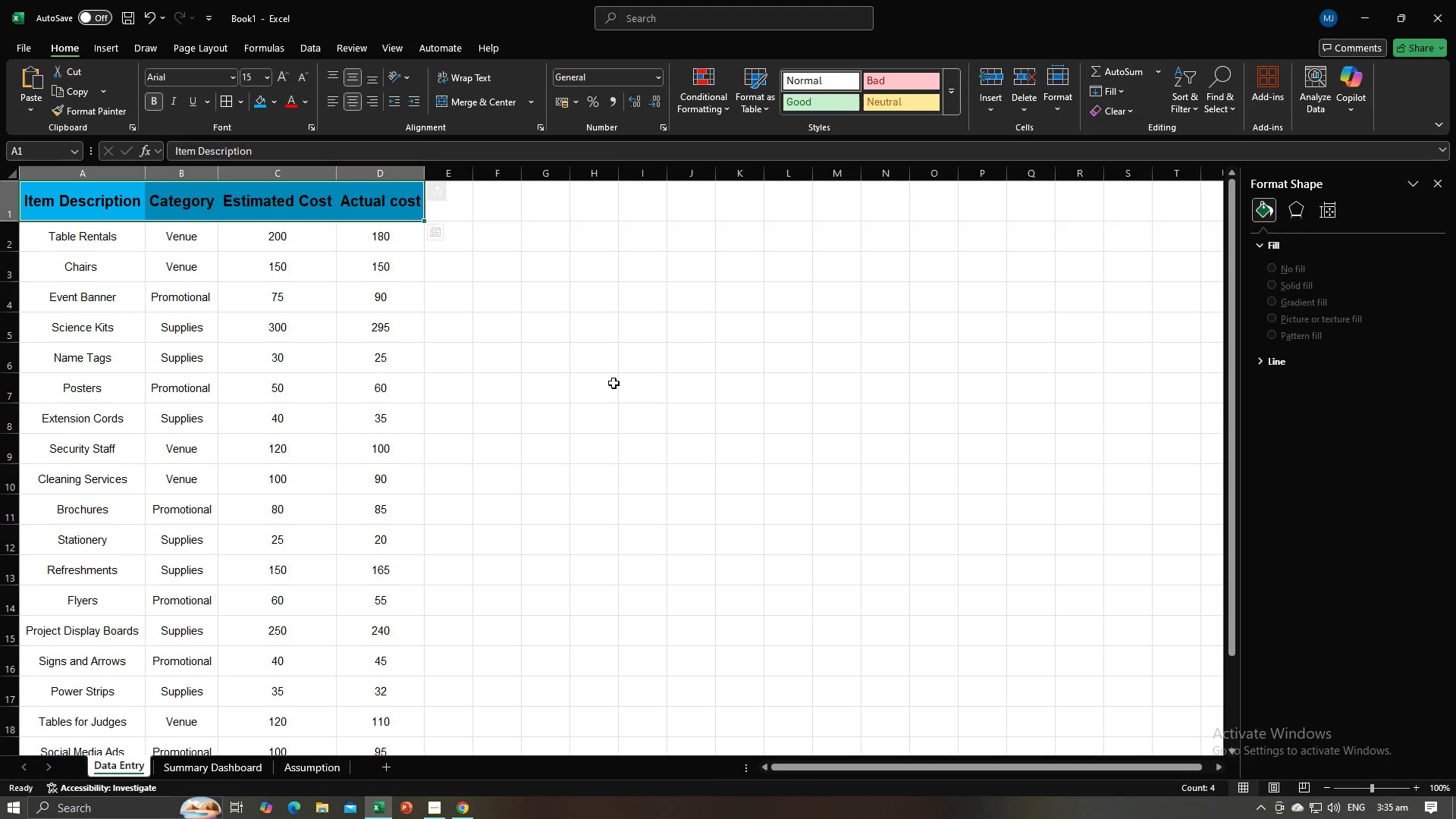 
double_click([613, 383])
 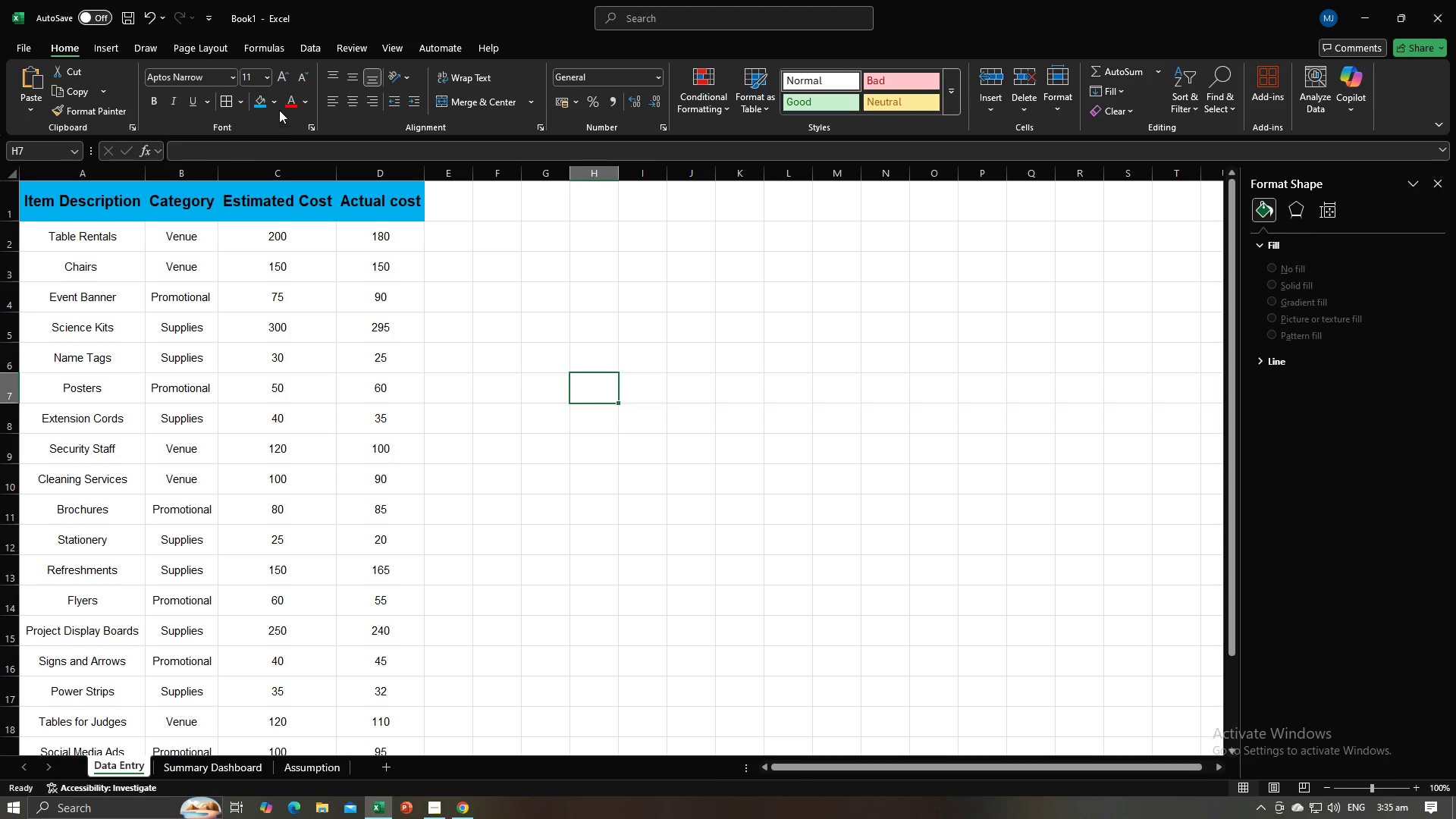 
left_click([275, 103])
 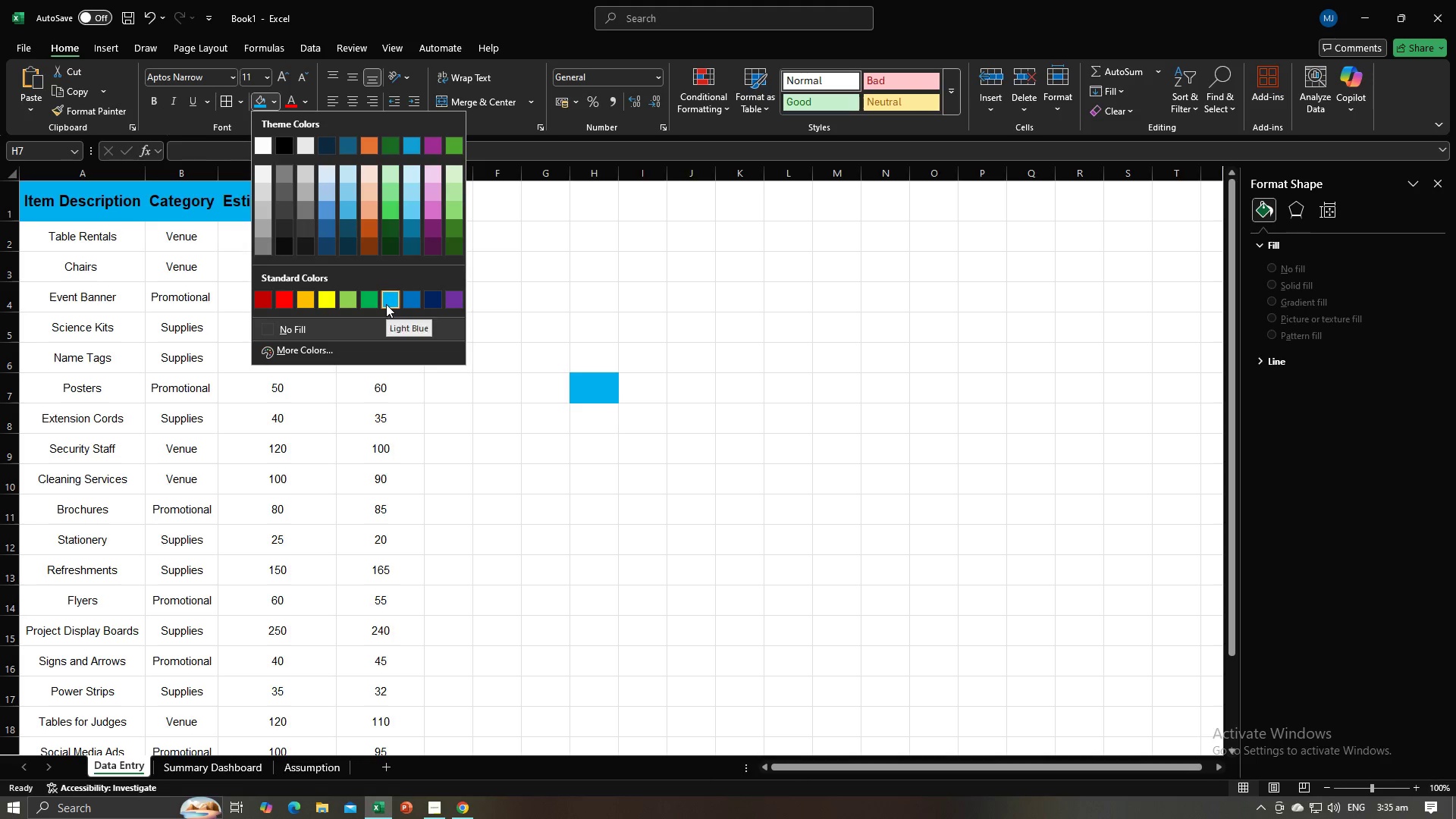 
left_click([386, 304])
 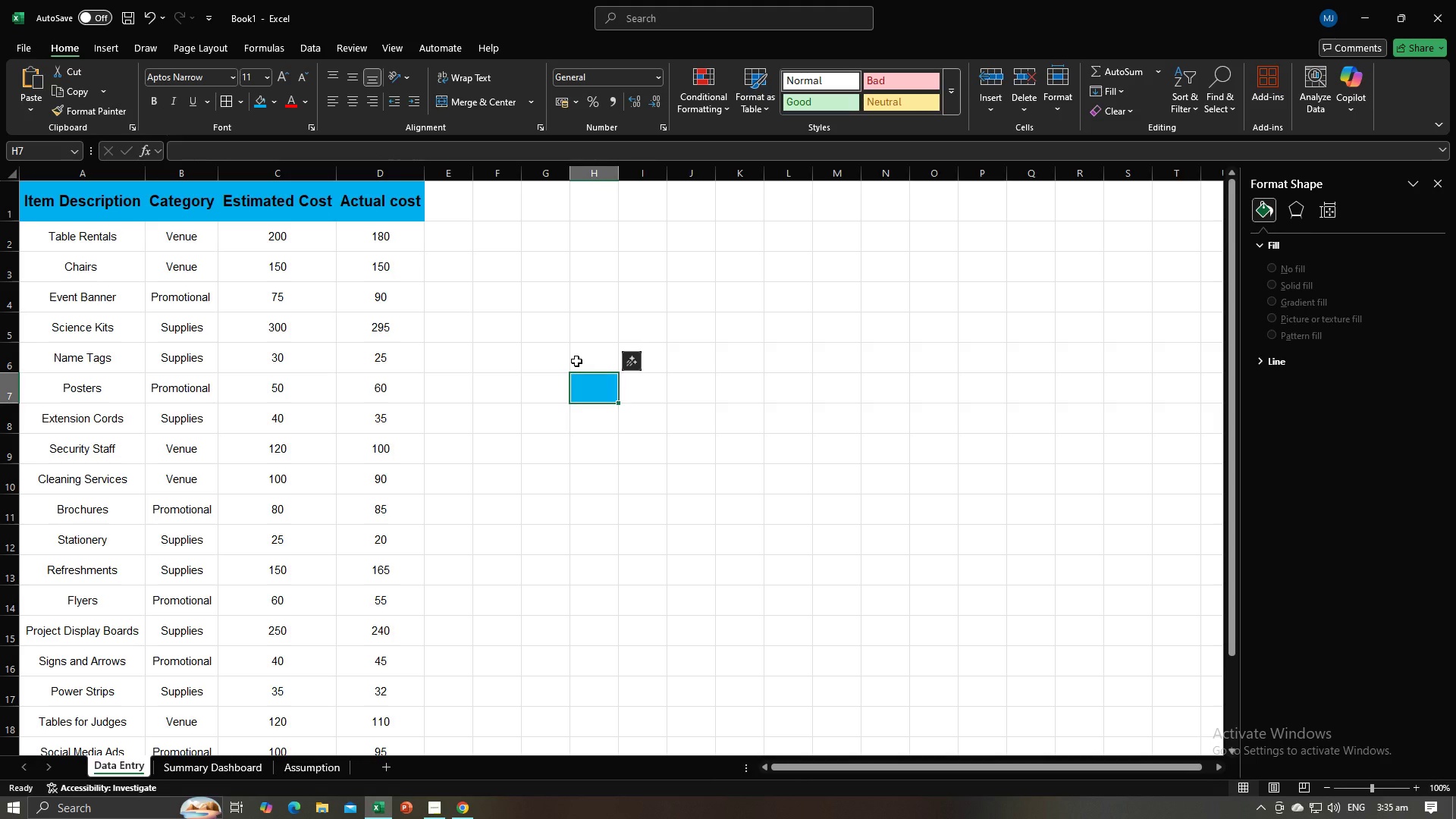 
key(Control+Z)
 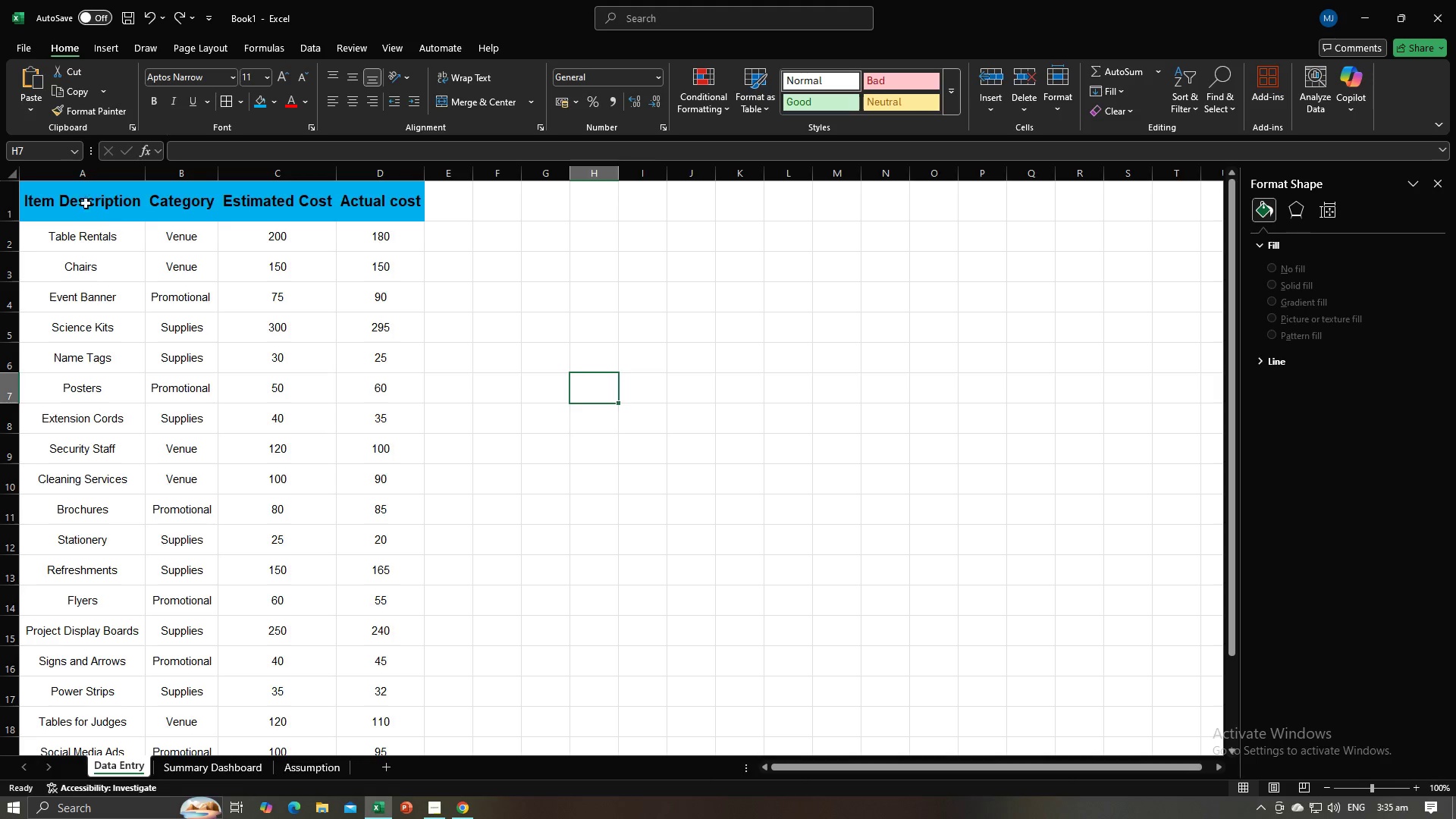 
left_click_drag(start_coordinate=[33, 196], to_coordinate=[368, 209])
 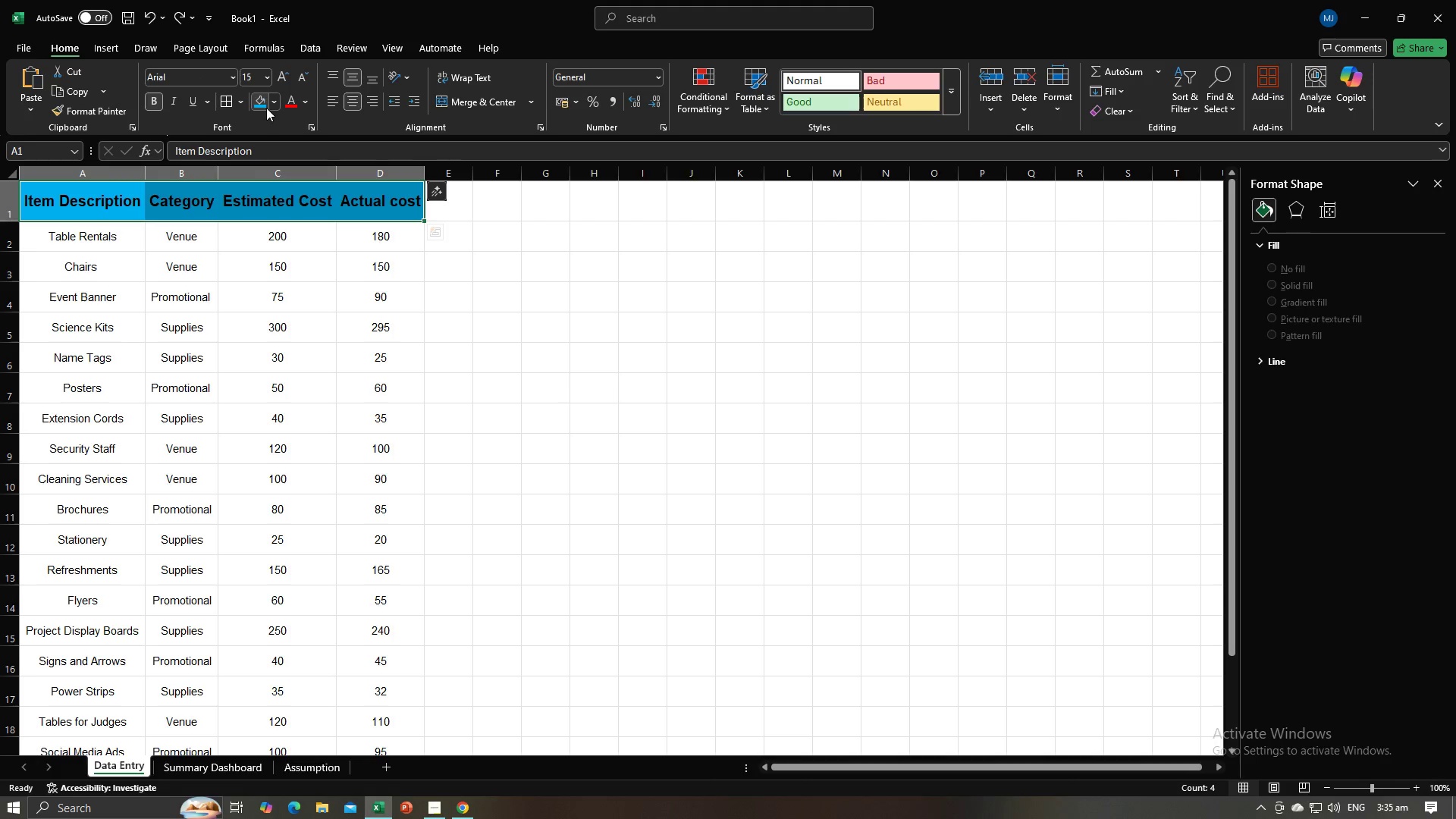 
left_click([261, 102])
 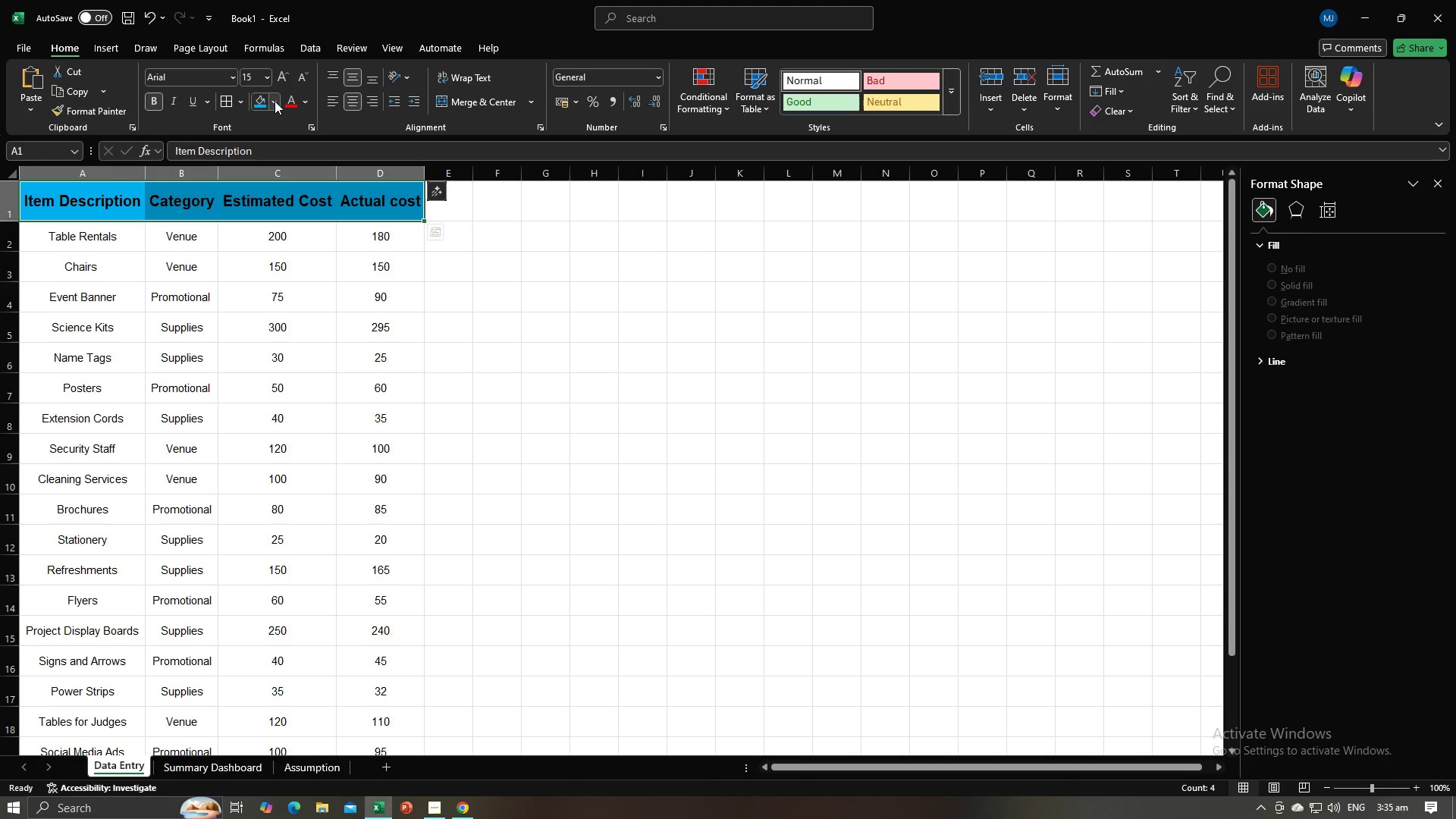 
left_click([275, 101])
 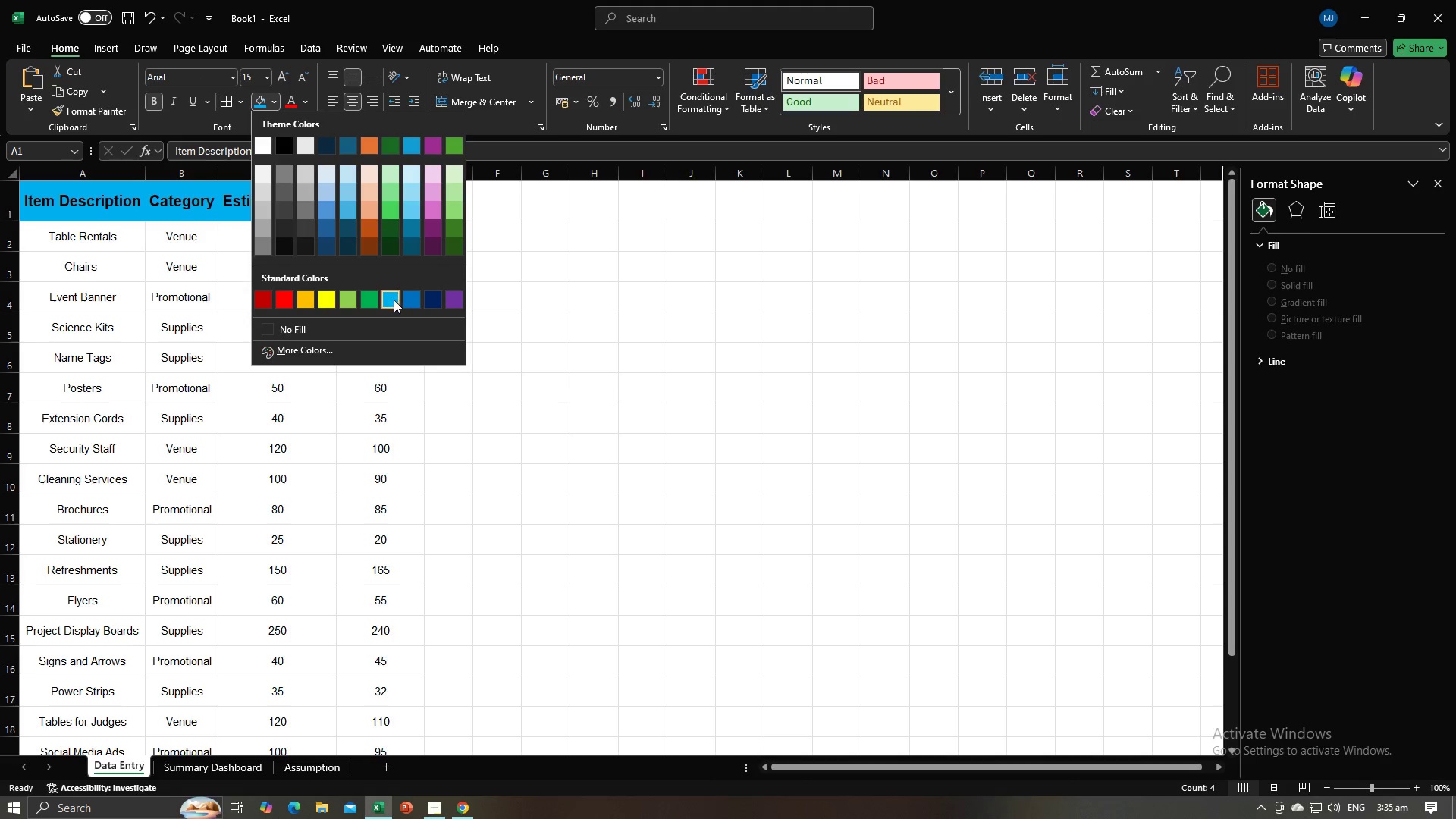 
left_click([391, 300])
 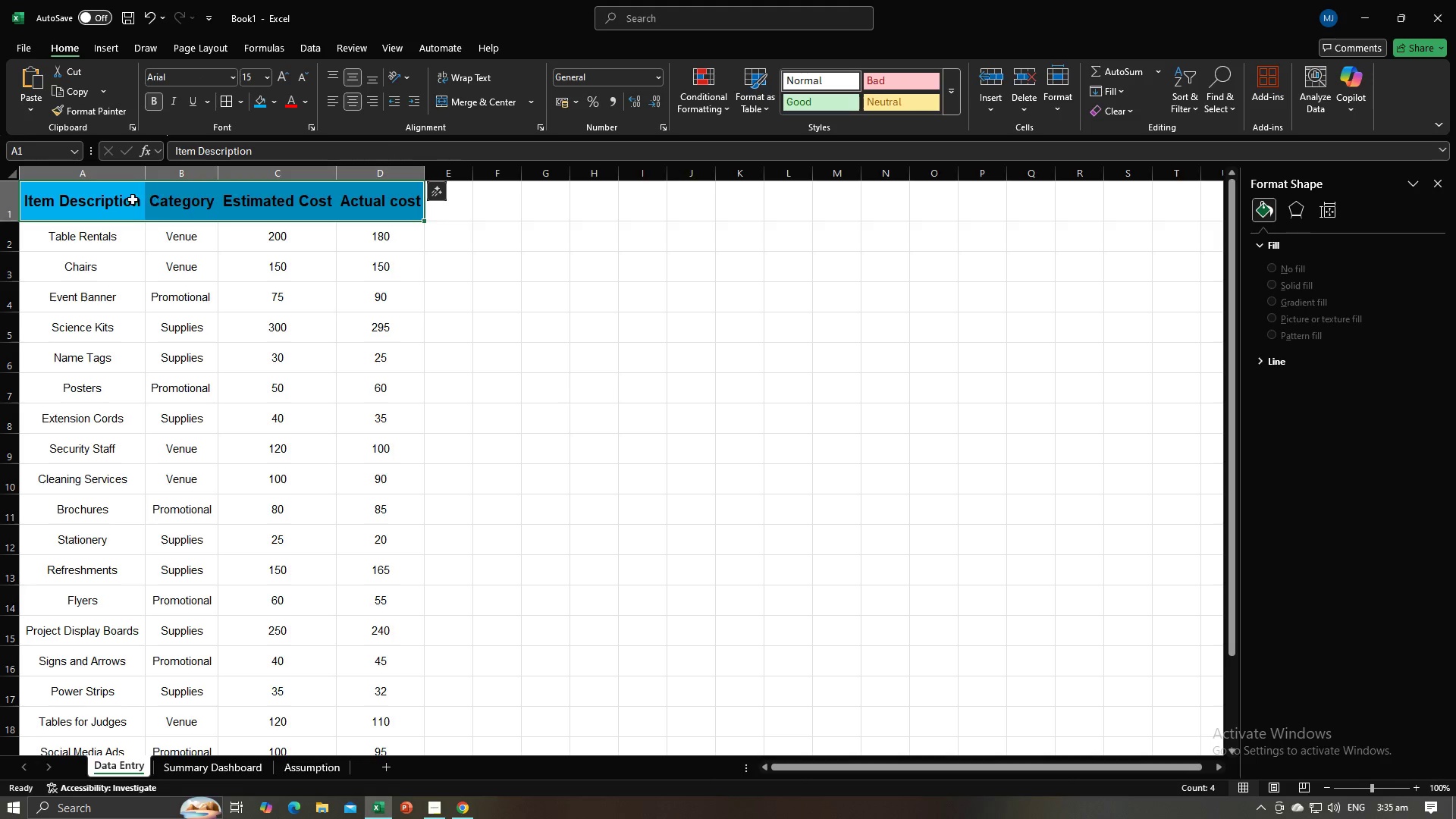 
left_click_drag(start_coordinate=[83, 191], to_coordinate=[398, 701])
 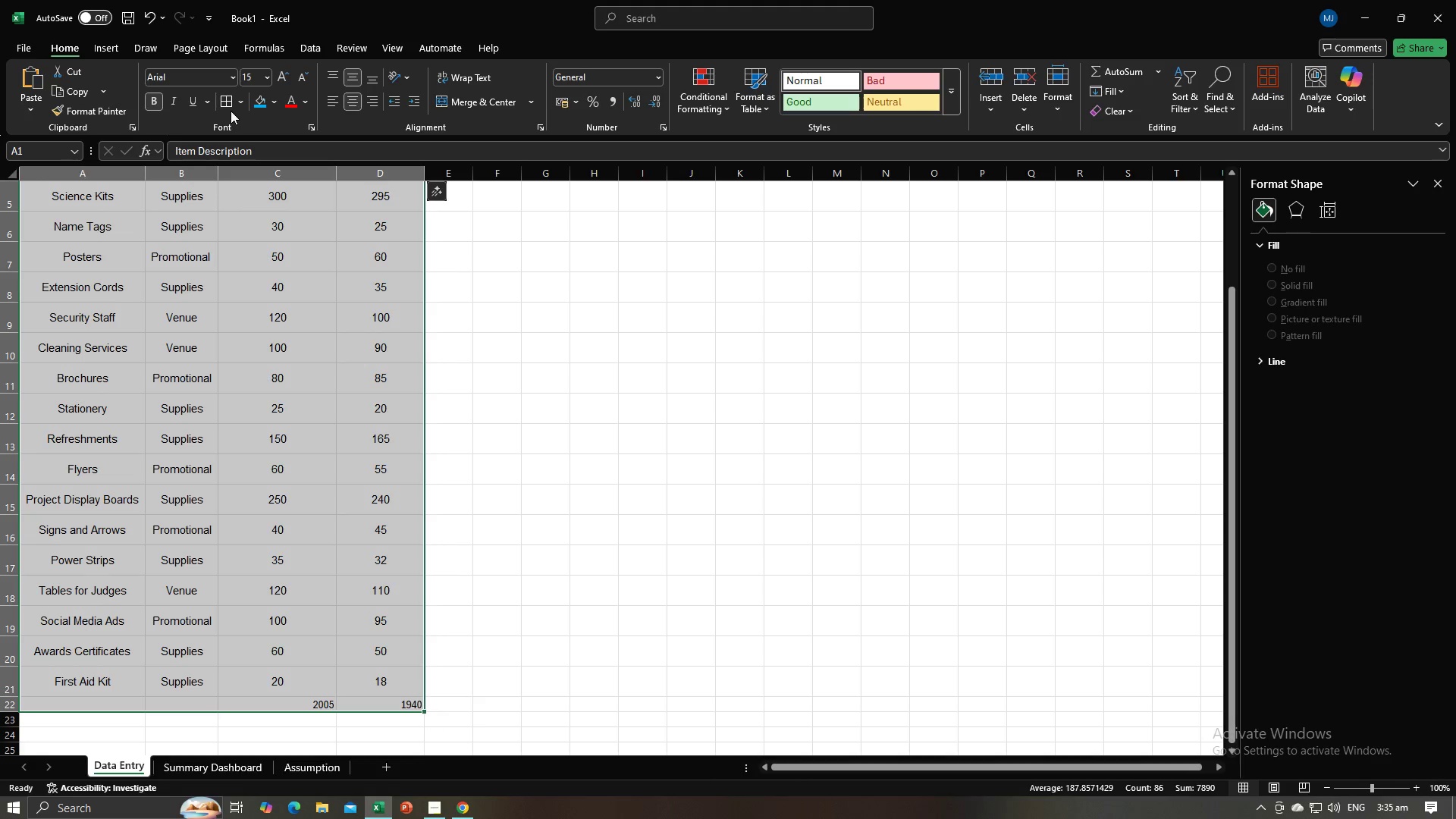 
left_click([224, 103])
 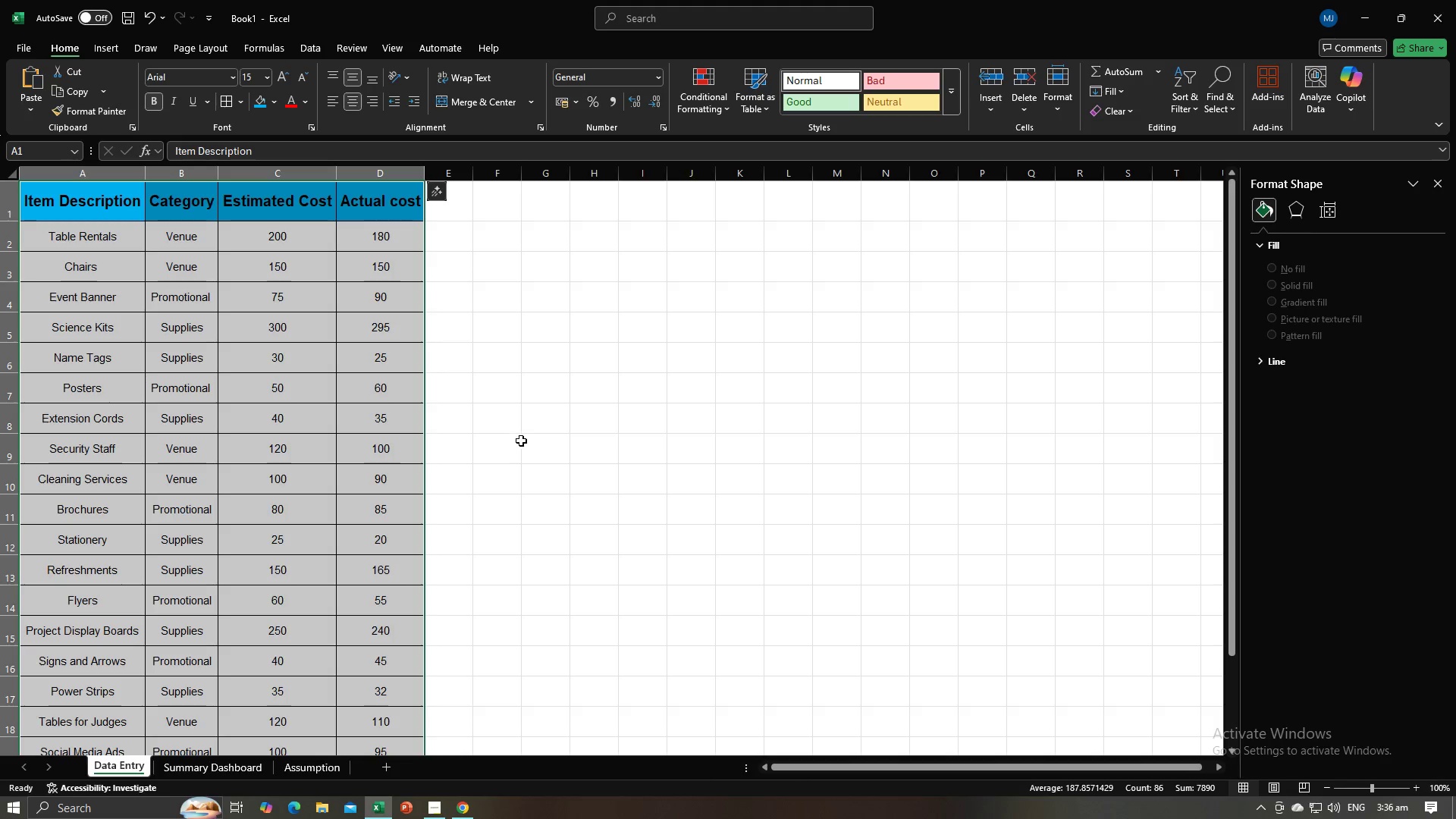 
left_click([523, 444])
 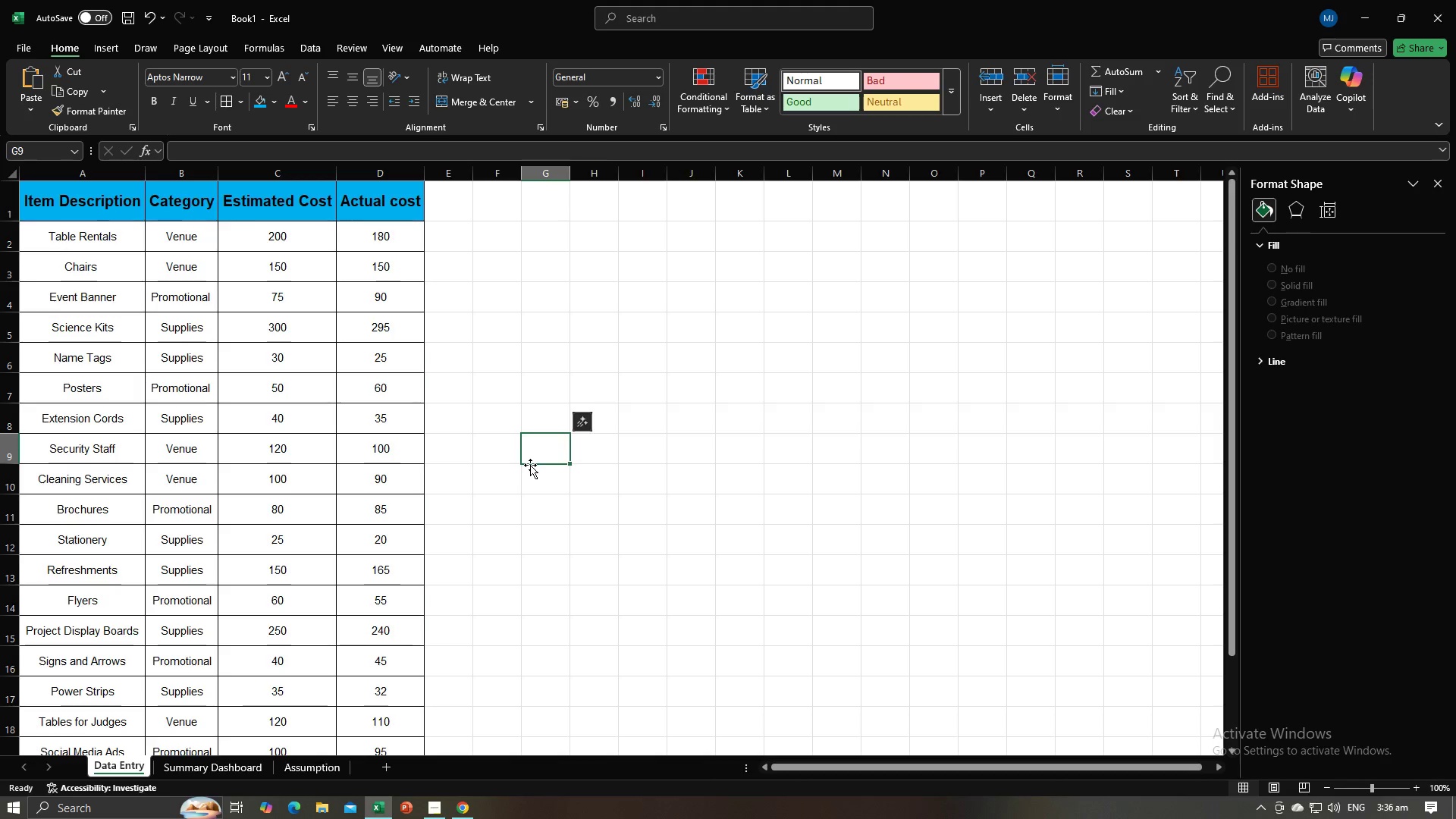 
scroll: coordinate [530, 465], scroll_direction: down, amount: 5.0
 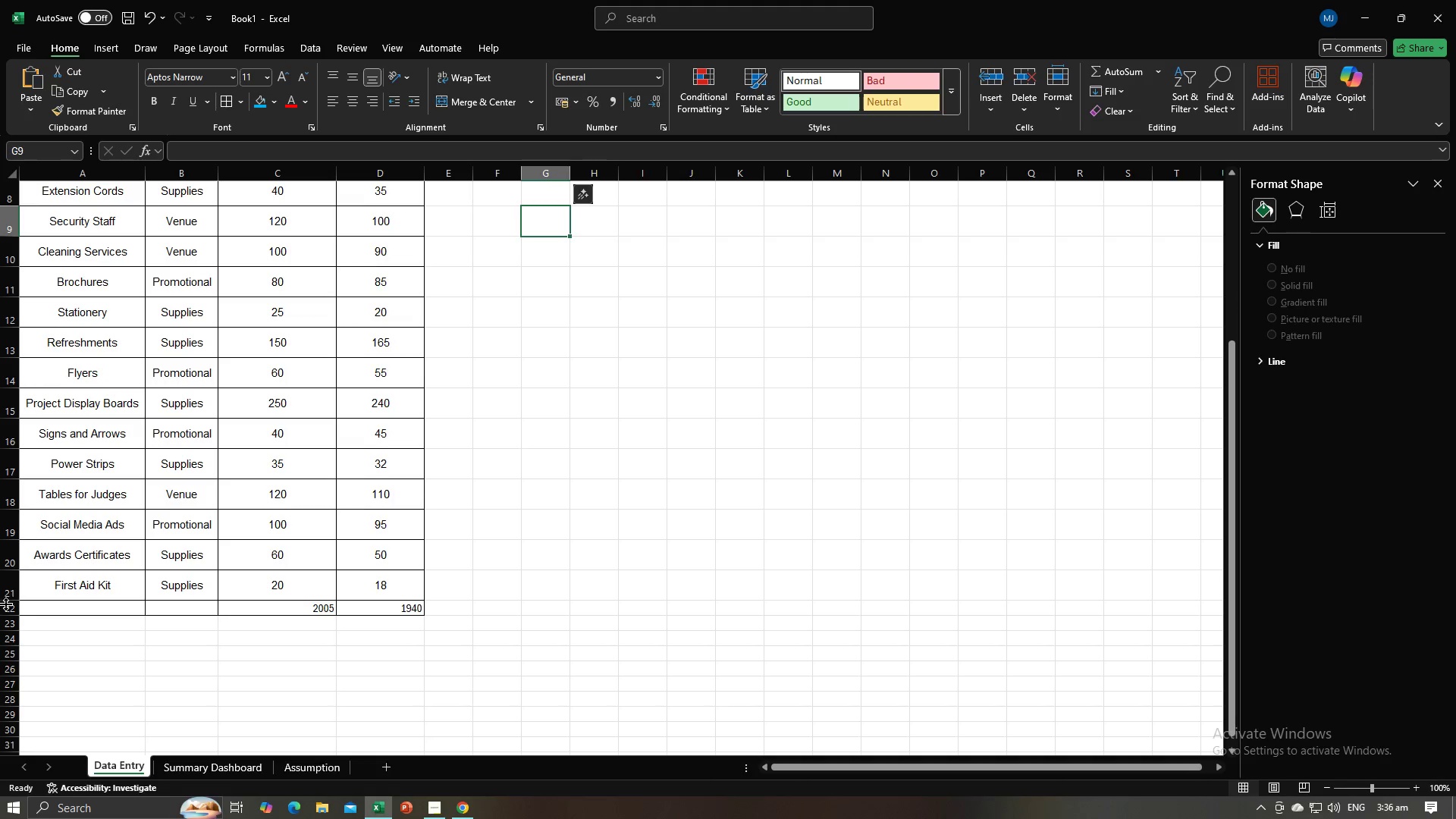 
left_click([8, 608])
 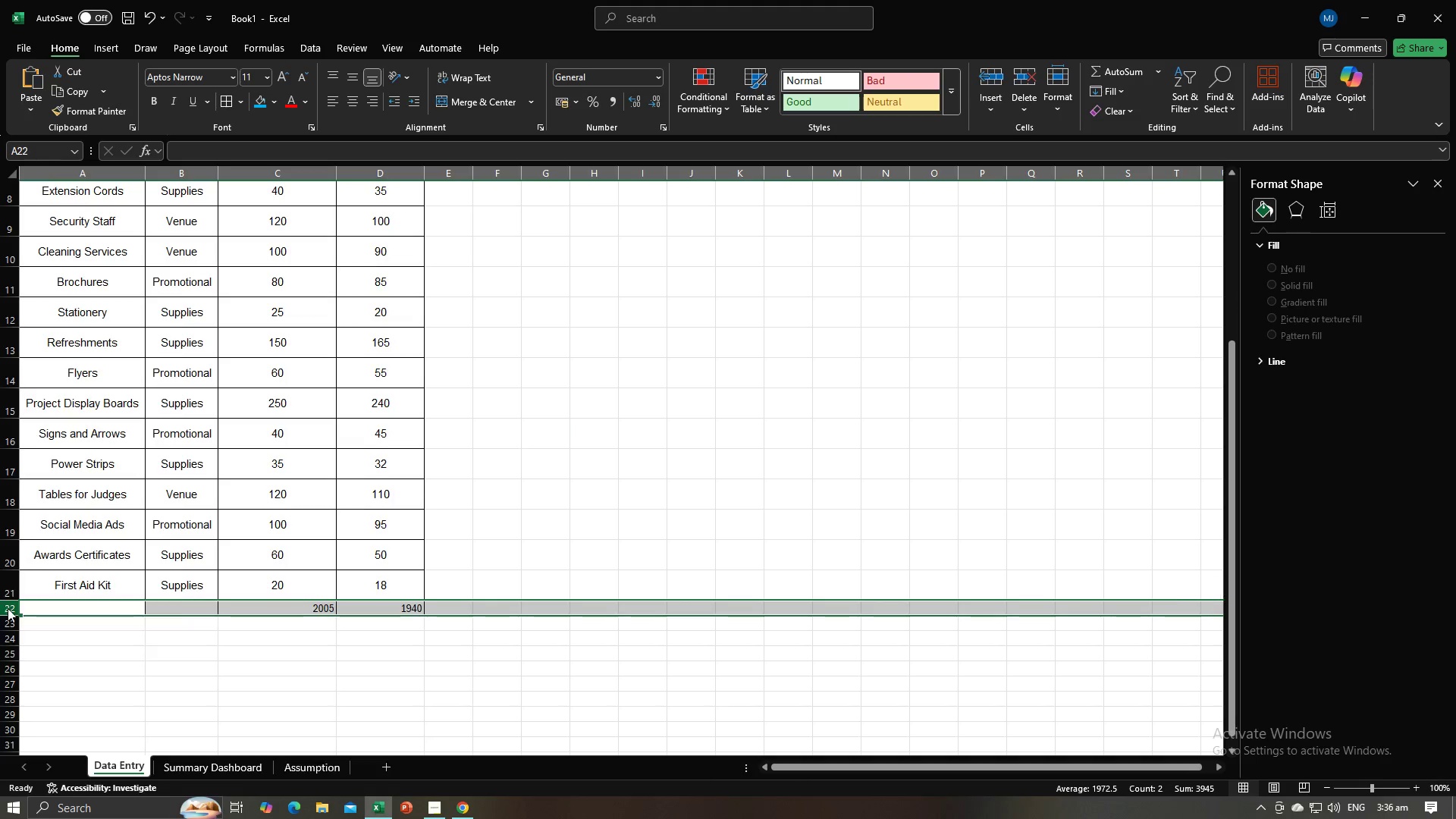 
right_click([8, 608])
 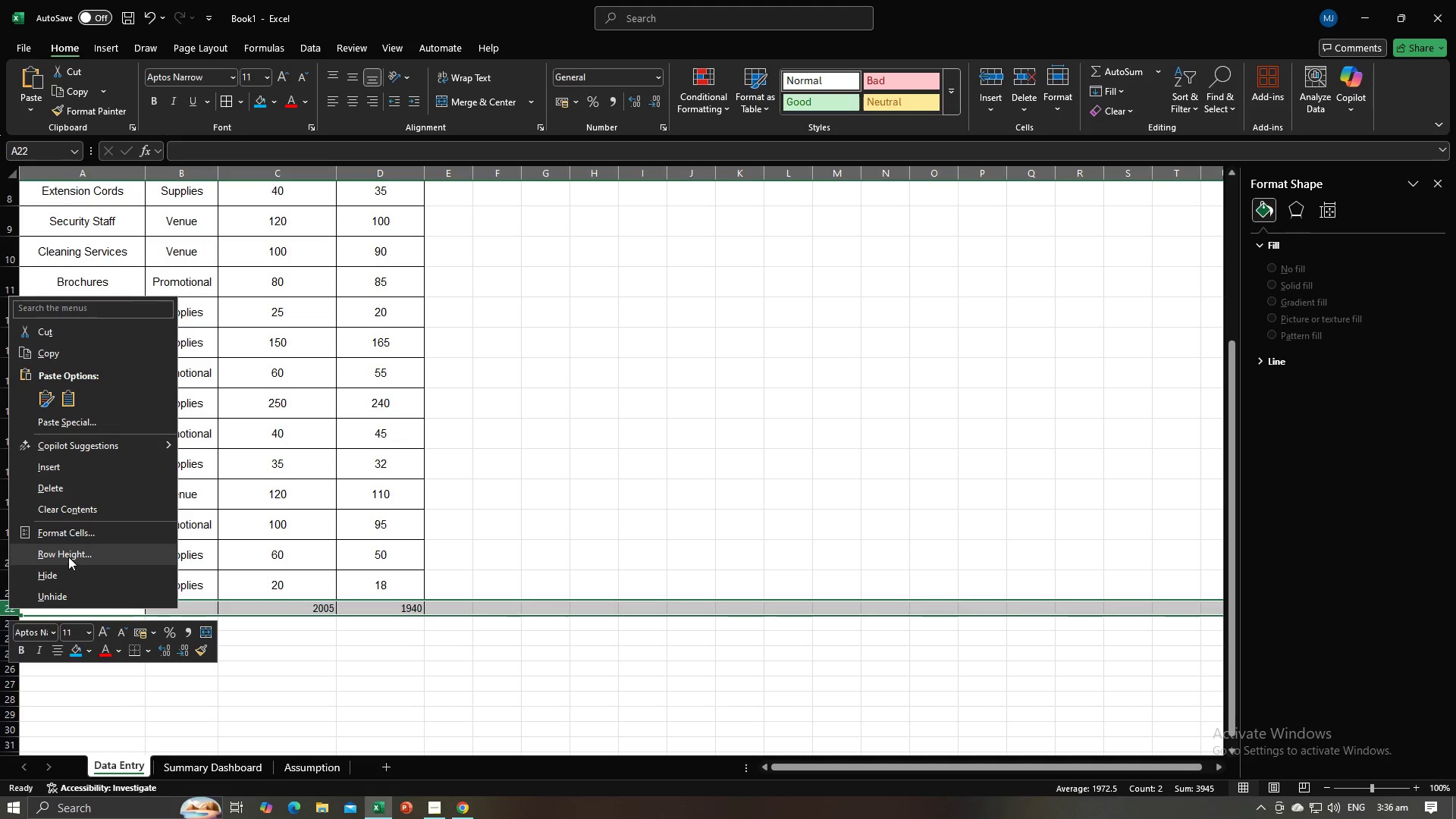 
left_click([69, 555])
 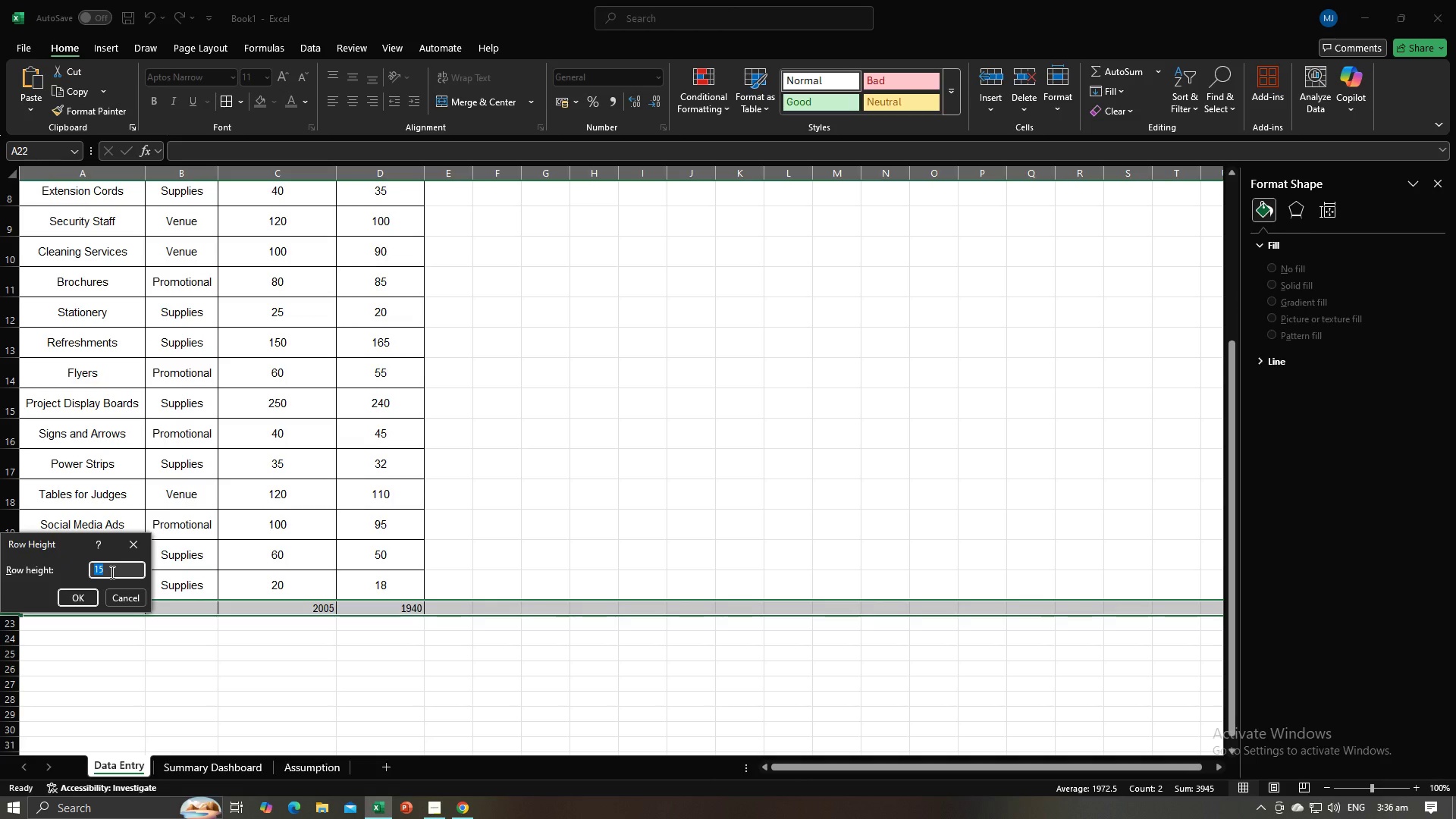 
type(30)
 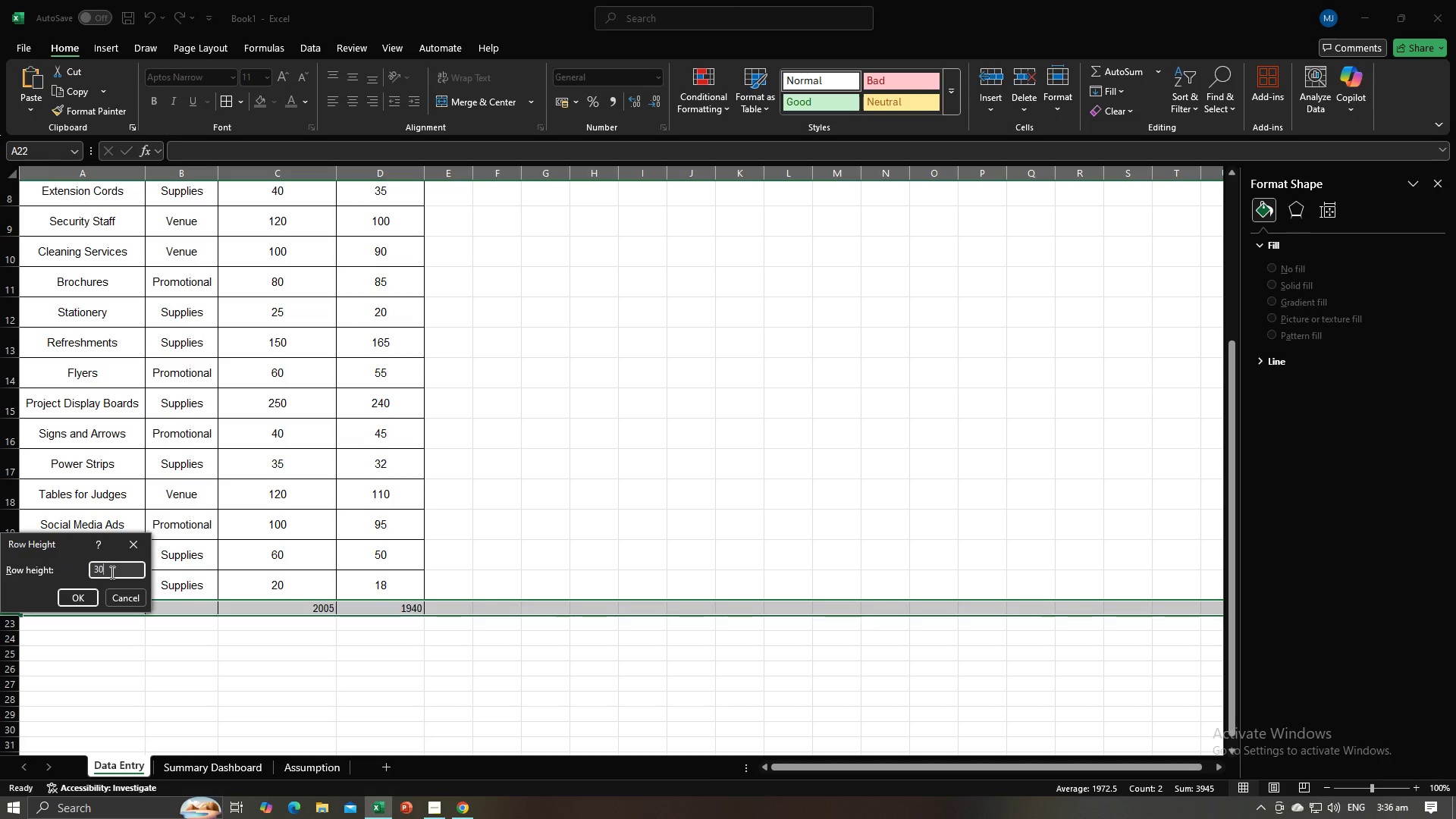 
key(Enter)
 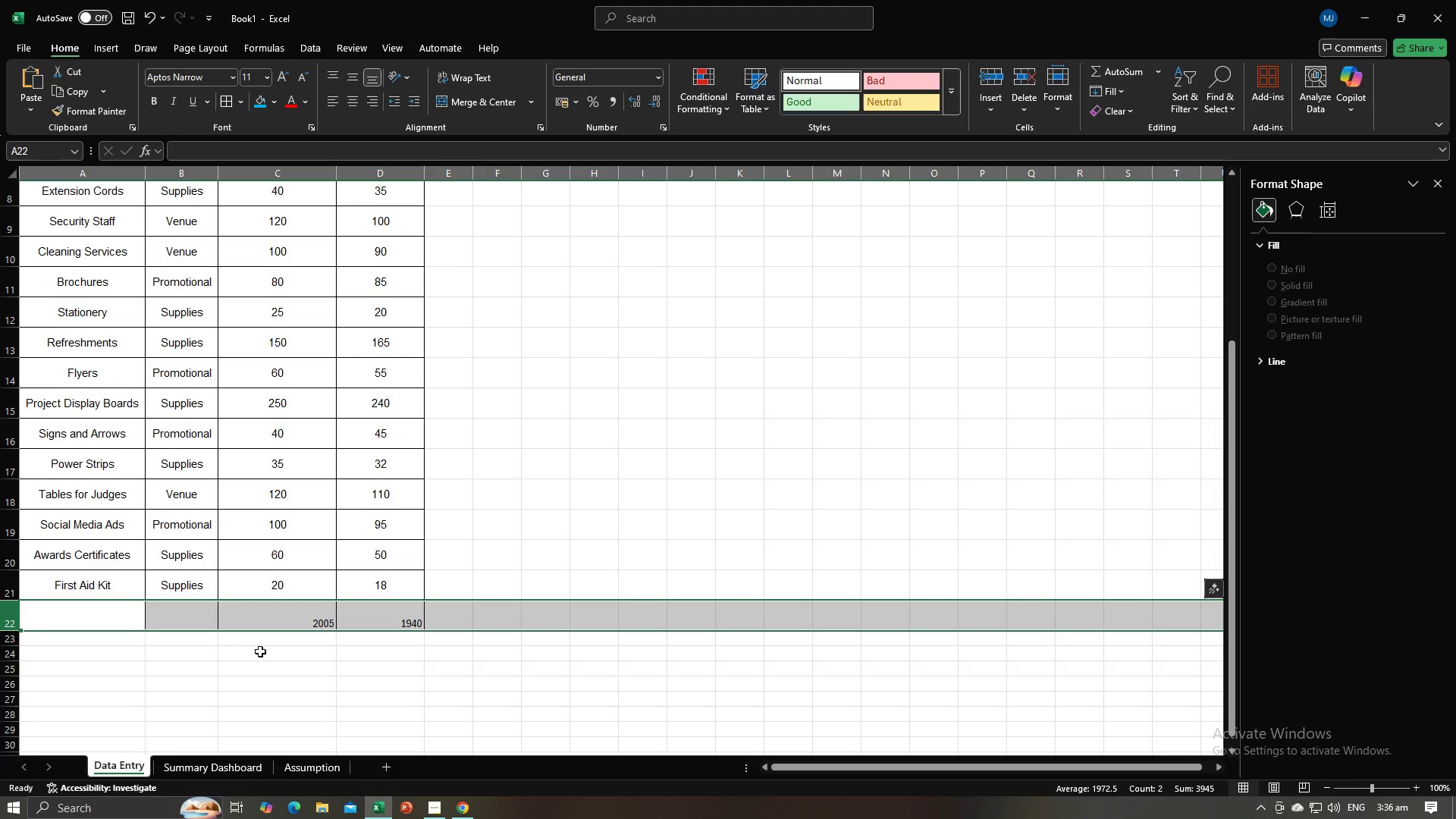 
left_click([260, 654])
 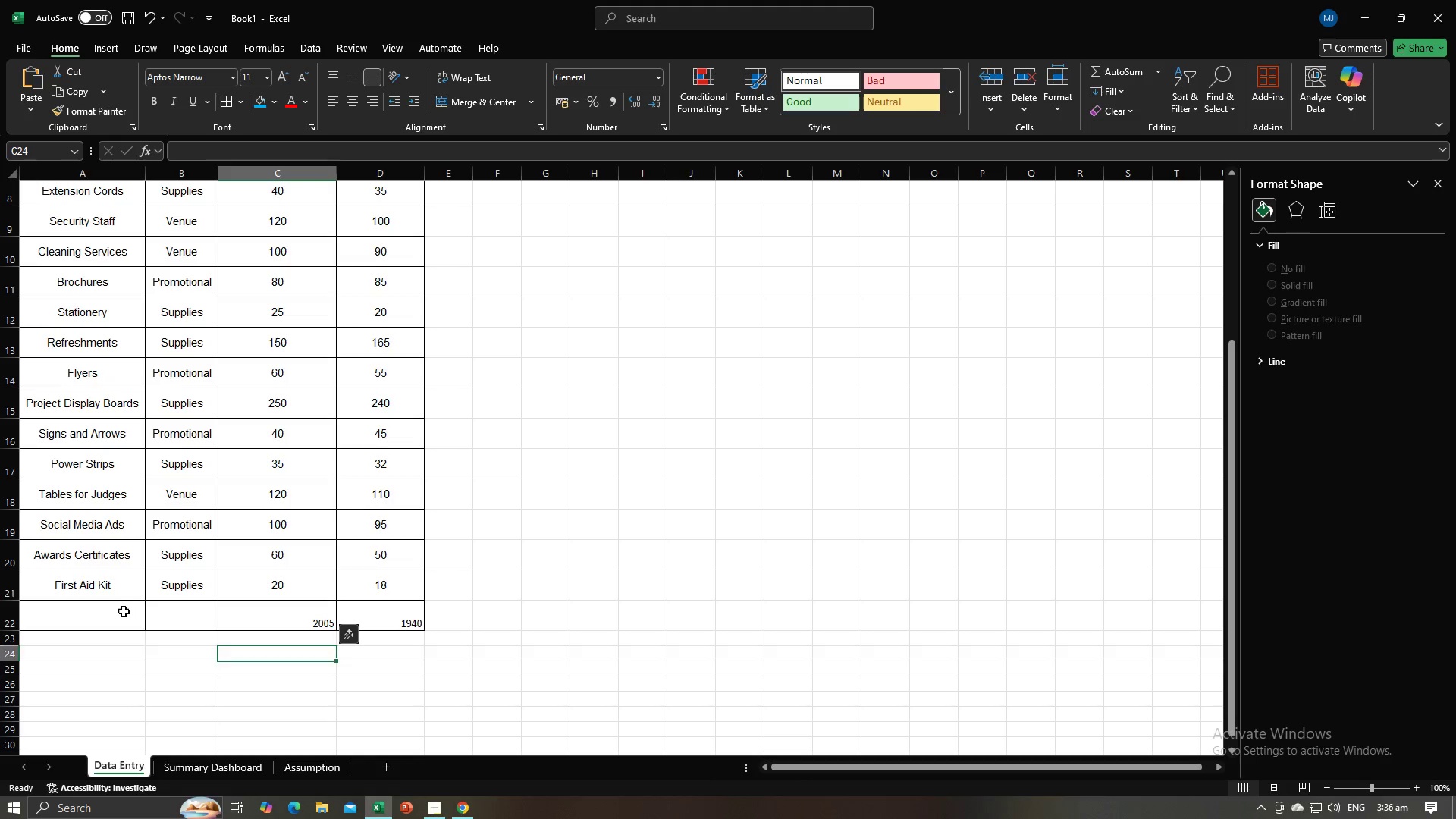 
left_click([123, 611])
 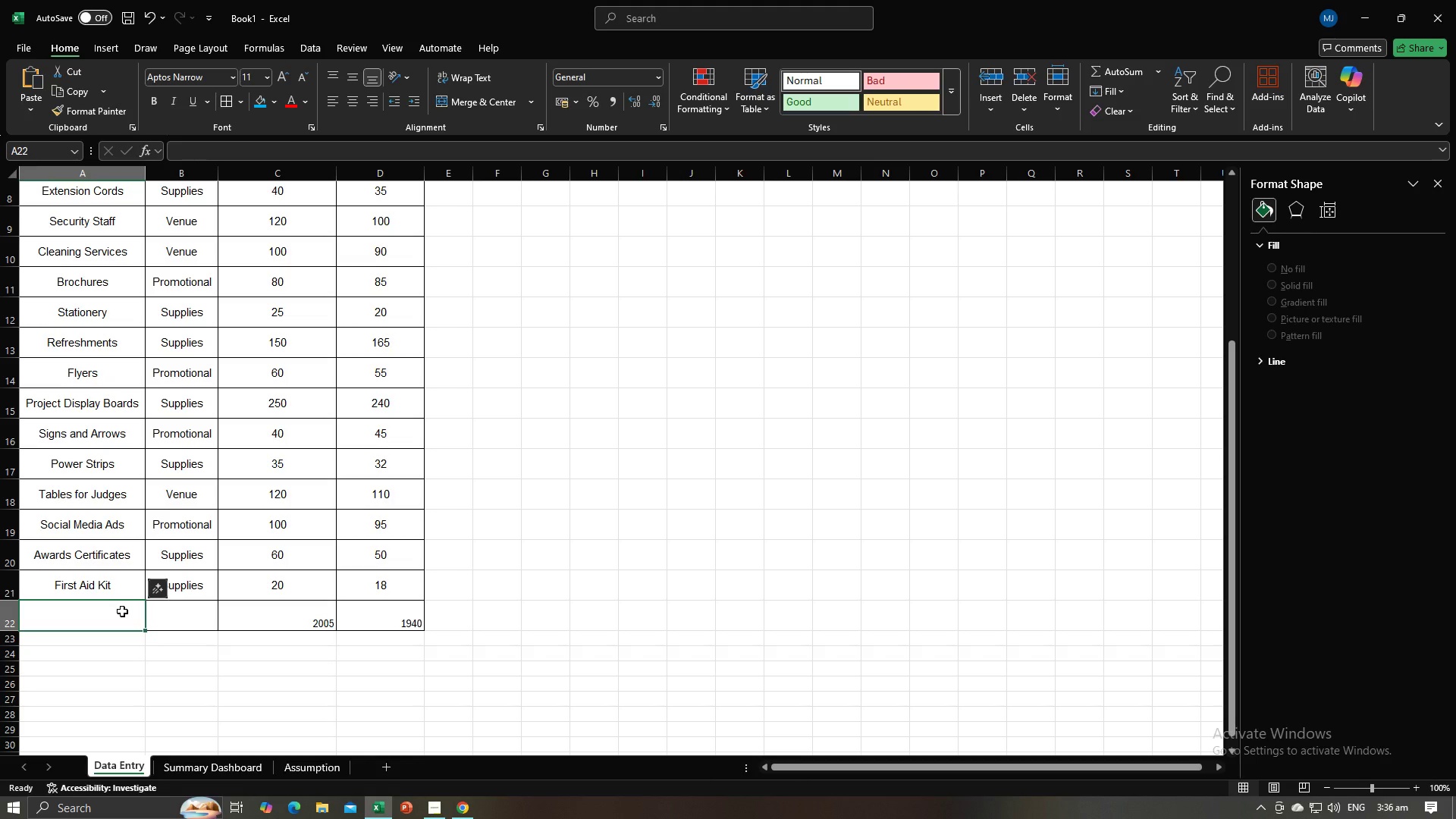 
type(Total)
 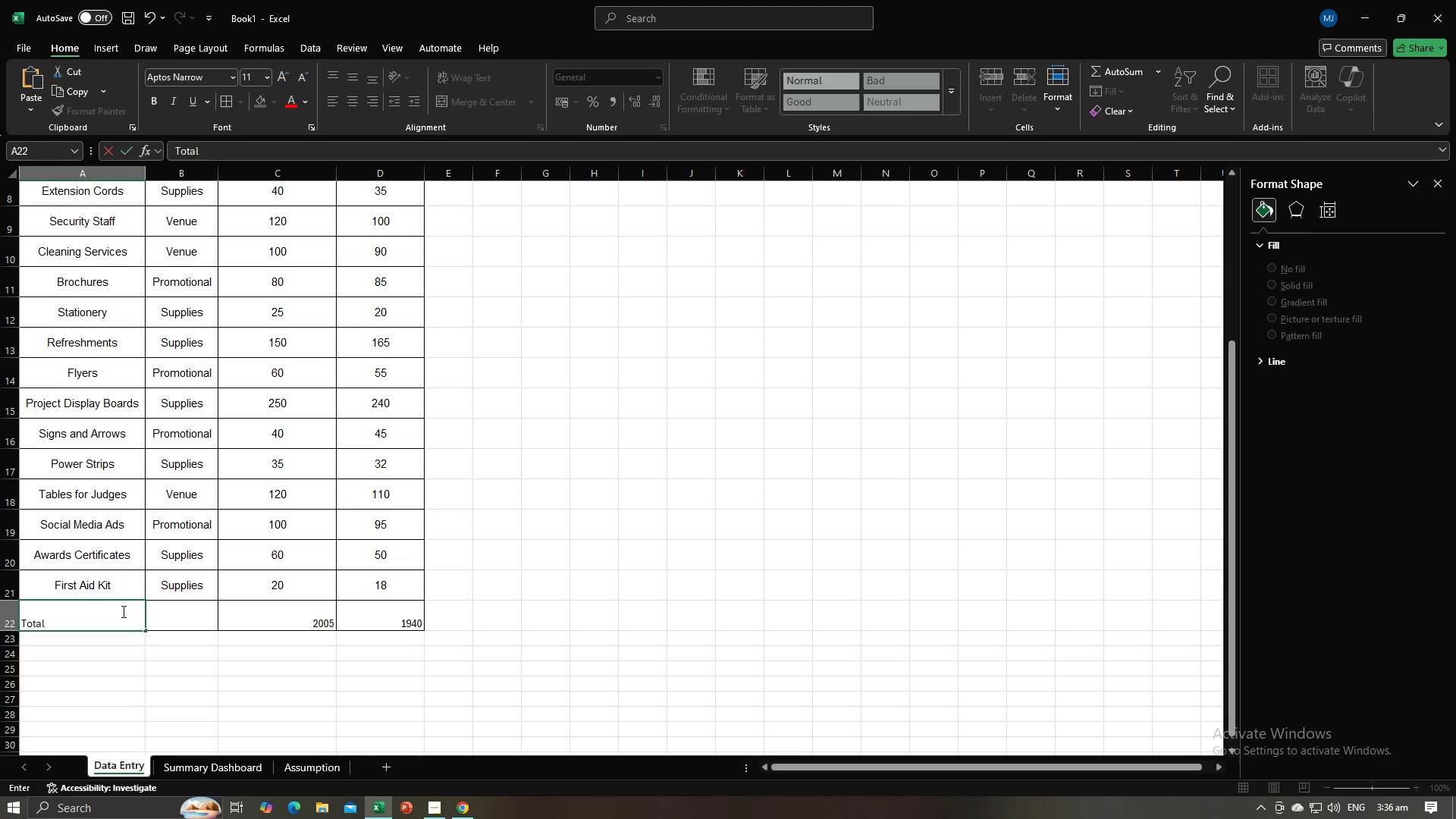 
key(Enter)
 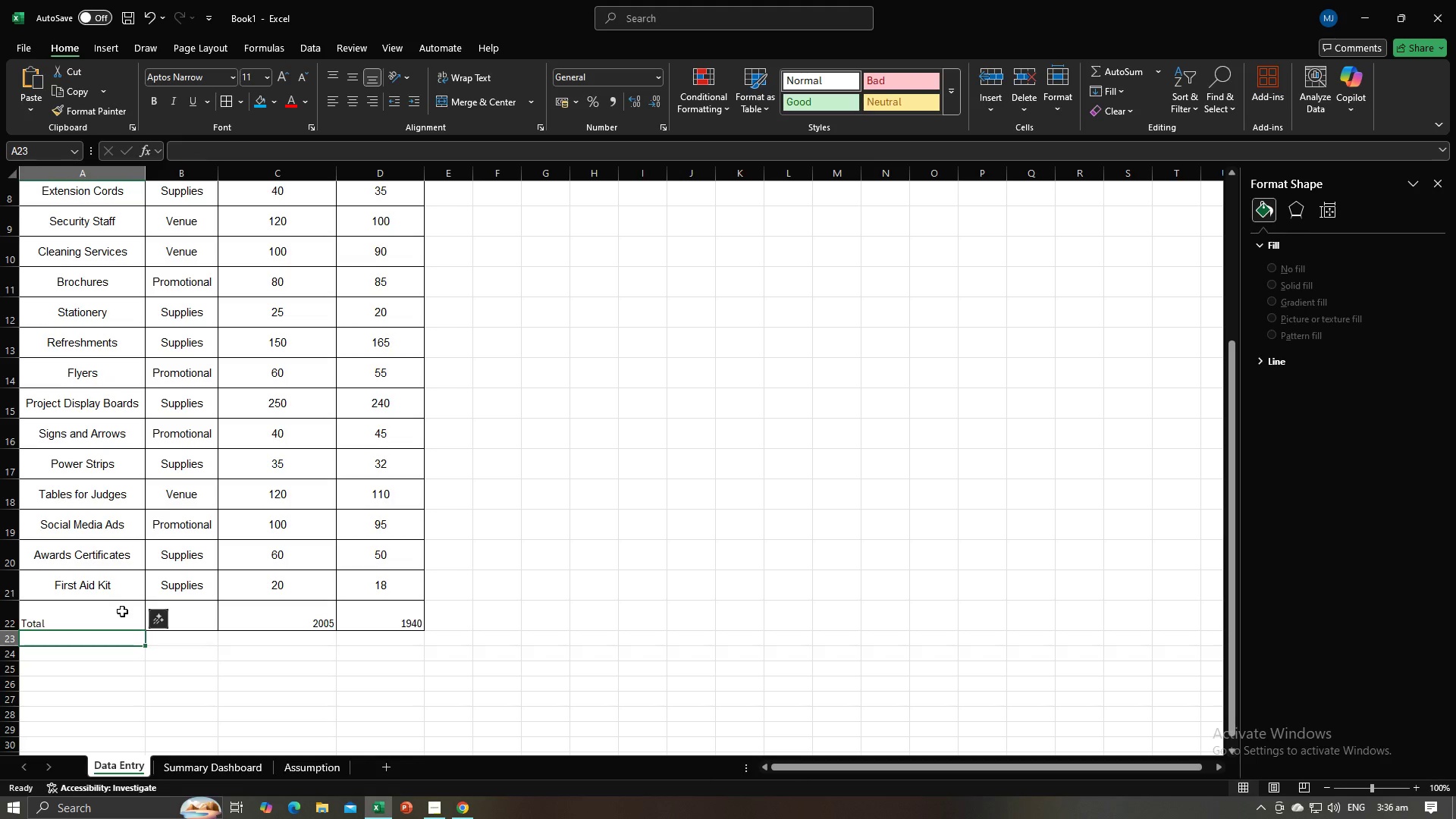 
left_click([122, 611])
 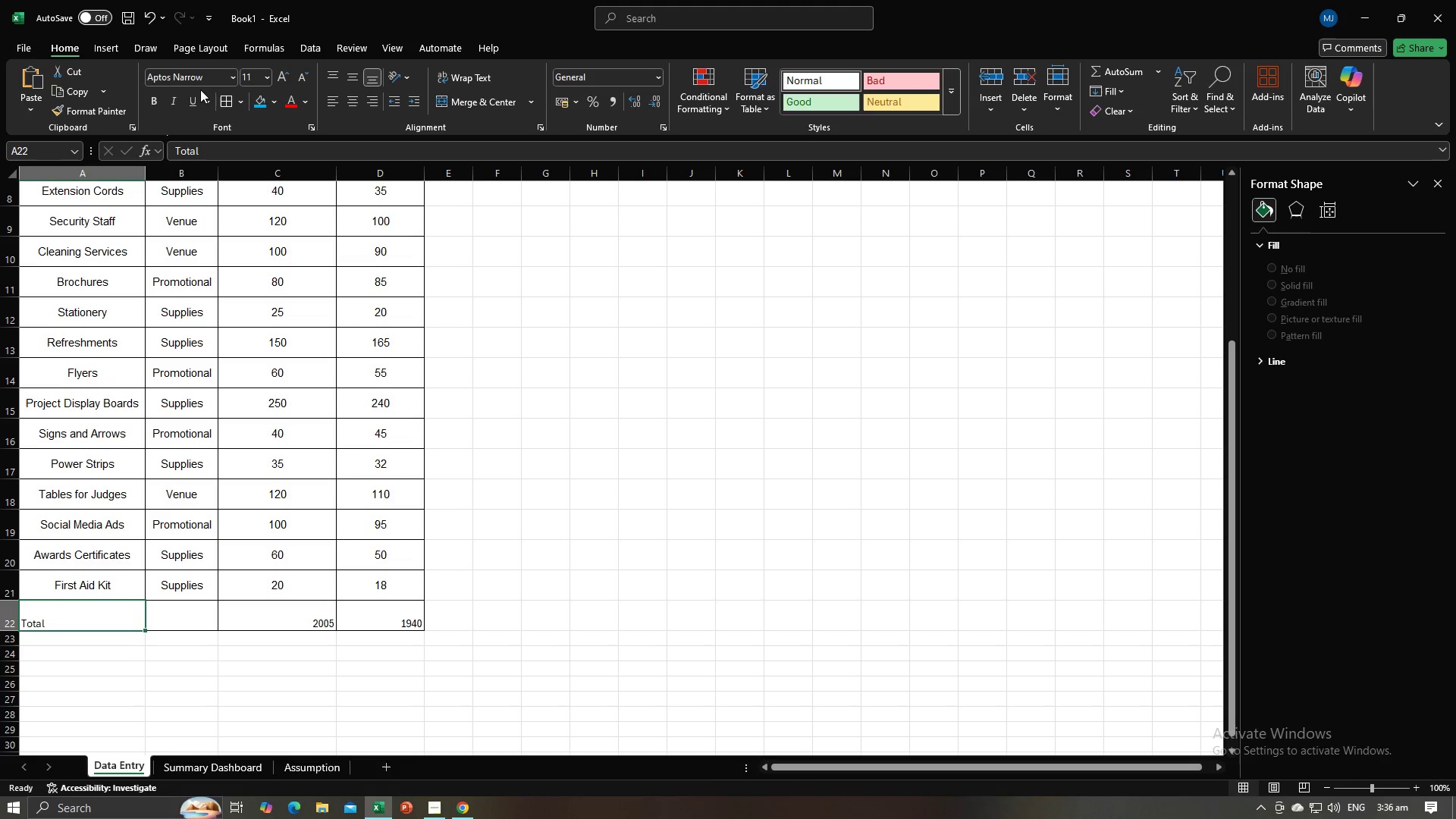 
left_click([200, 80])
 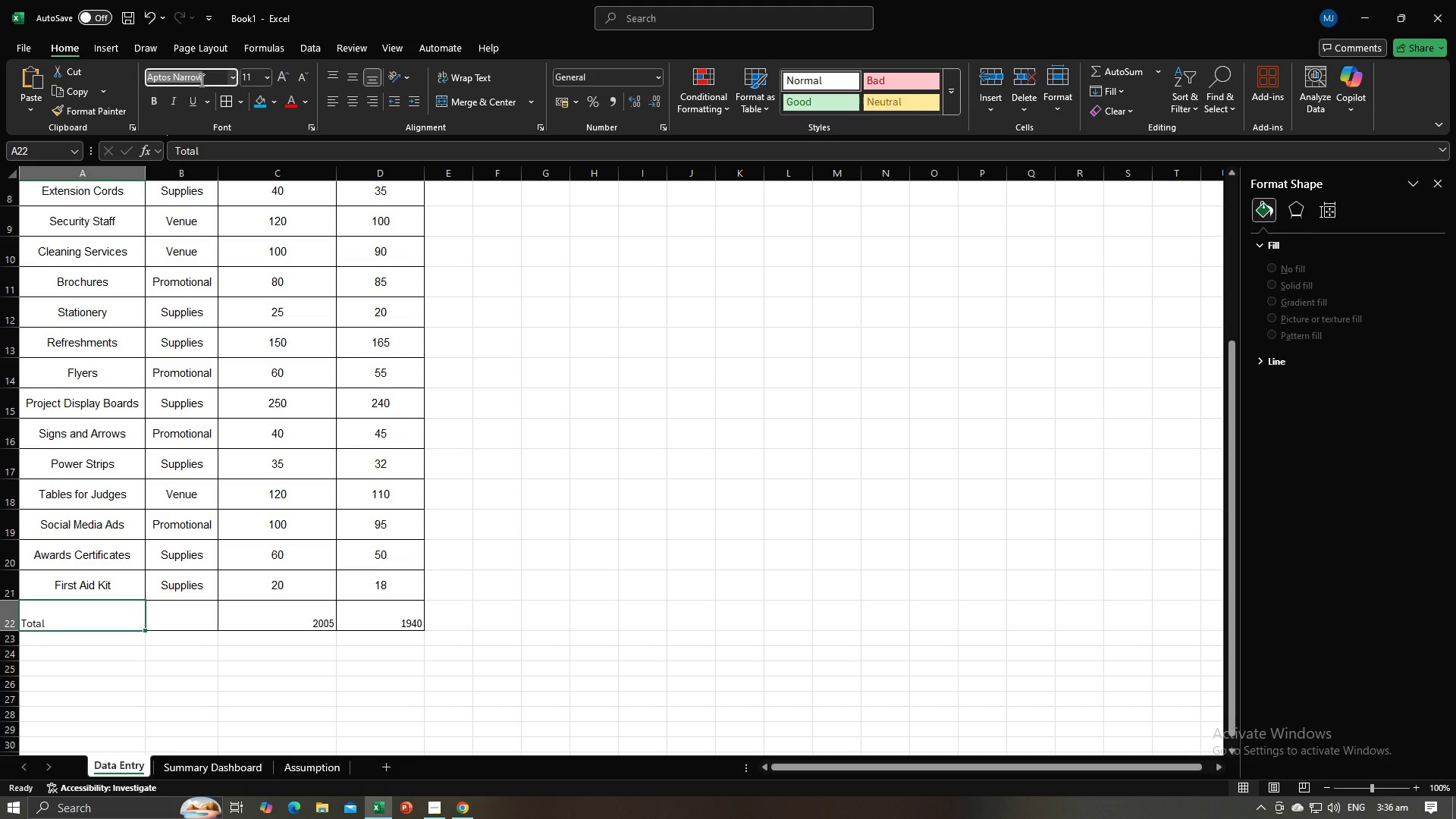 
type(Arial)
 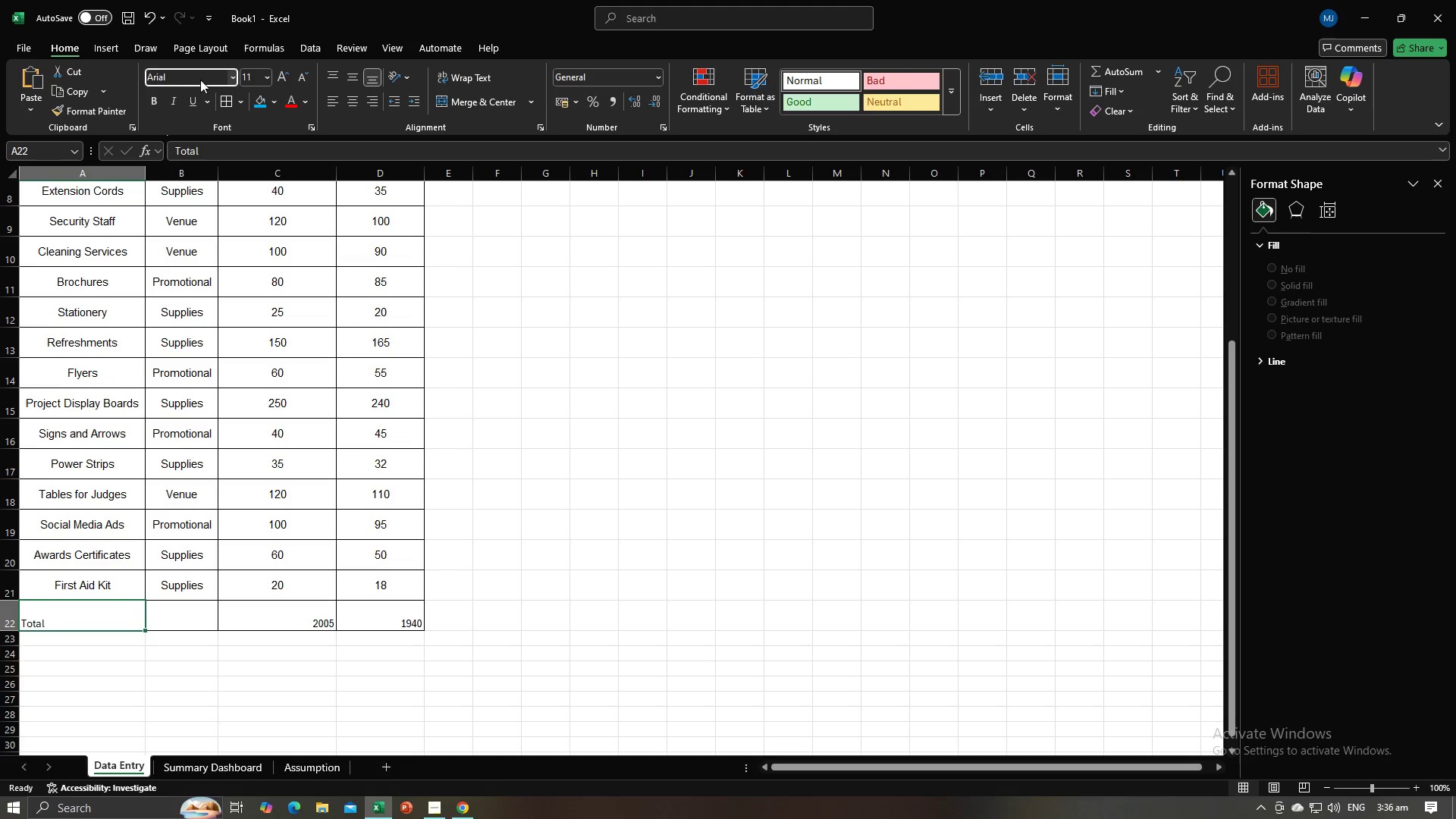 
key(Enter)
 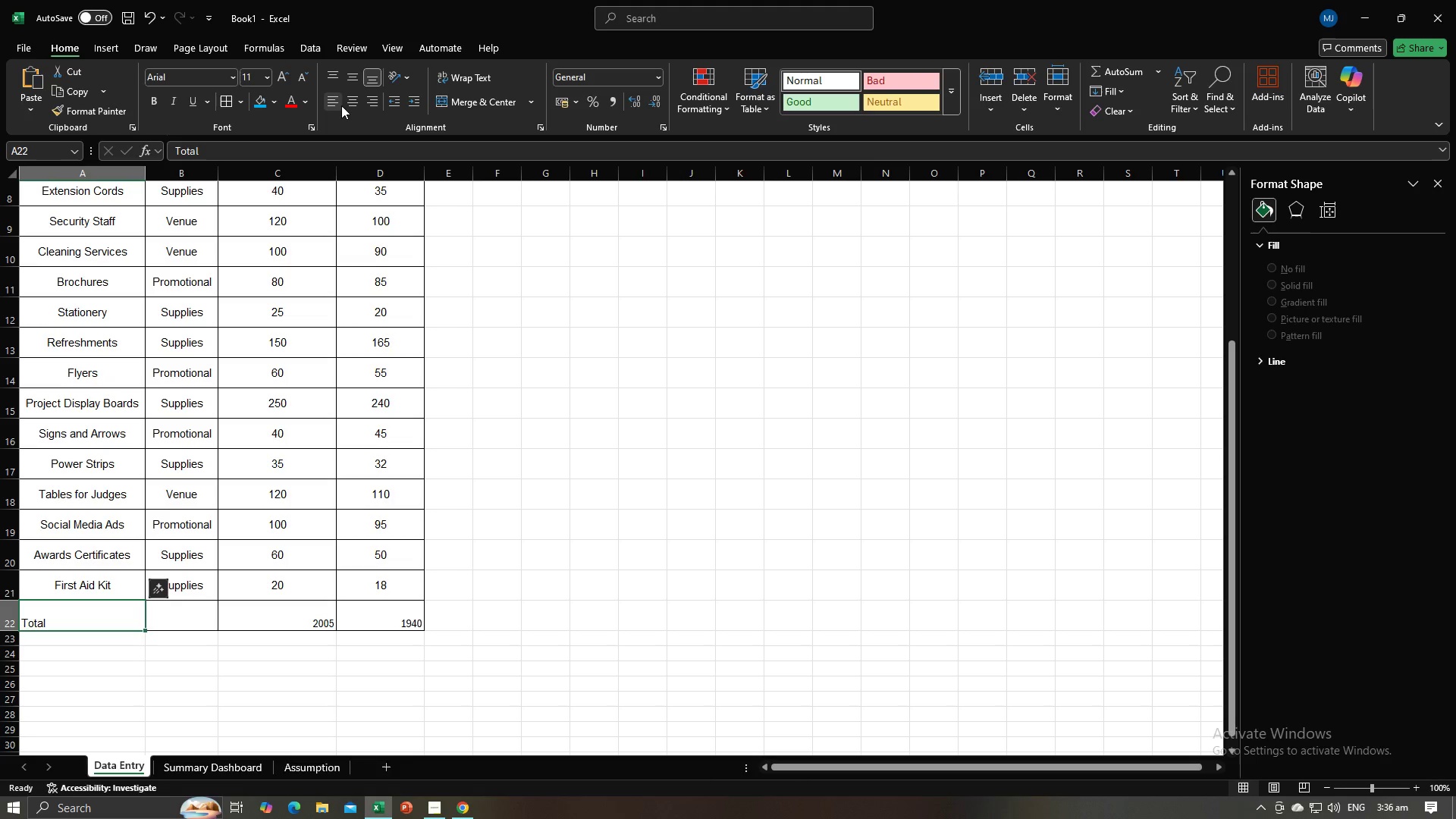 
left_click([344, 105])
 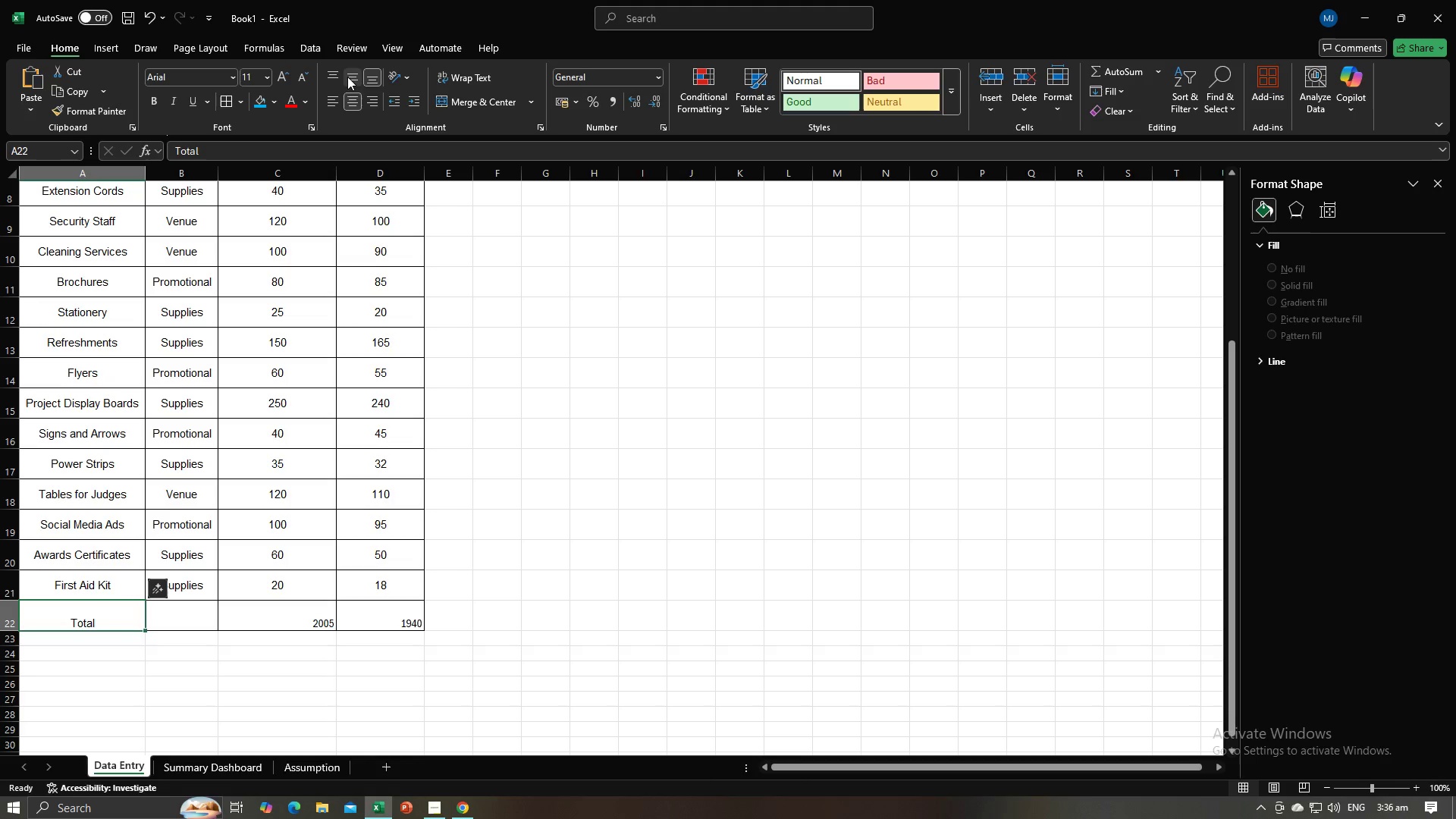 
left_click([347, 77])
 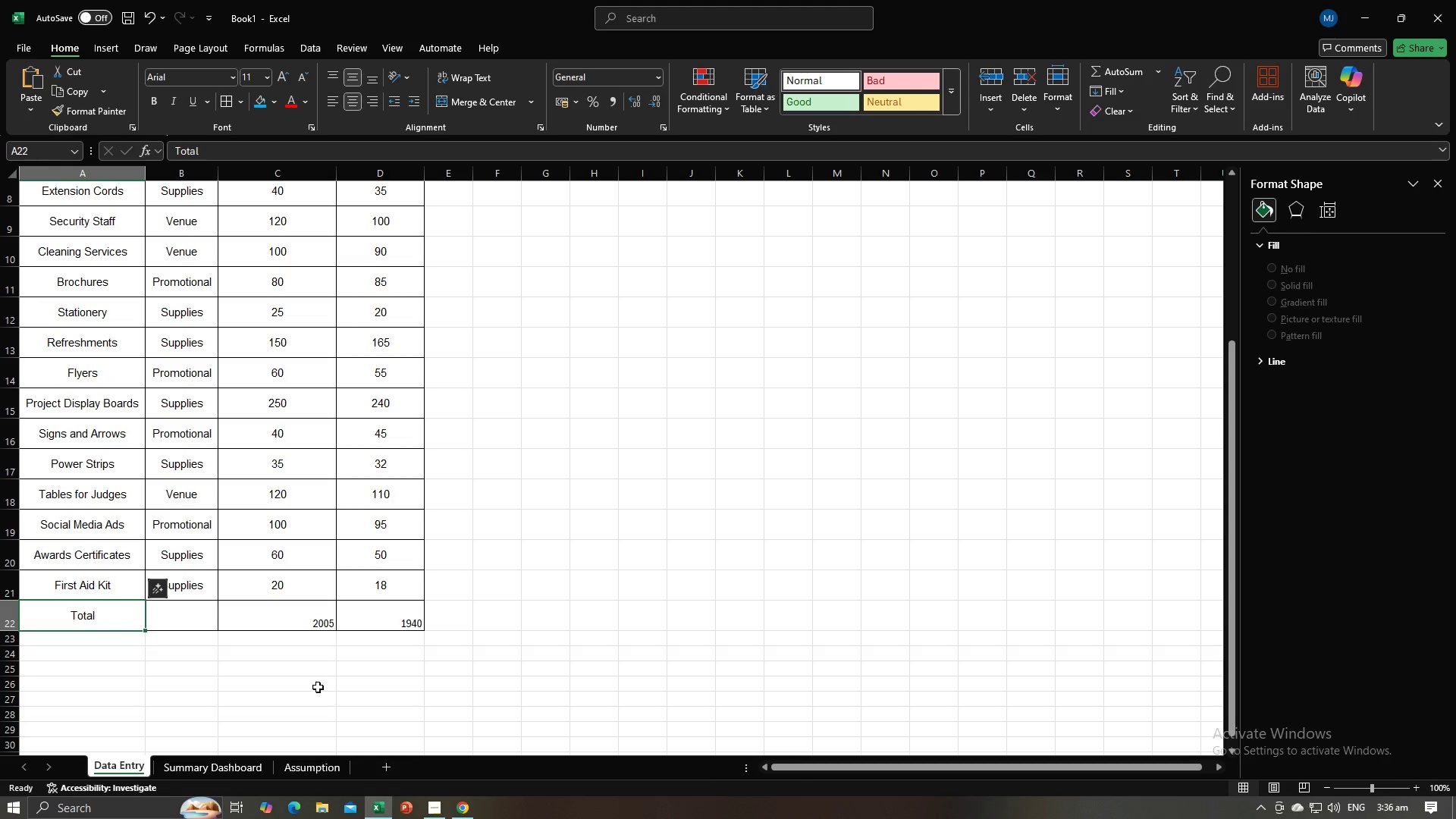 
left_click([315, 698])
 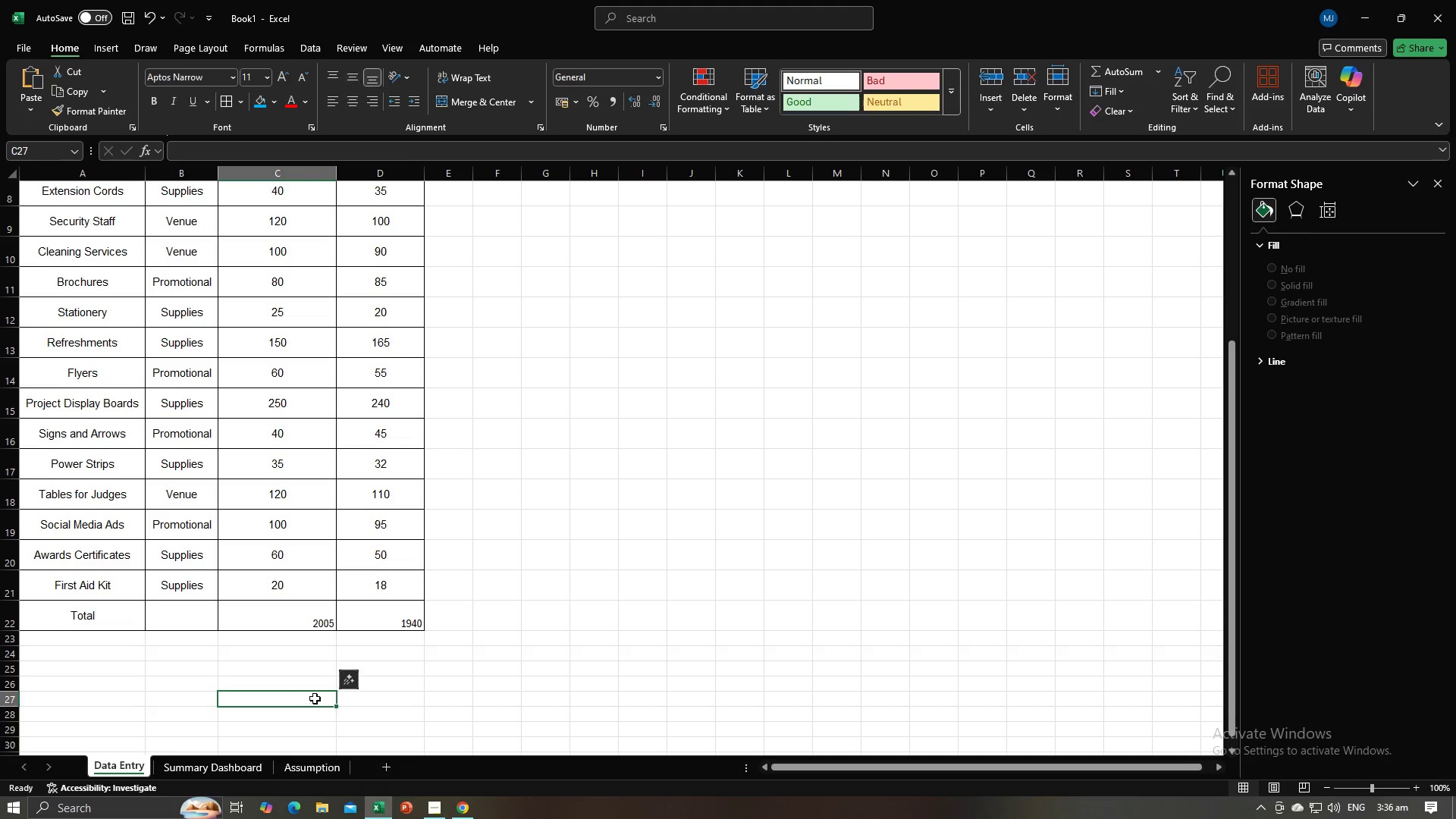 
key(Alt+AltLeft)
 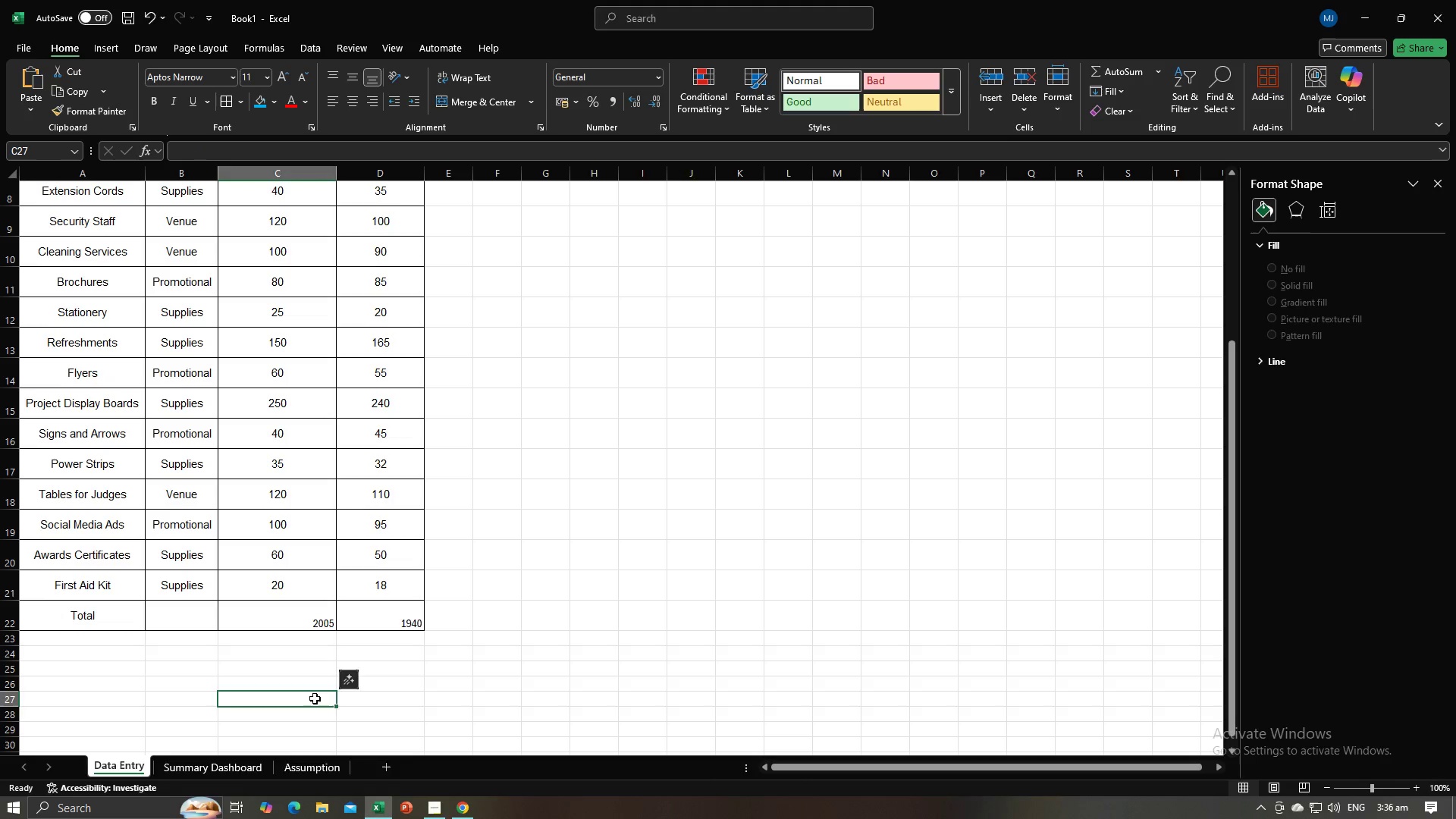 
key(Alt+Tab)